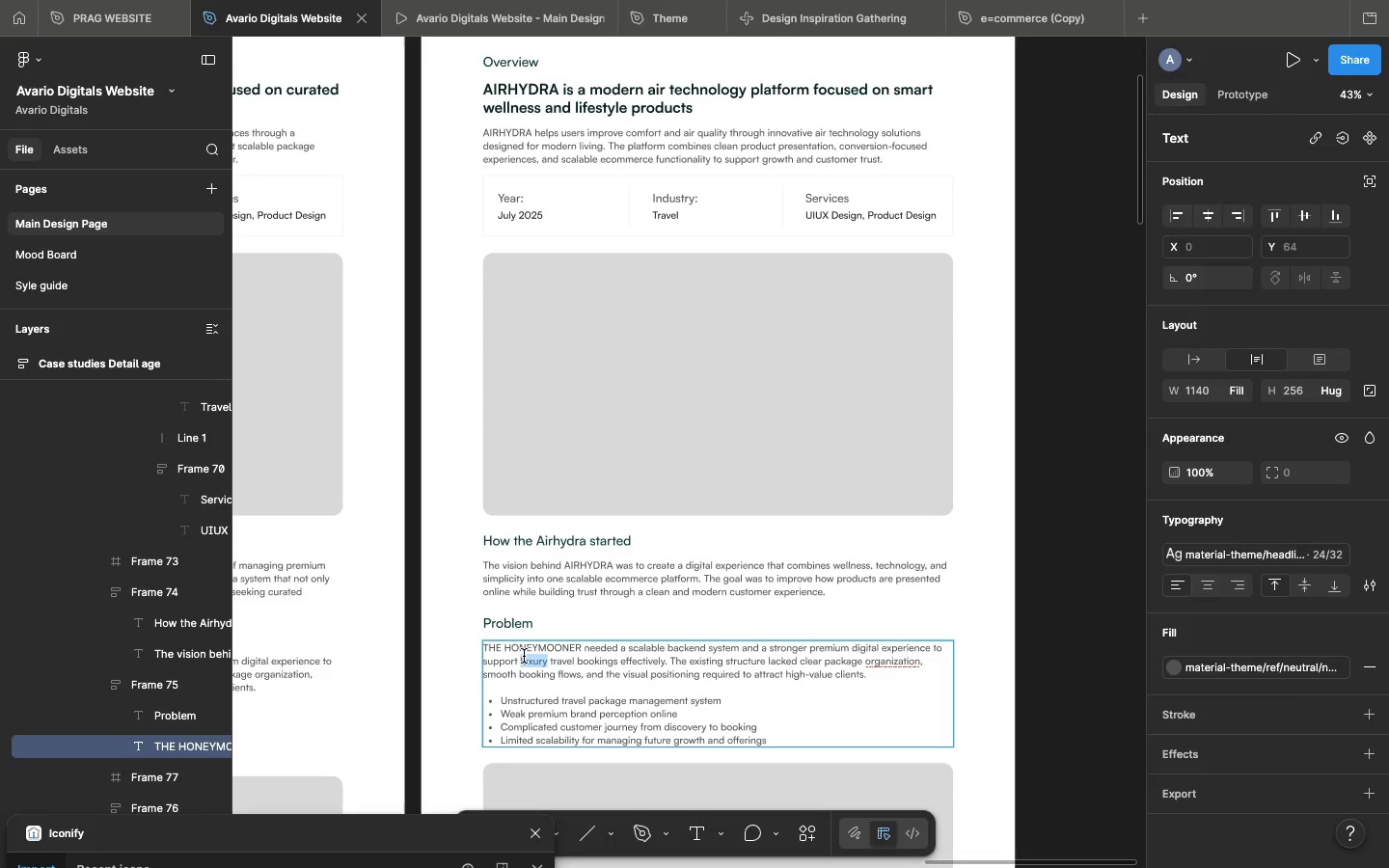 
triple_click([524, 656])
 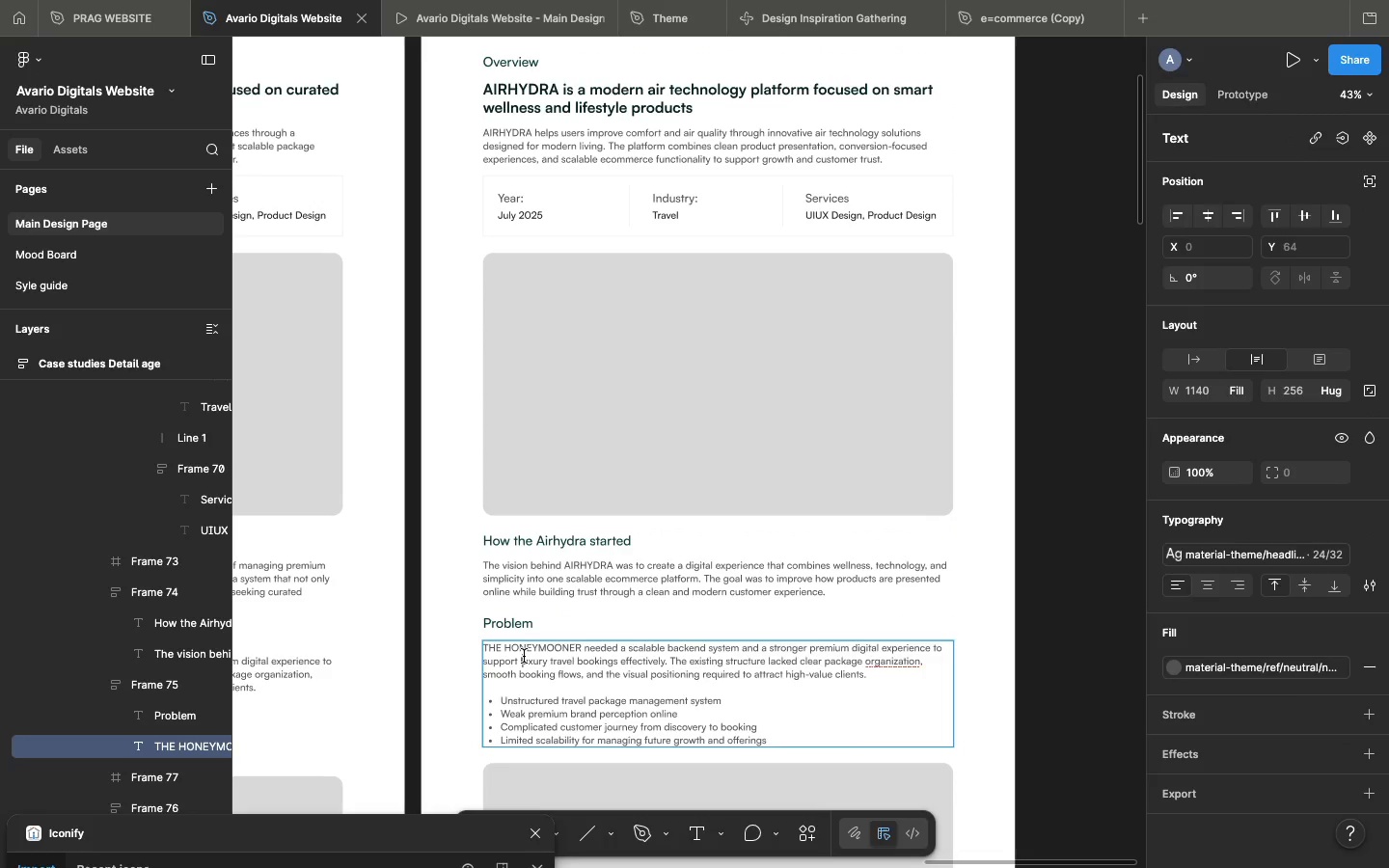 
triple_click([524, 656])
 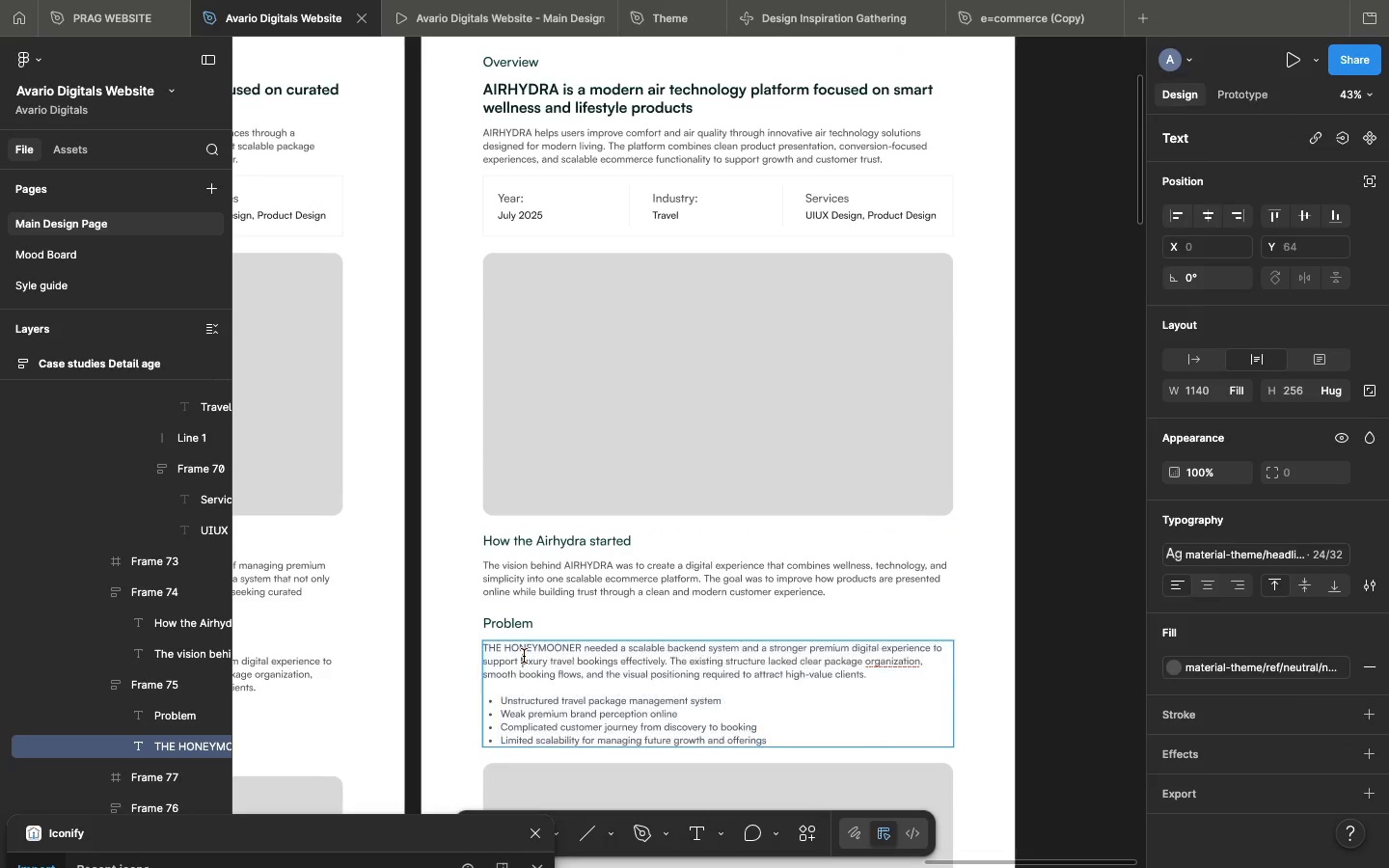 
triple_click([524, 656])
 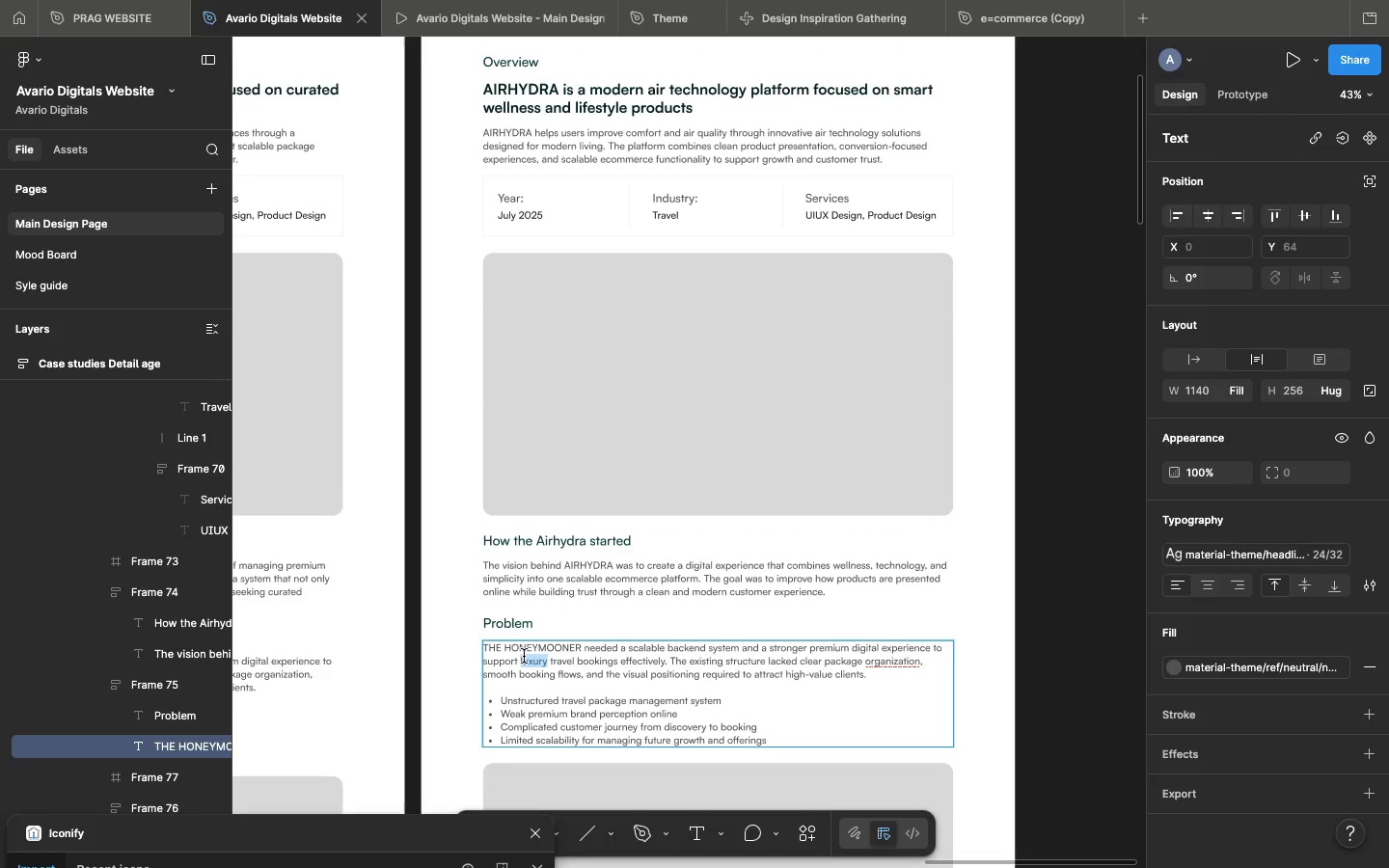 
triple_click([524, 656])
 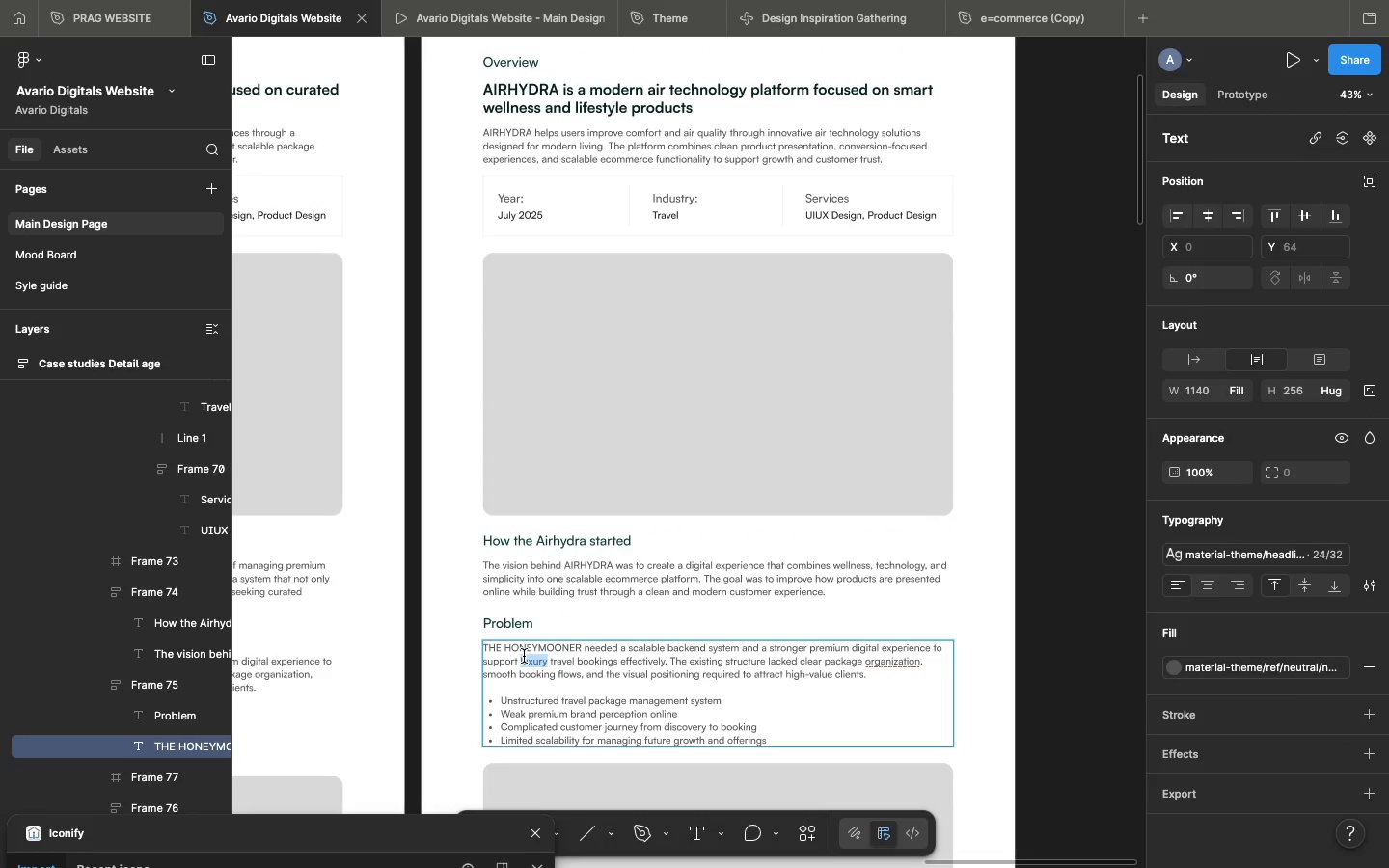 
double_click([524, 656])
 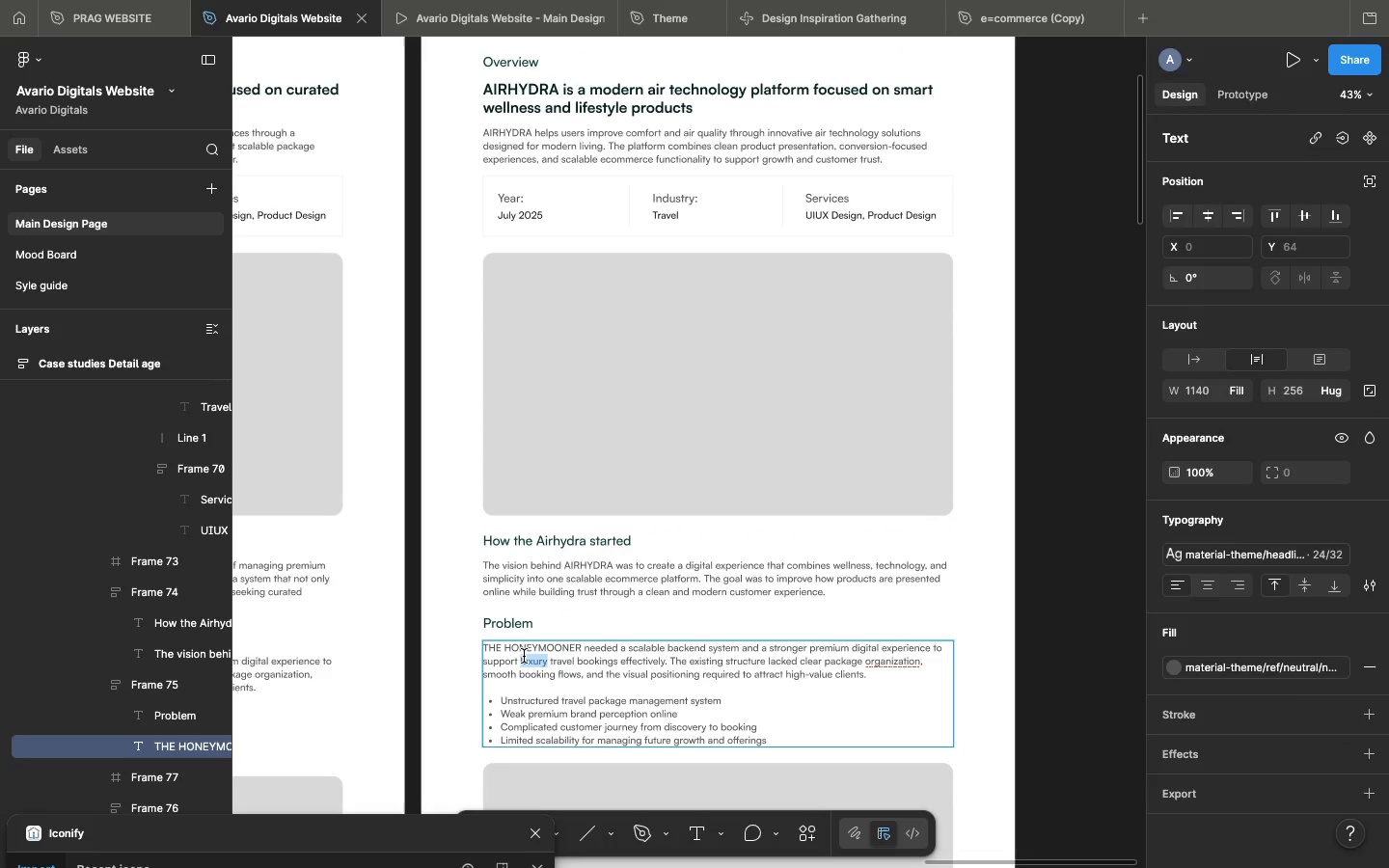 
triple_click([524, 656])
 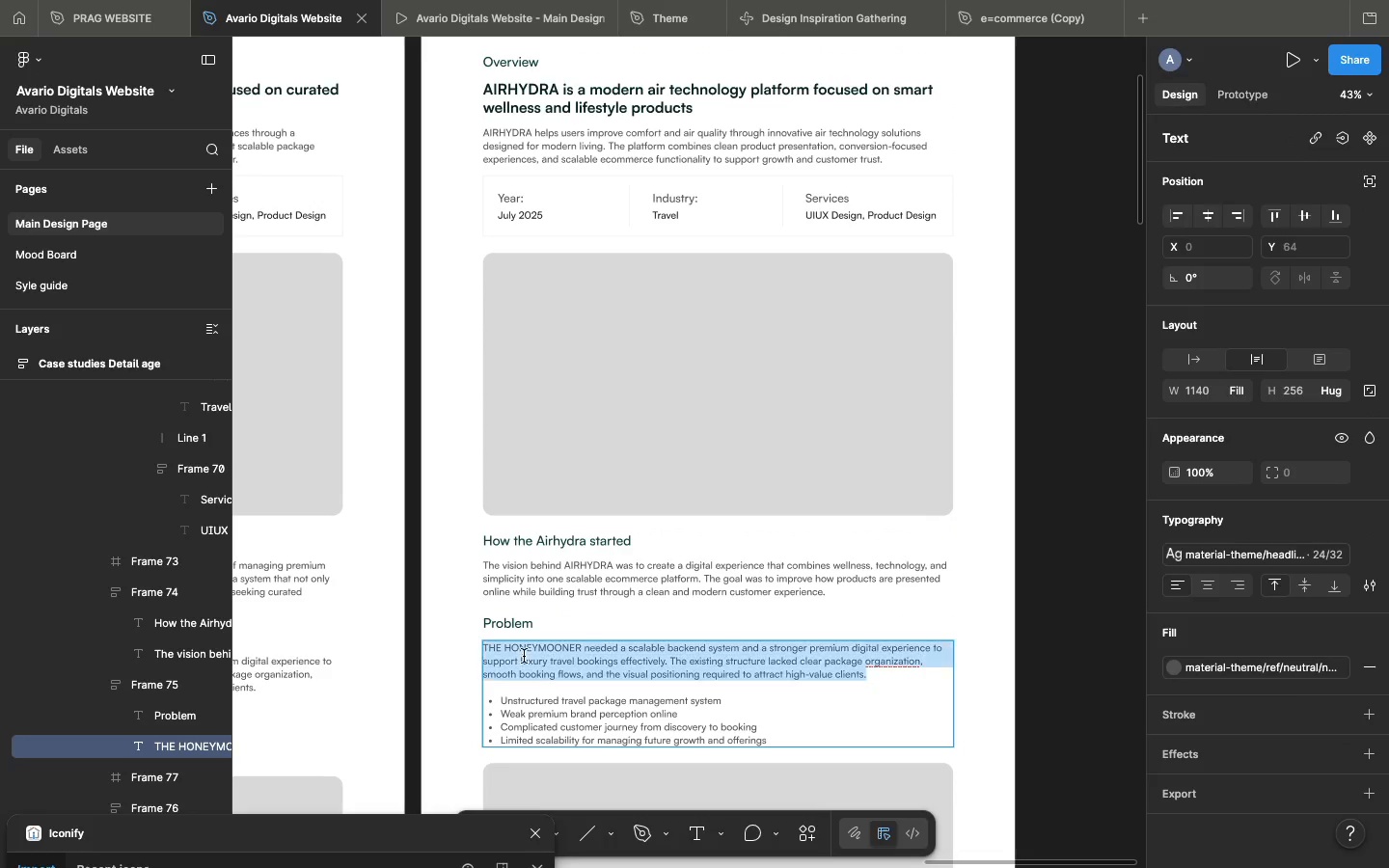 
triple_click([524, 656])
 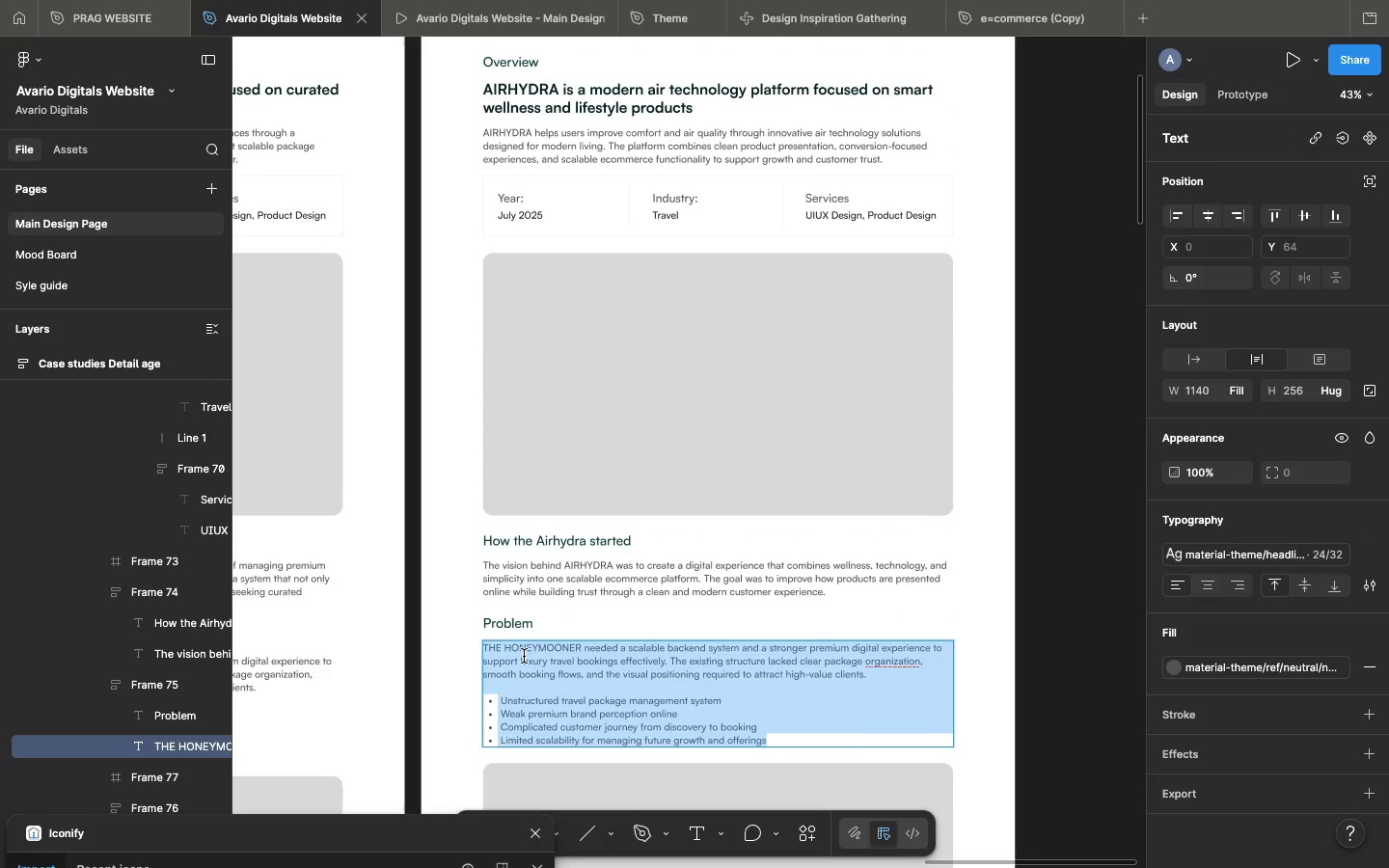 
triple_click([524, 656])
 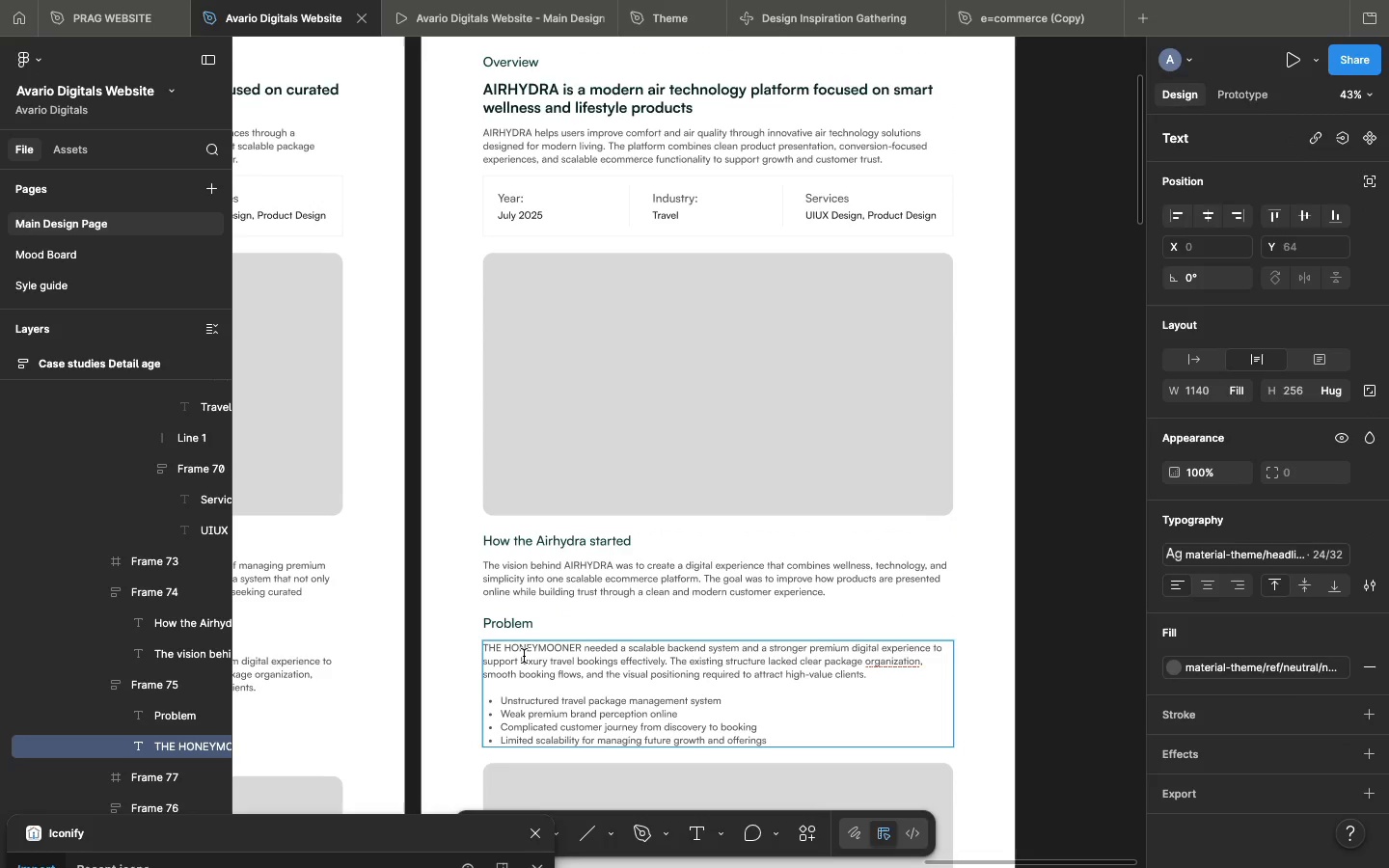 
double_click([524, 656])
 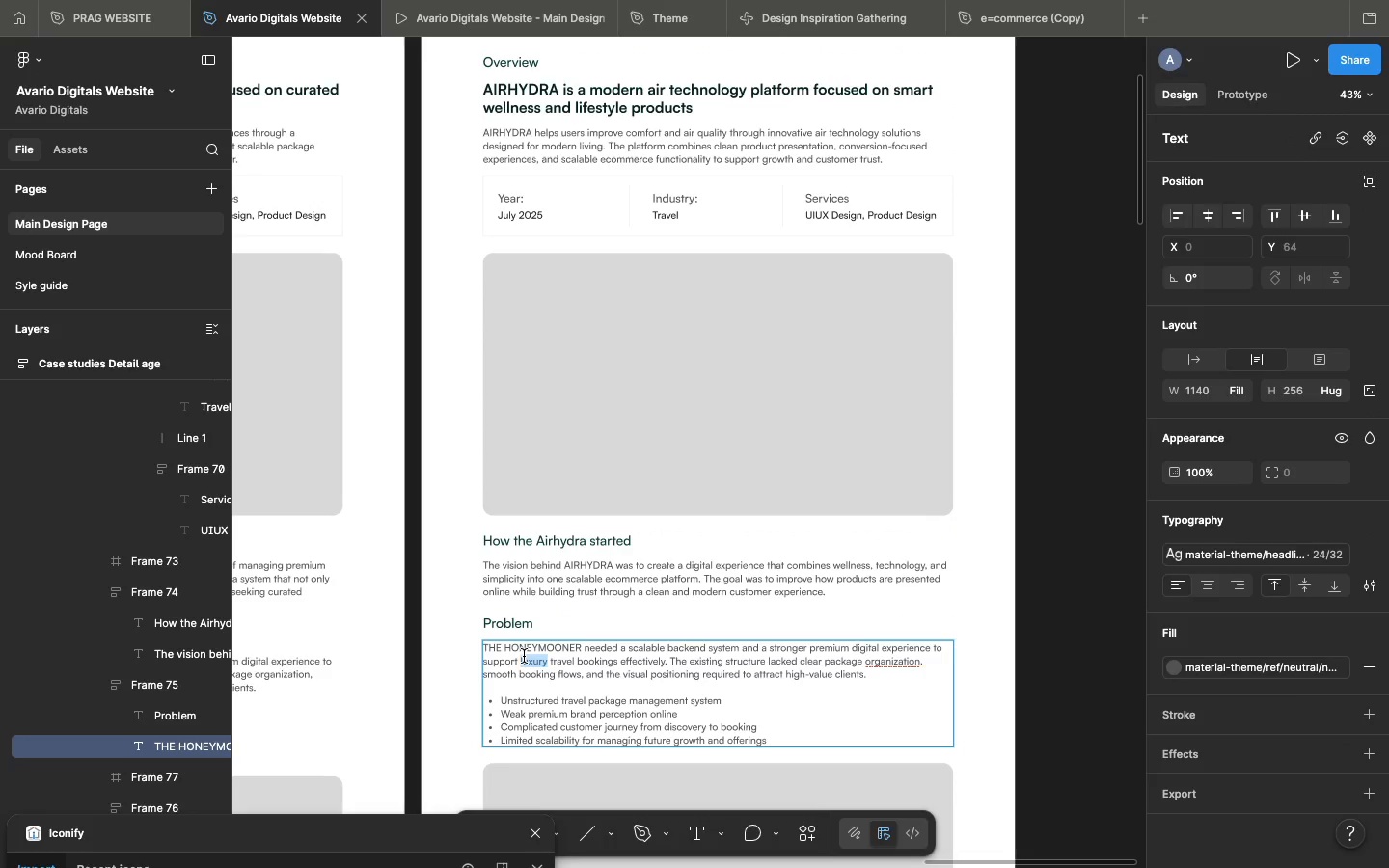 
triple_click([524, 656])
 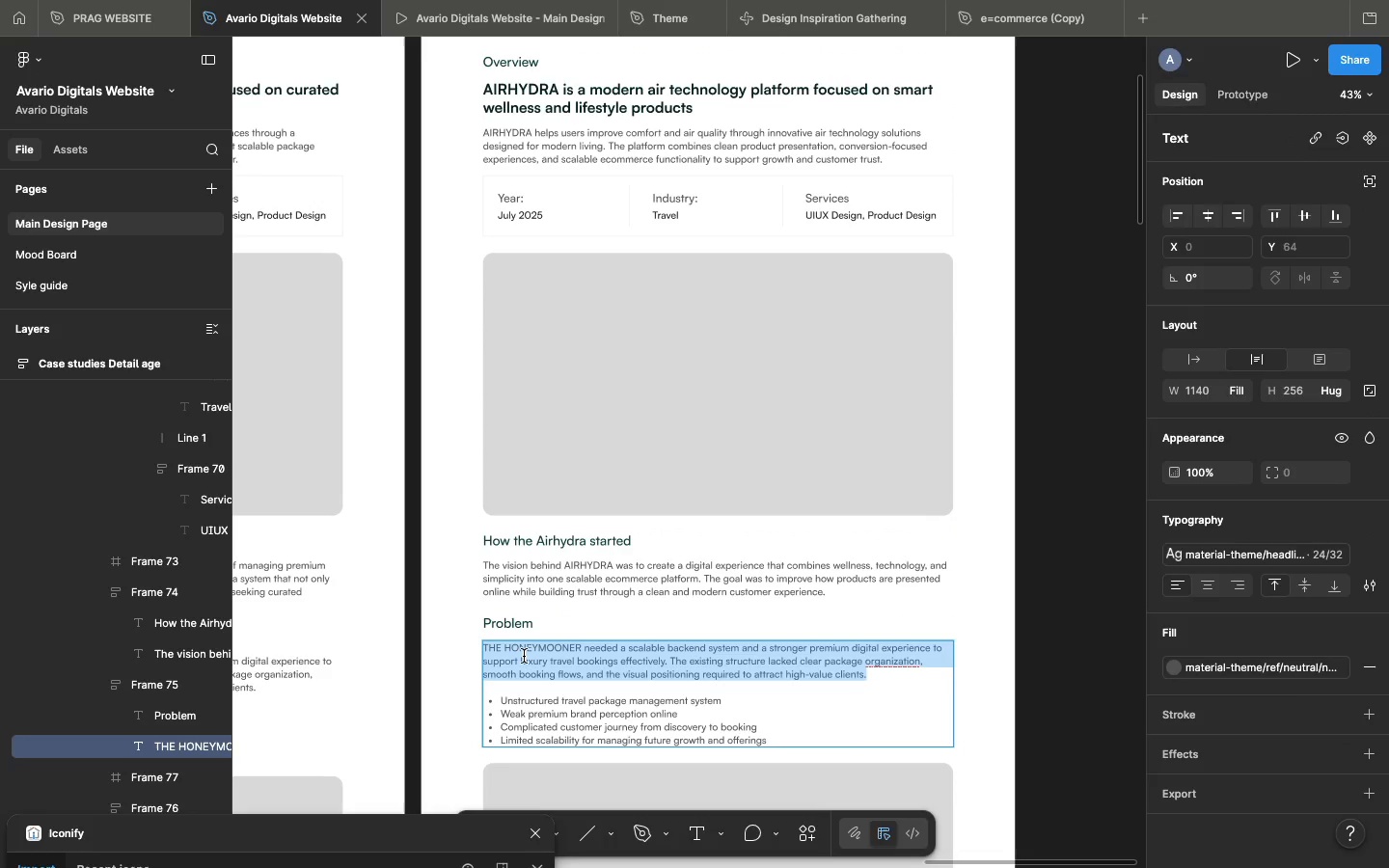 
triple_click([524, 656])
 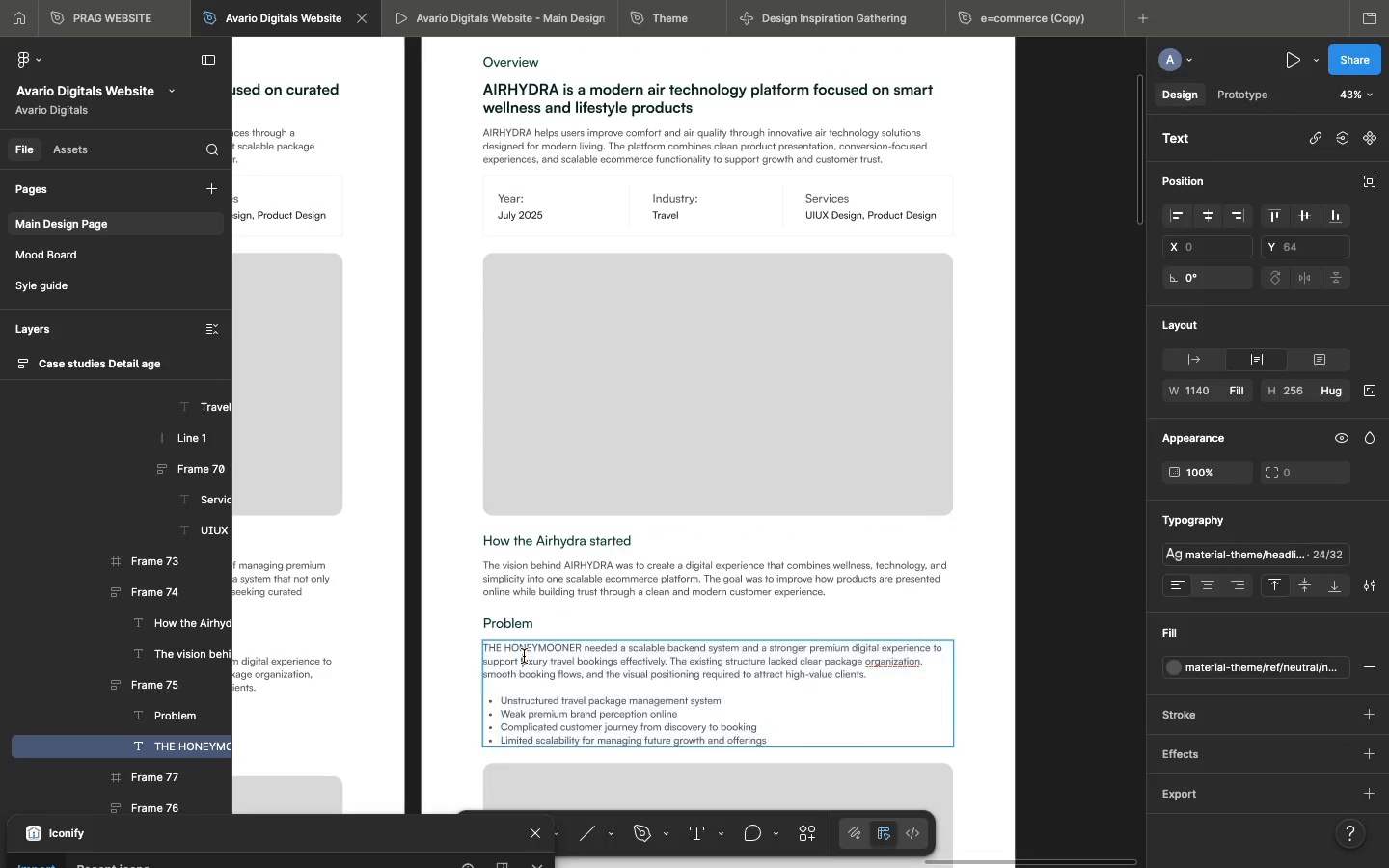 
double_click([524, 656])
 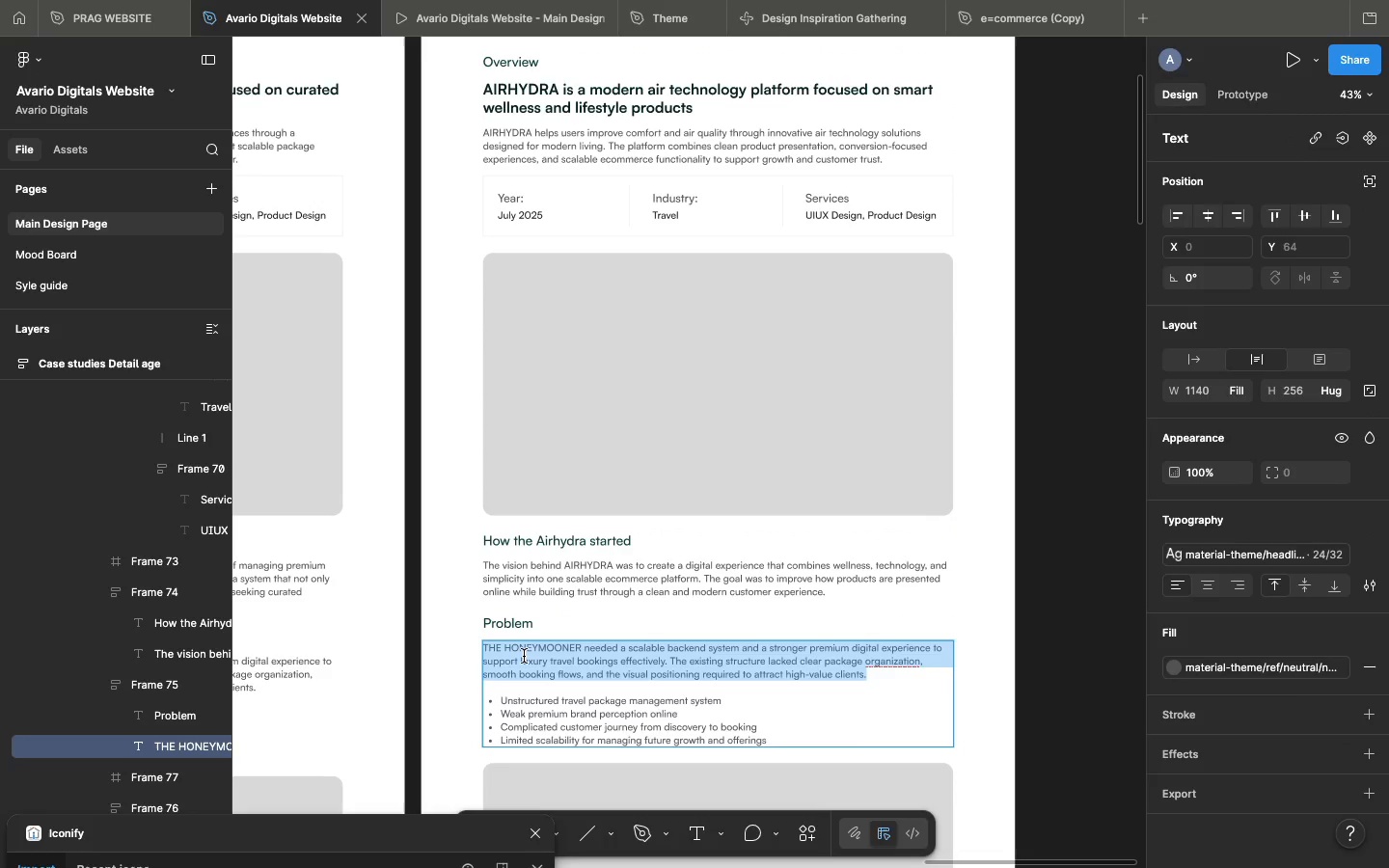 
triple_click([524, 656])
 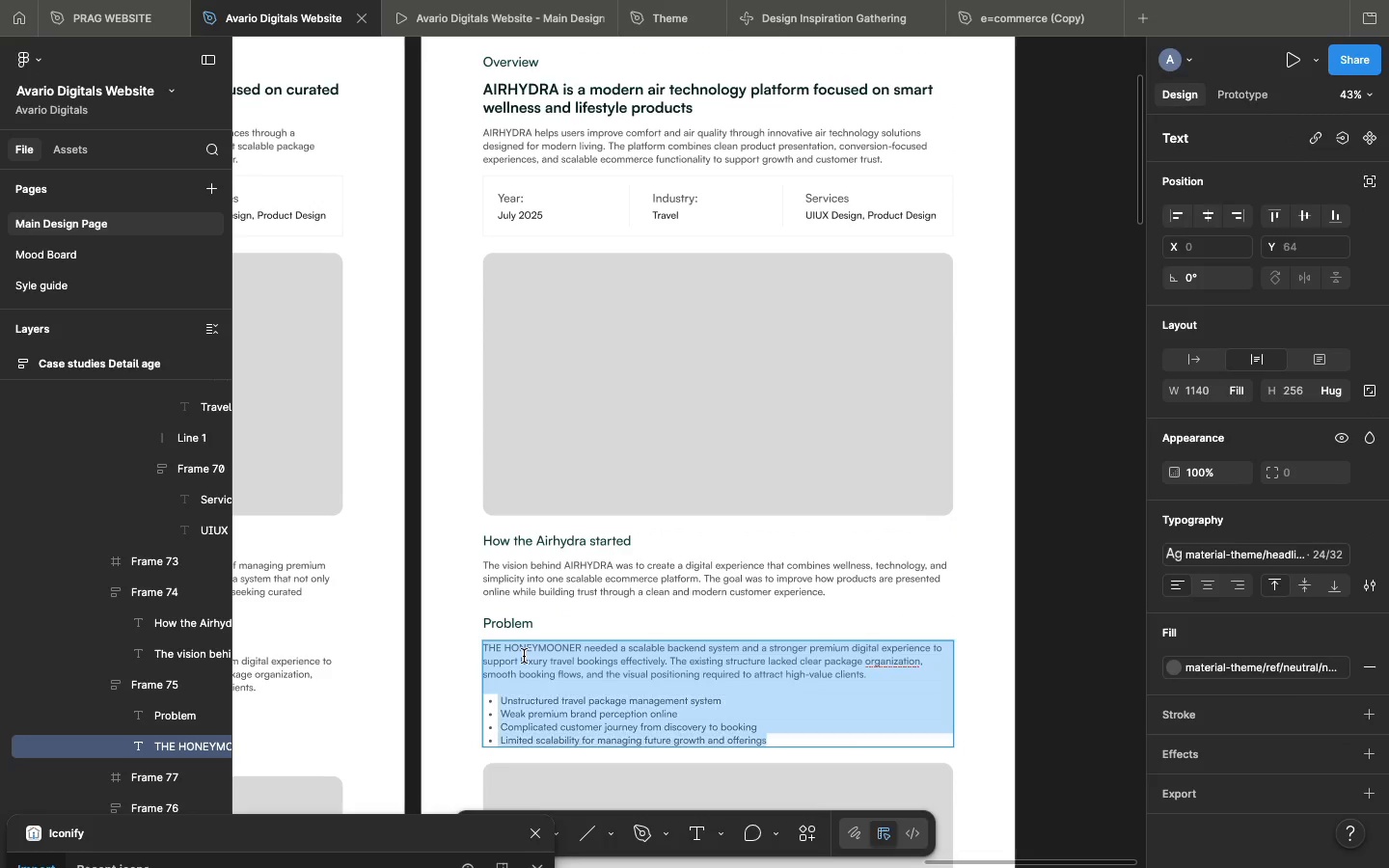 
triple_click([524, 656])
 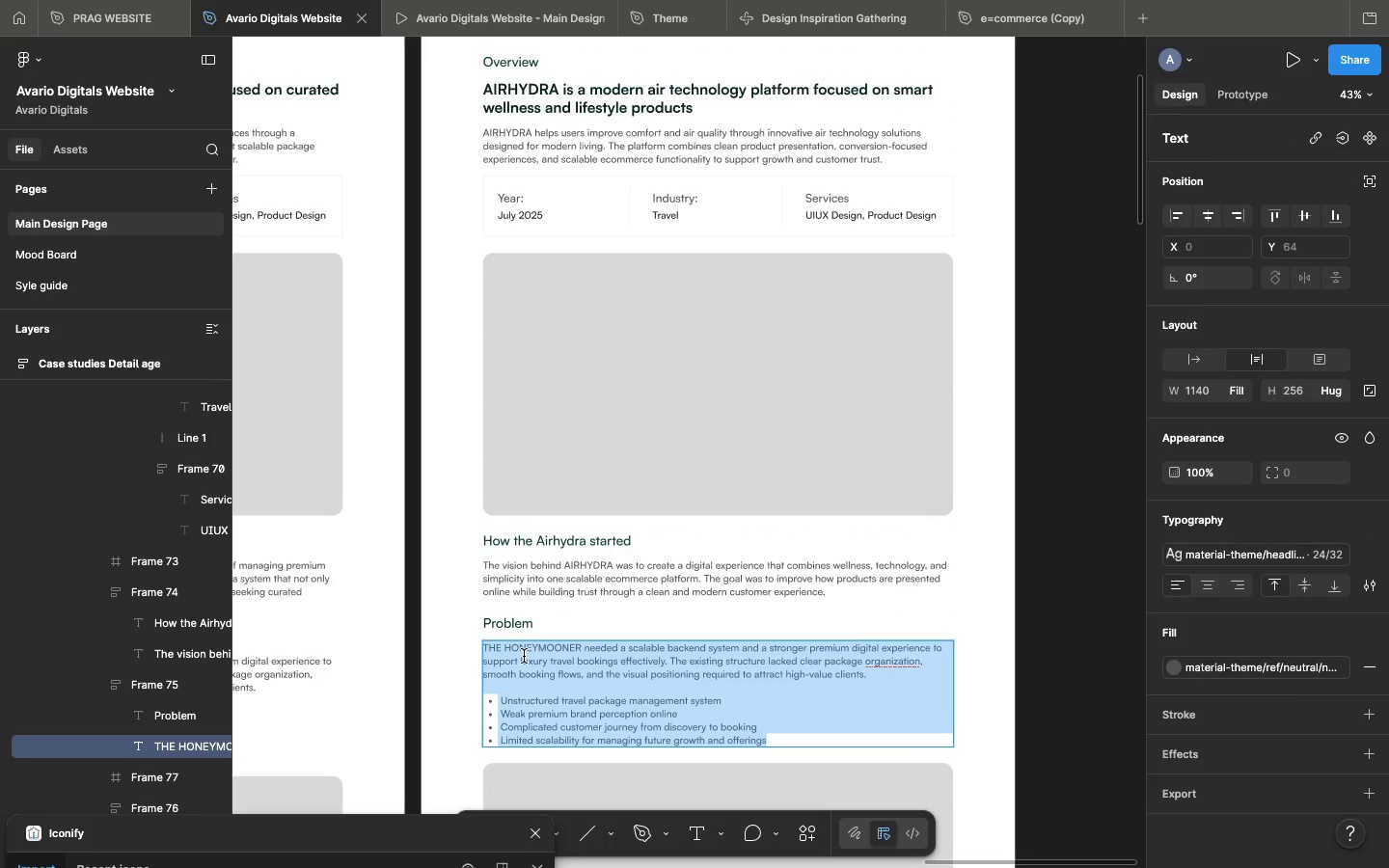 
key(Meta+CommandLeft)
 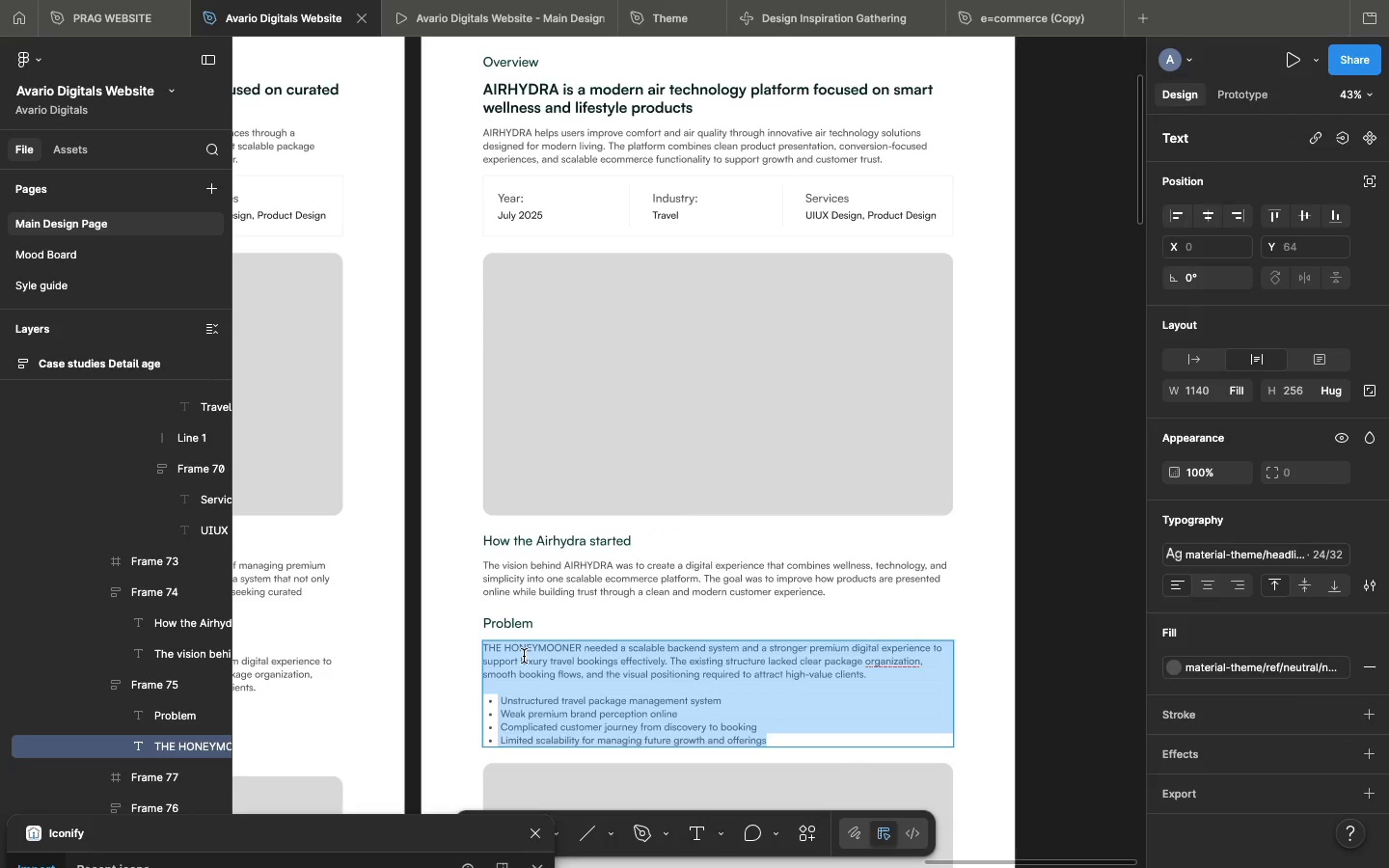 
key(Meta+V)
 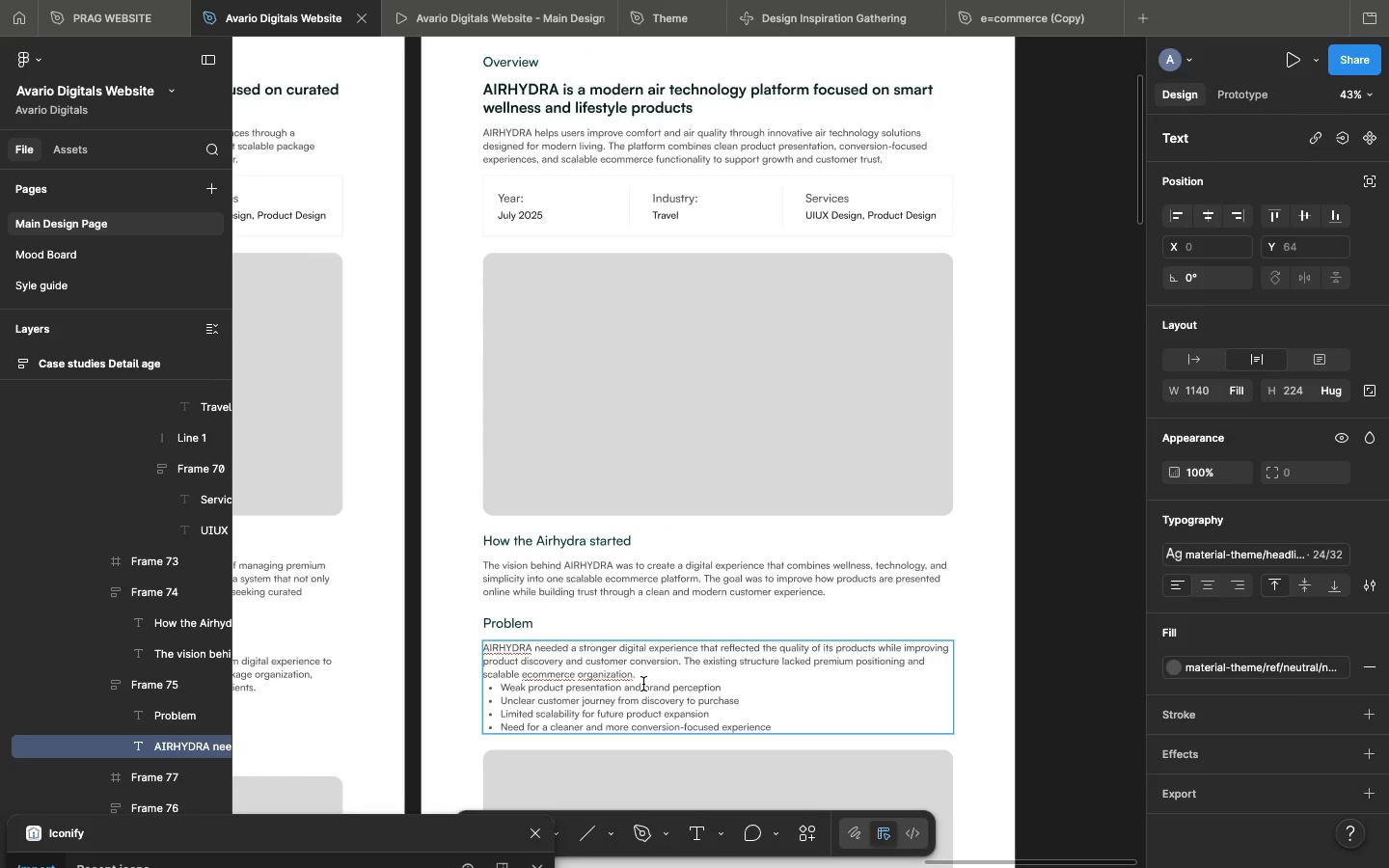 
left_click([648, 682])
 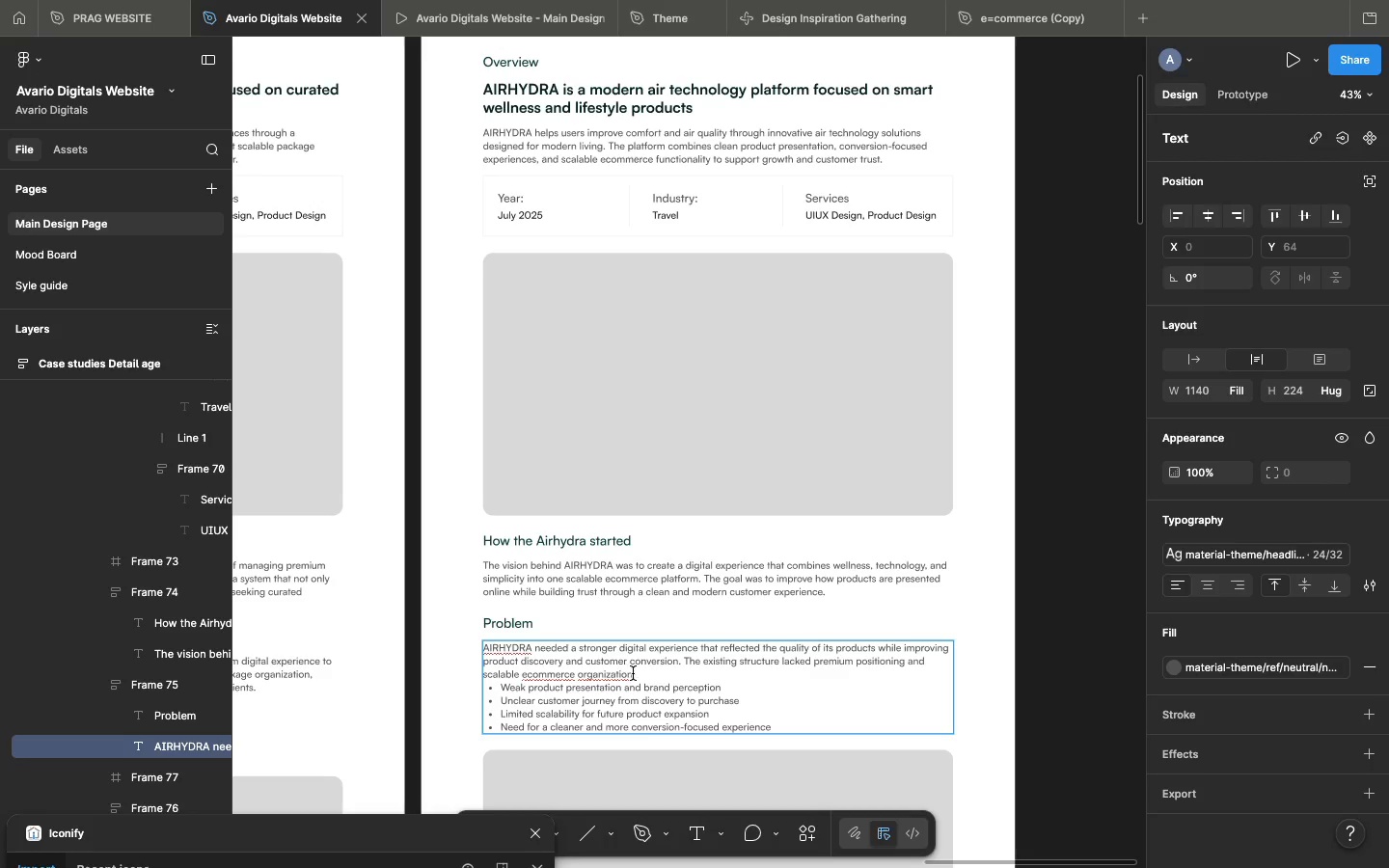 
left_click([650, 672])
 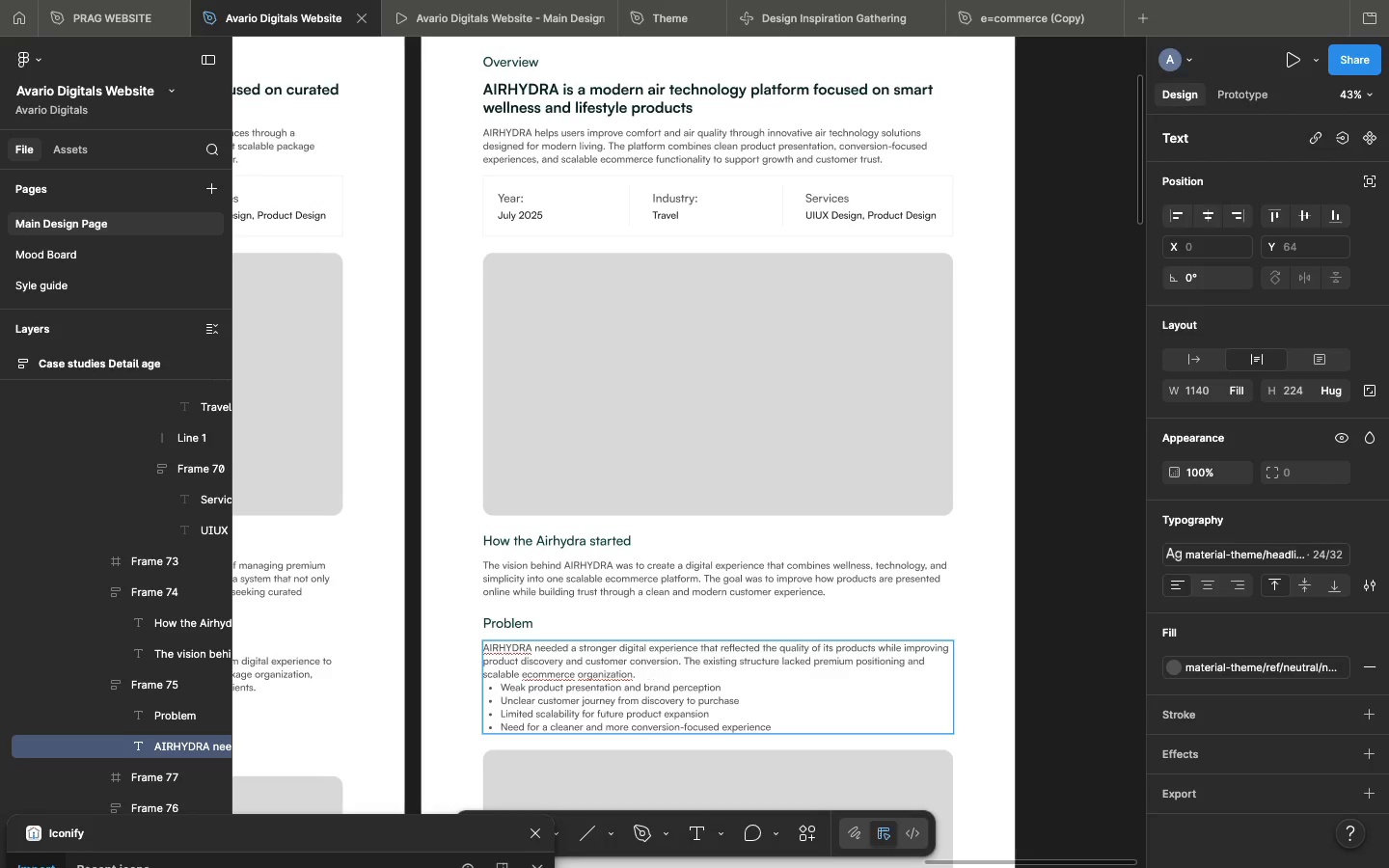 
key(Enter)
 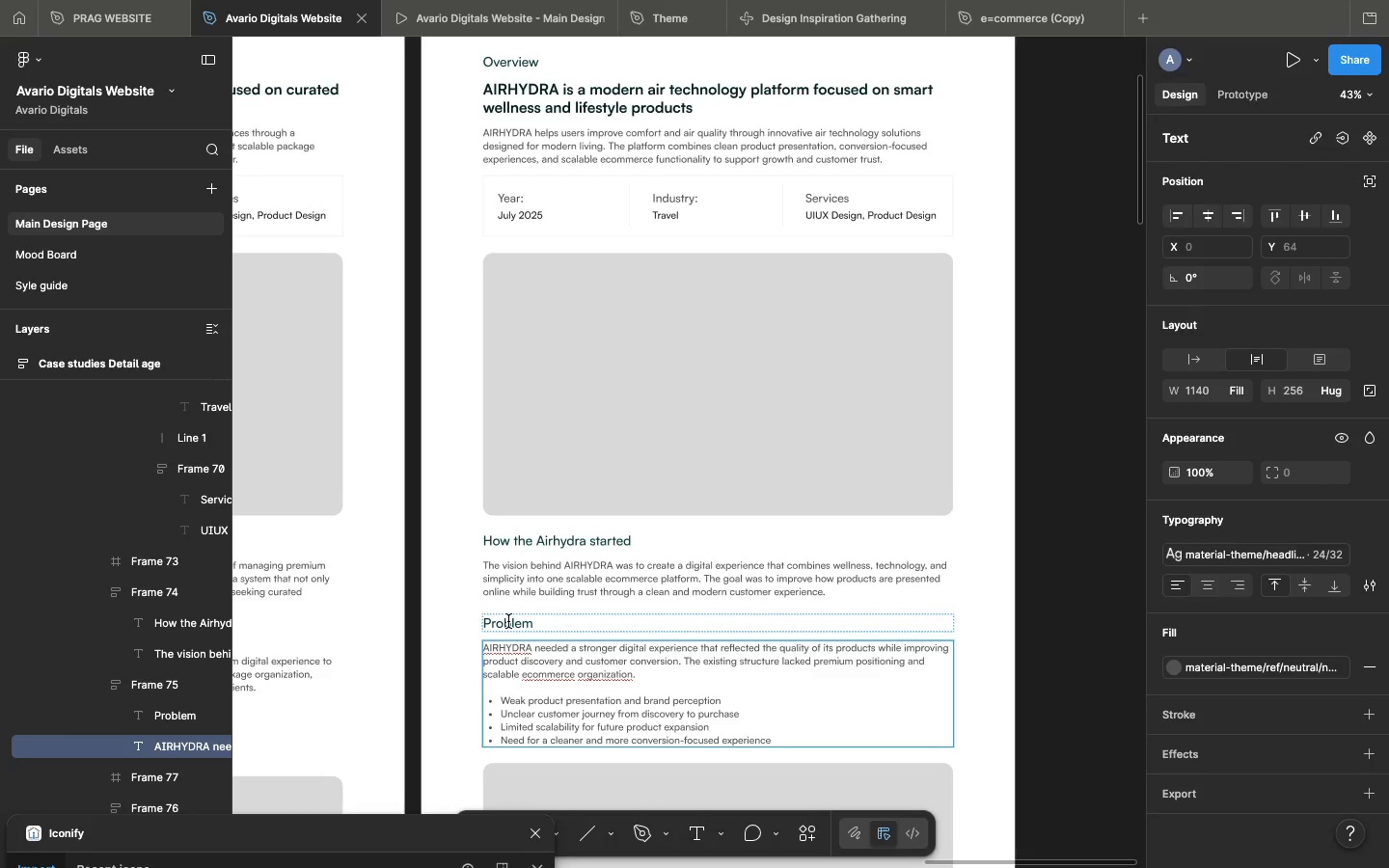 
double_click([508, 621])
 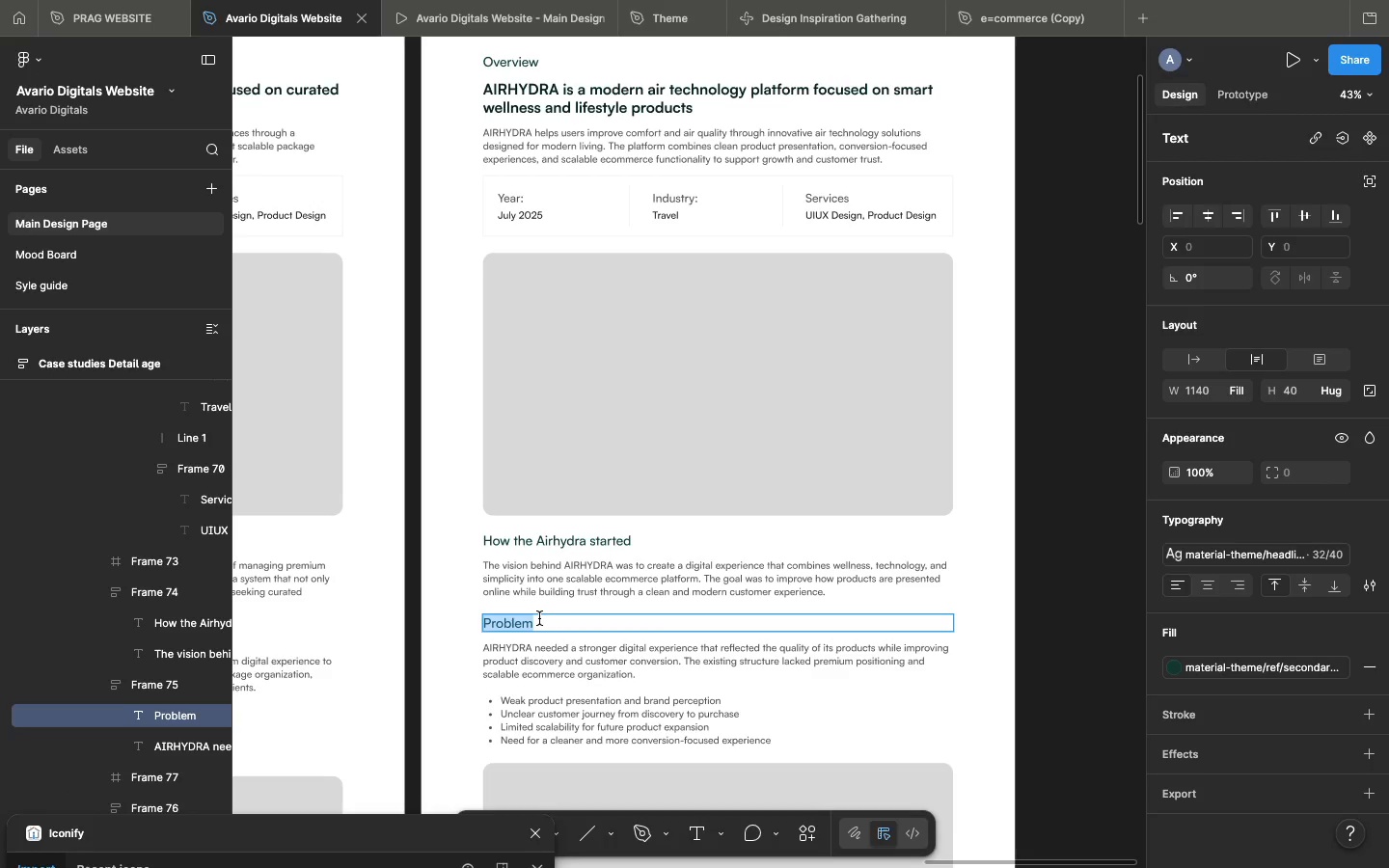 
left_click([539, 618])
 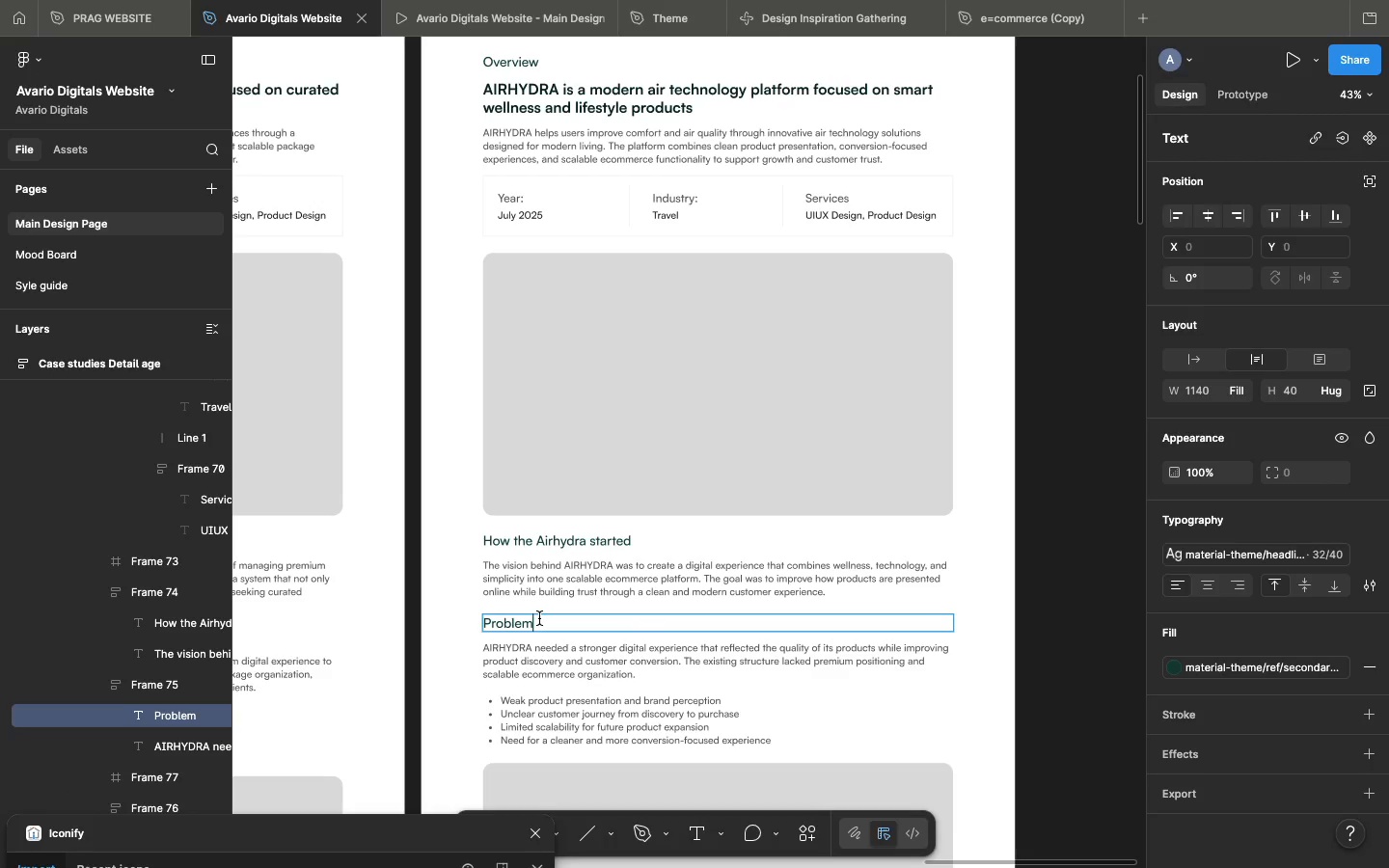 
type(s wwe)
key(Backspace)
key(Backspace)
type(e Solved)
 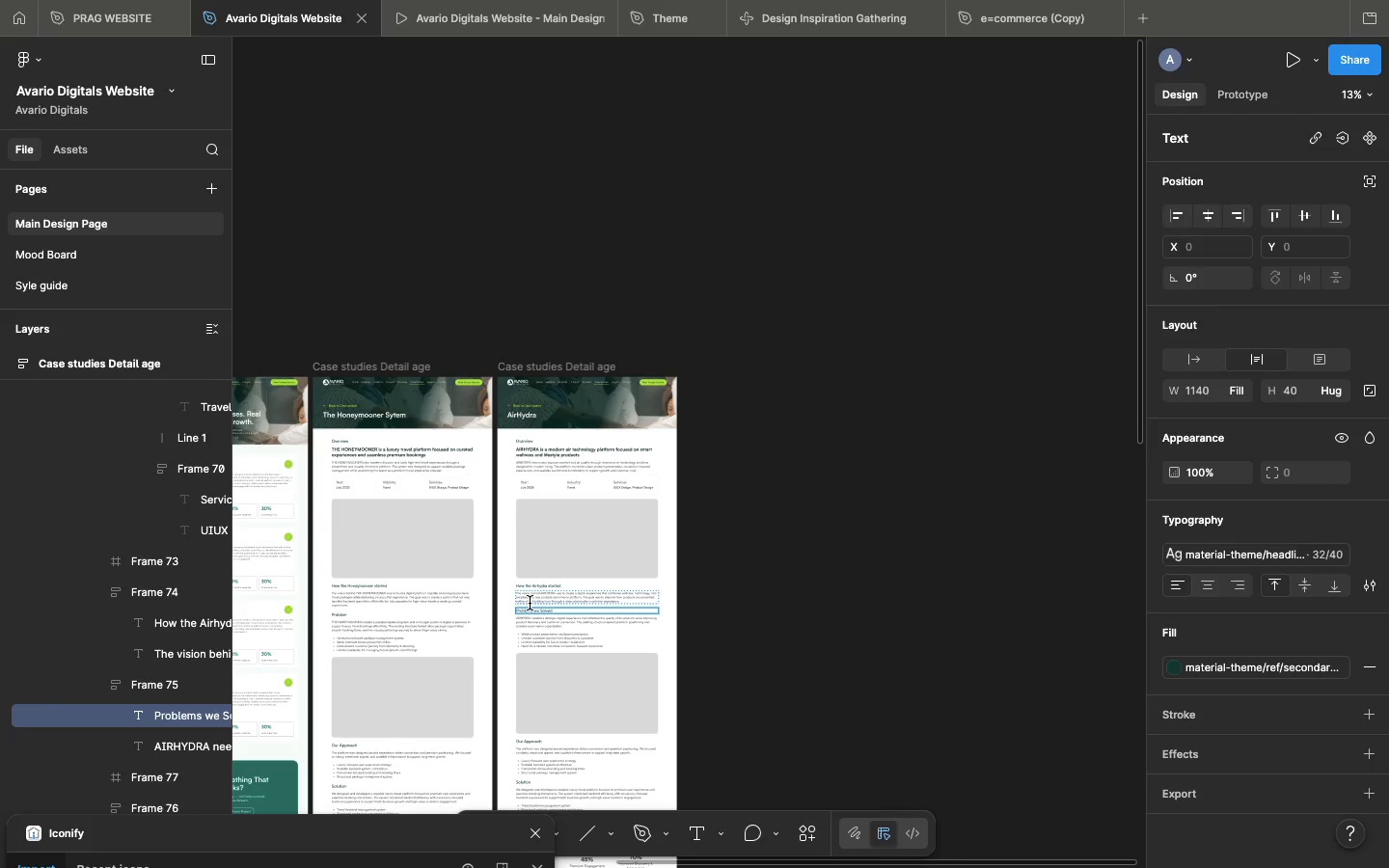 
wait(11.35)
 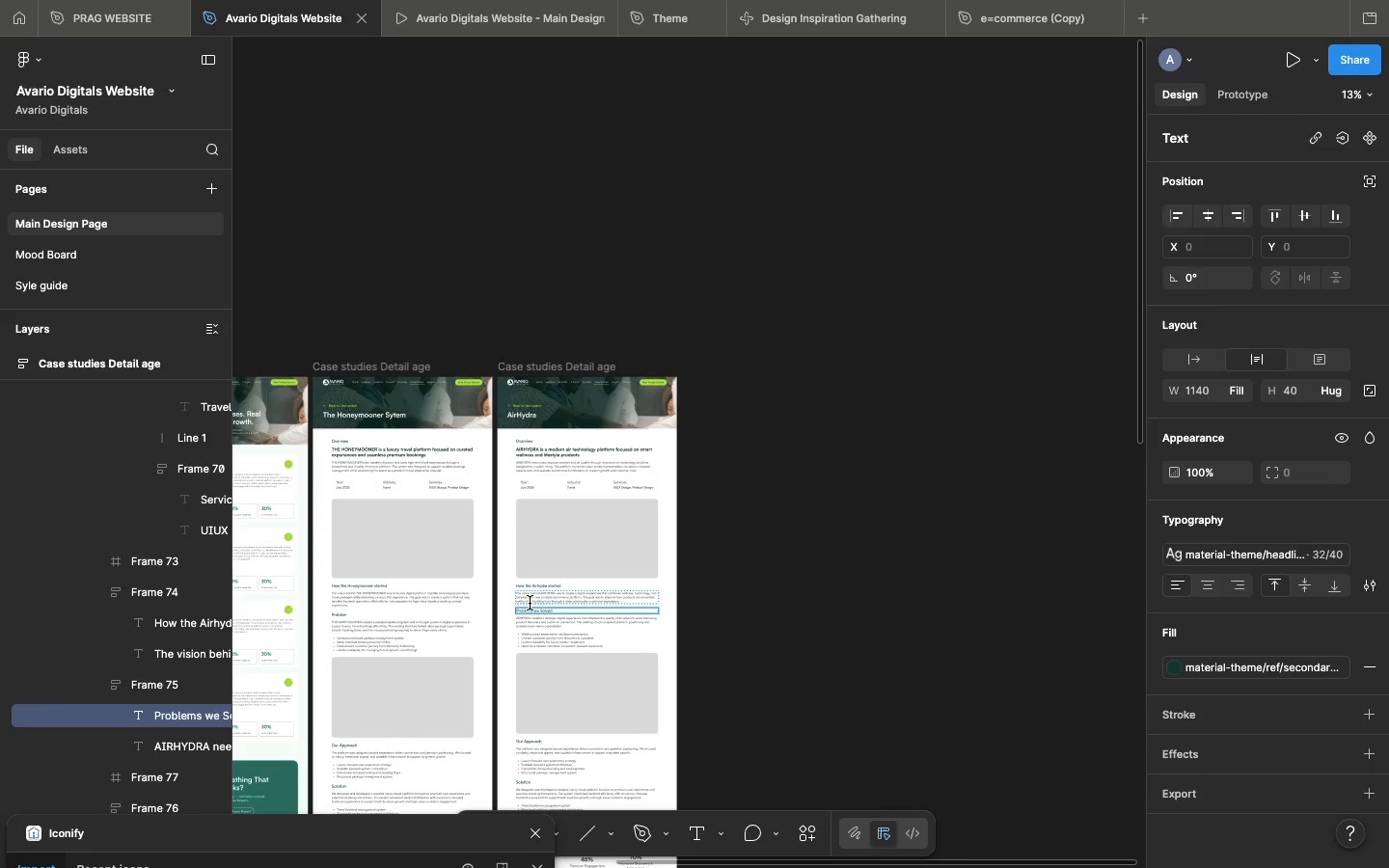 
scroll: coordinate [530, 603], scroll_direction: down, amount: 30.0
 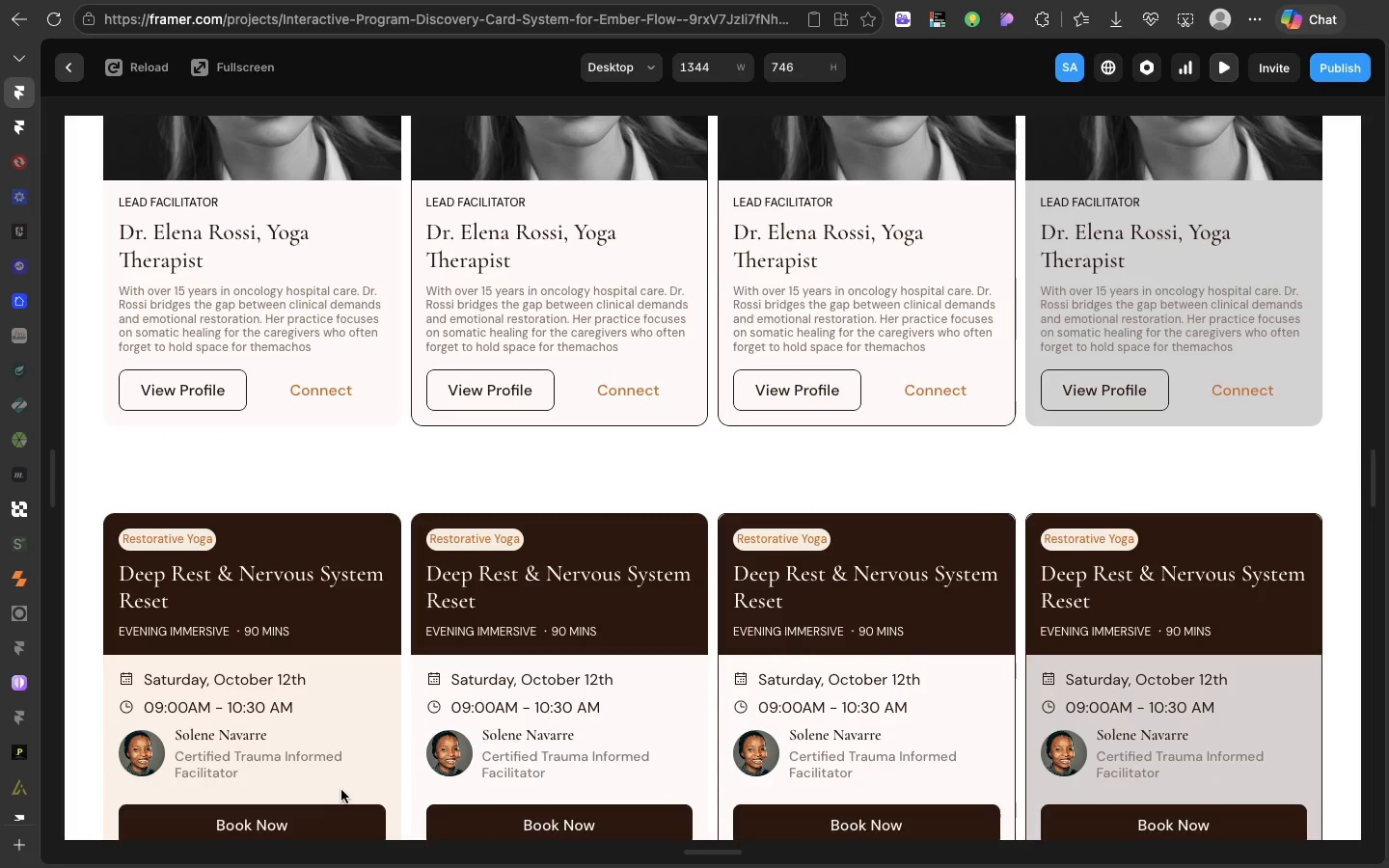 
left_click([300, 632])
 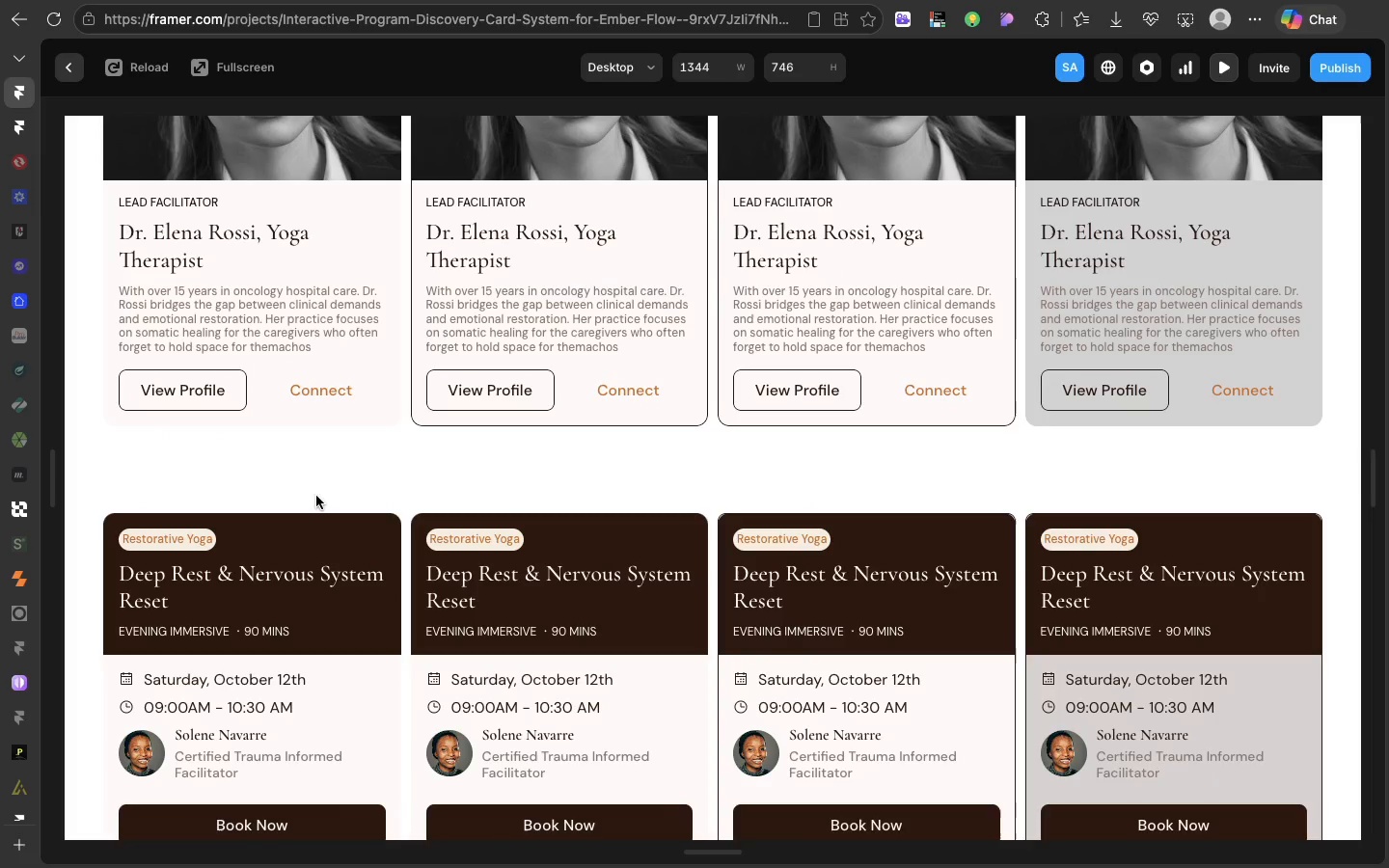 
left_click([322, 466])
 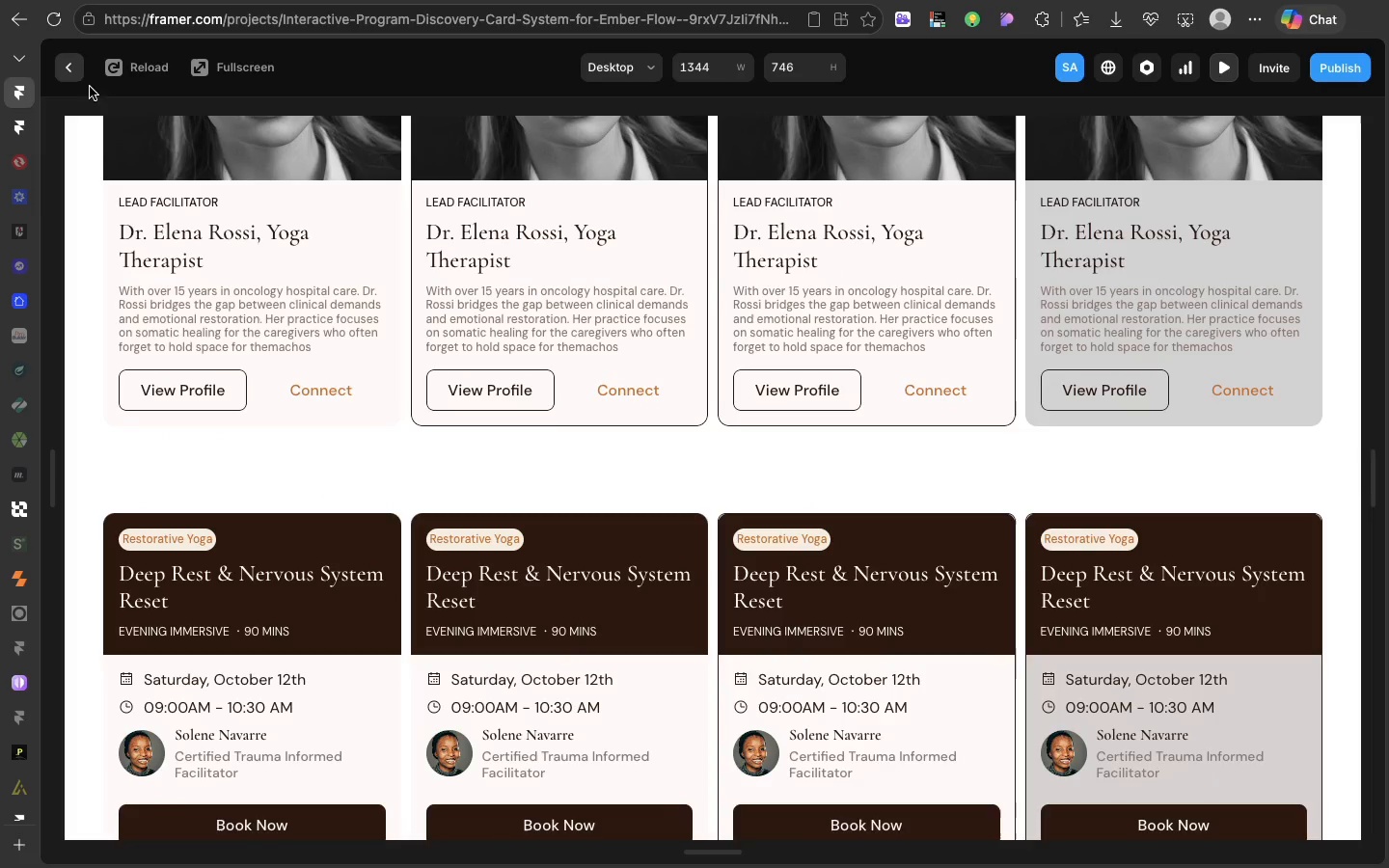 
left_click([76, 80])
 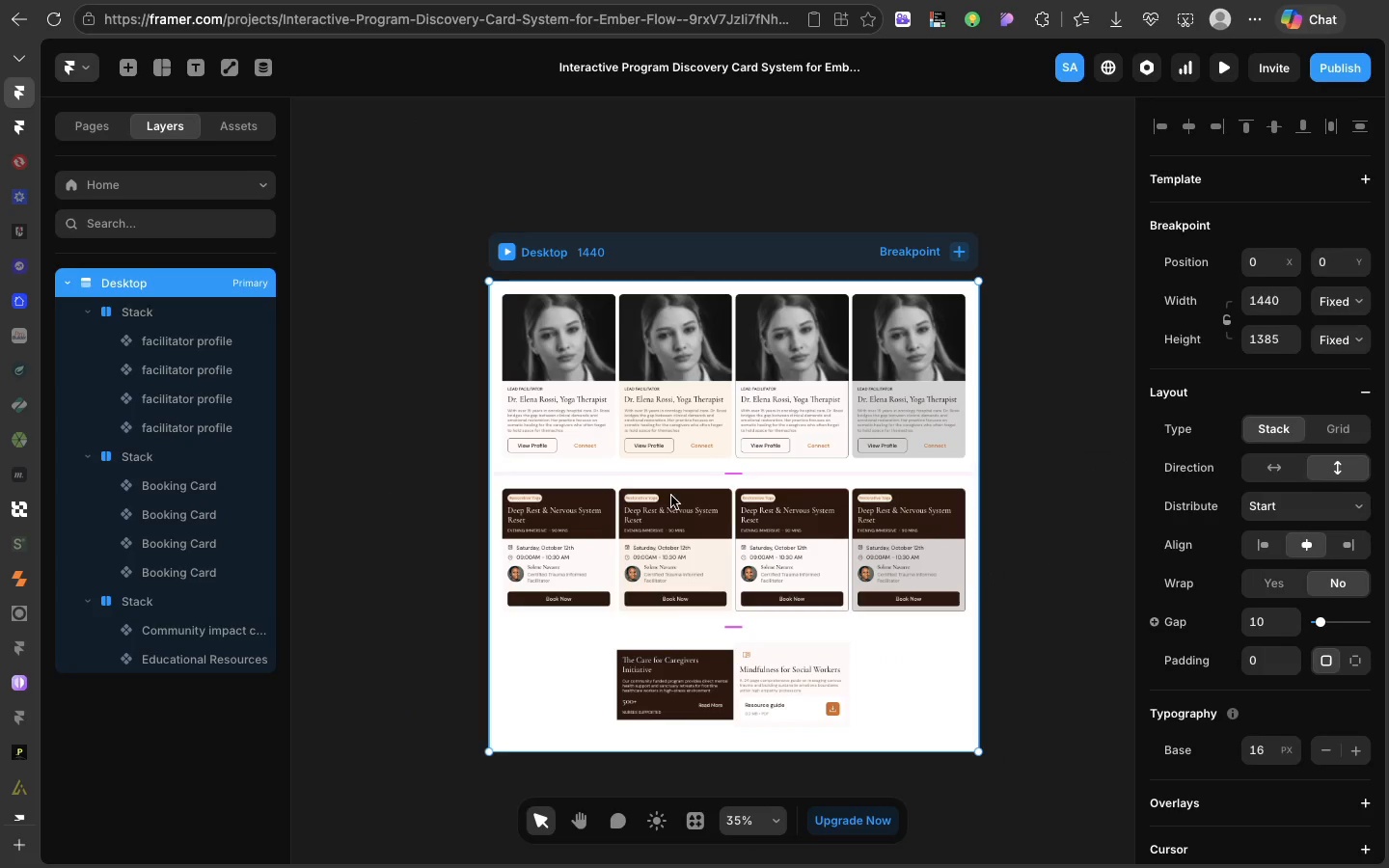 
scroll: coordinate [681, 547], scroll_direction: up, amount: 11.0
 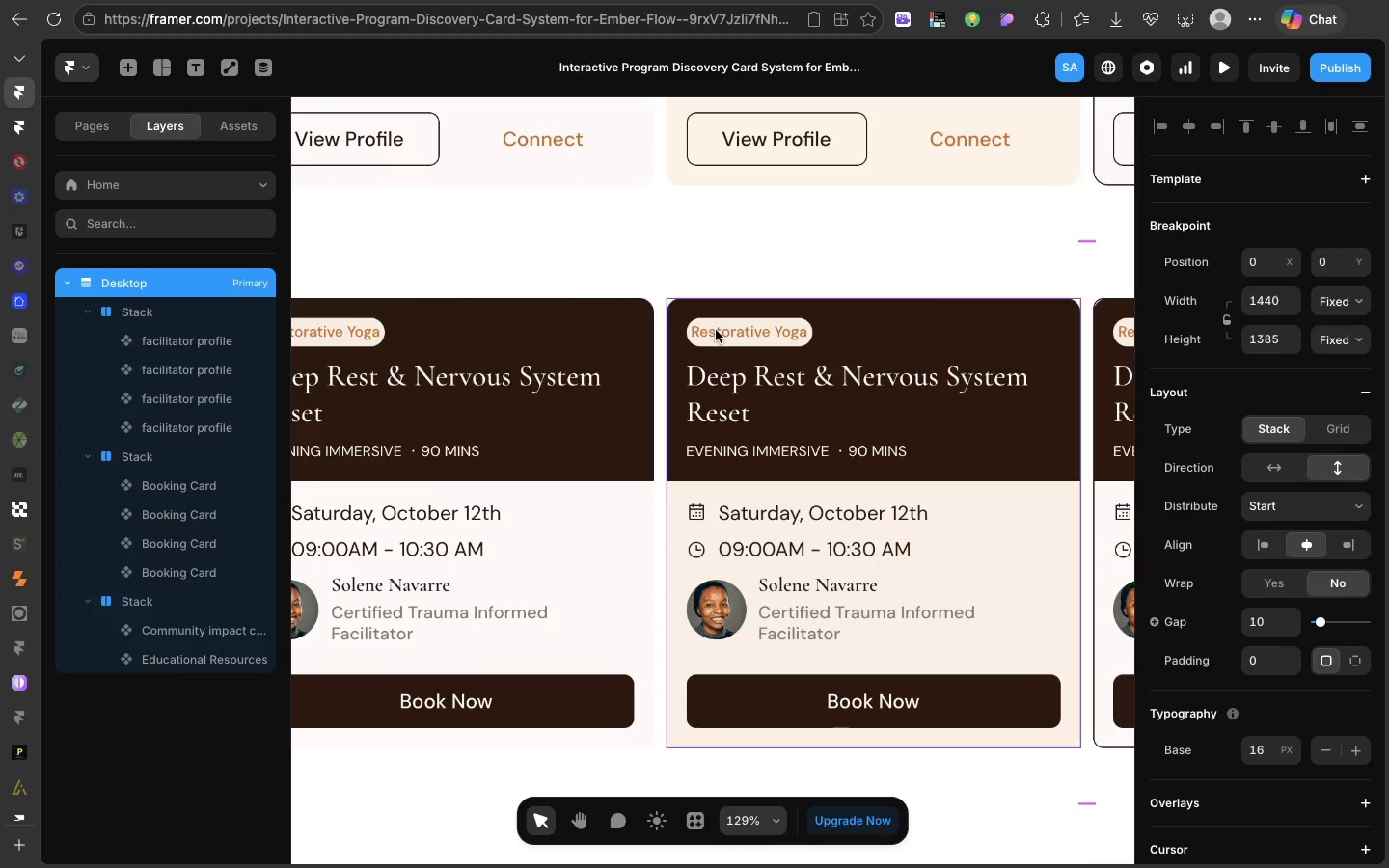 
double_click([717, 331])
 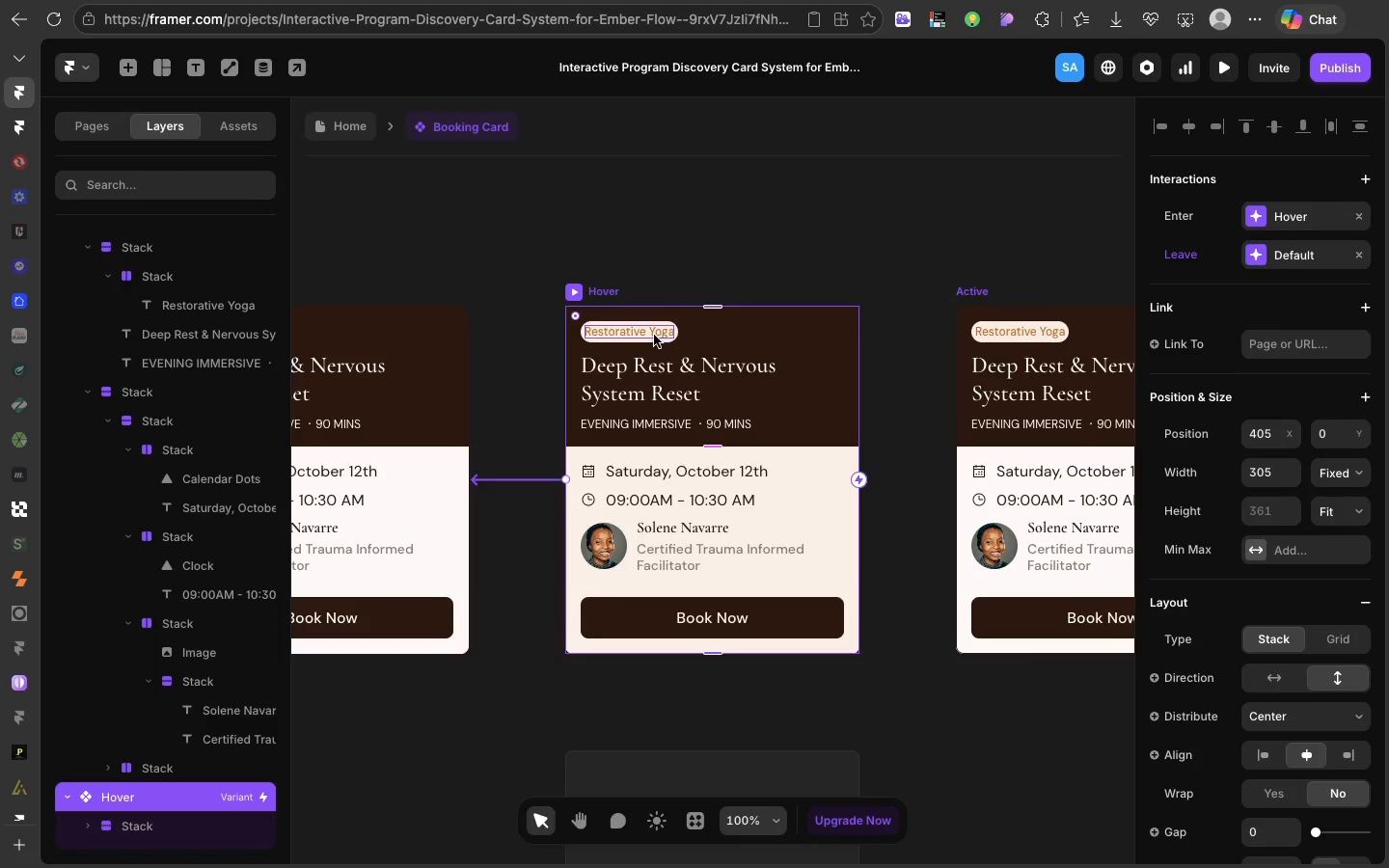 
left_click([654, 335])
 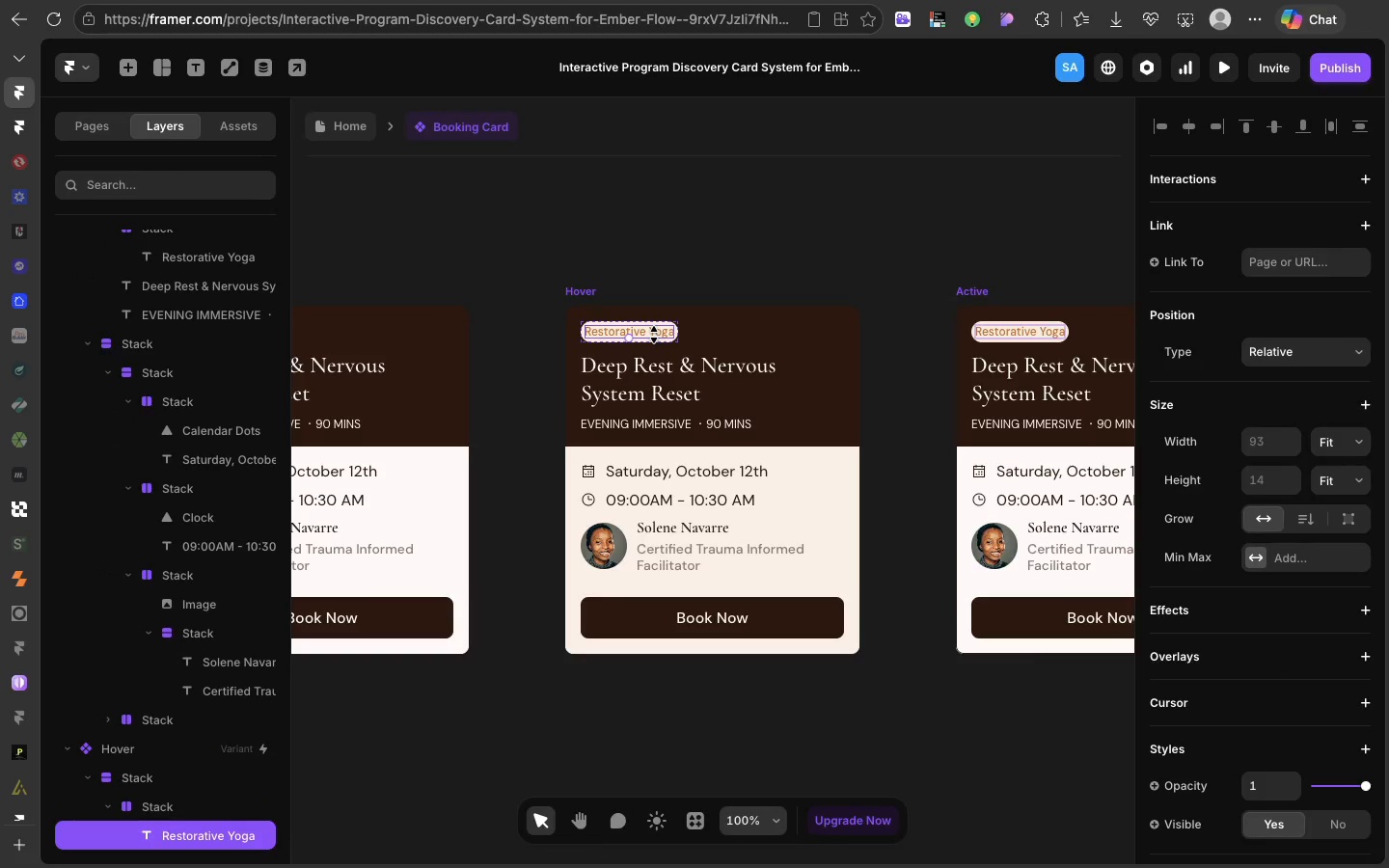 
scroll: coordinate [1145, 653], scroll_direction: down, amount: 38.0
 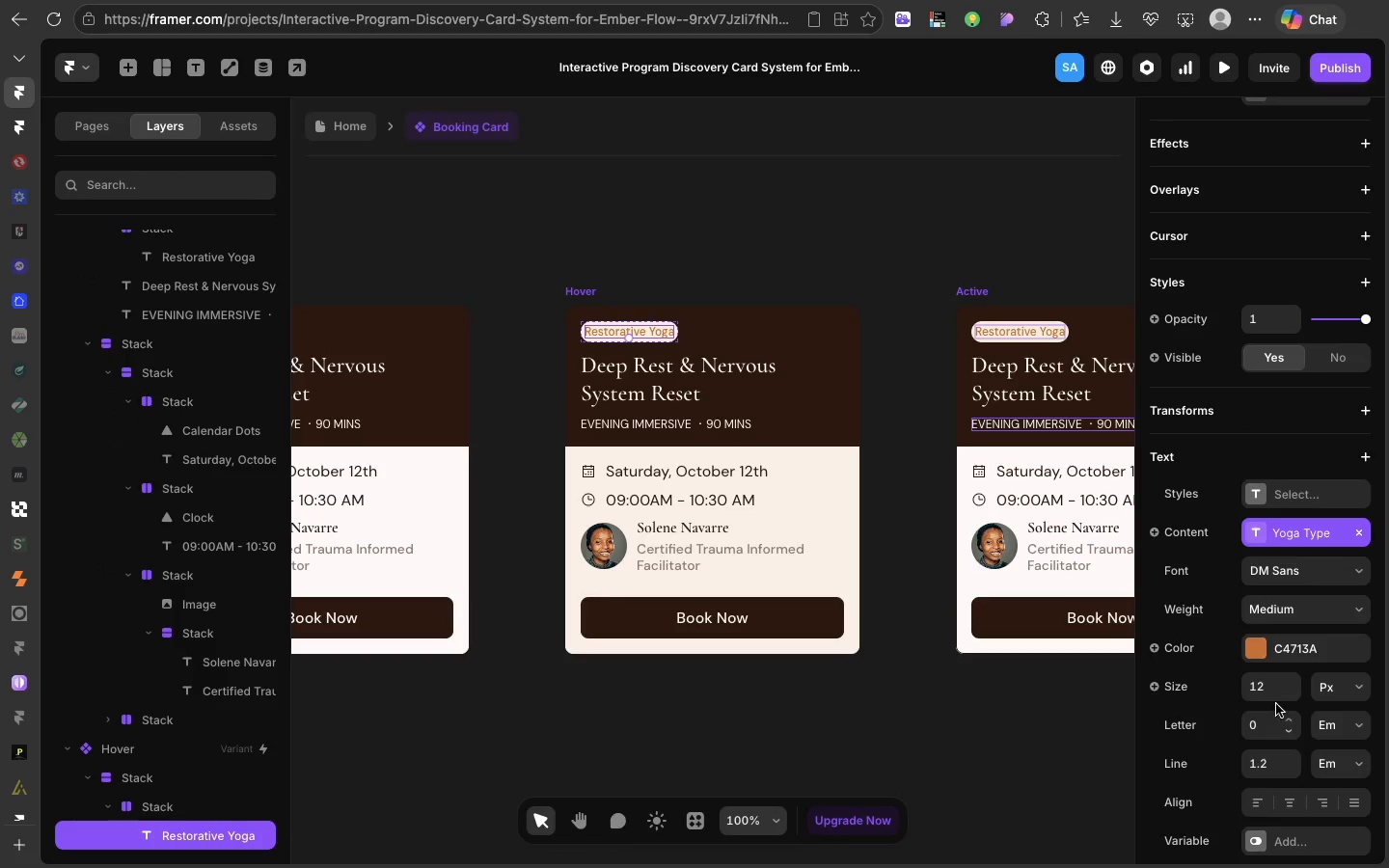 
left_click([1270, 691])
 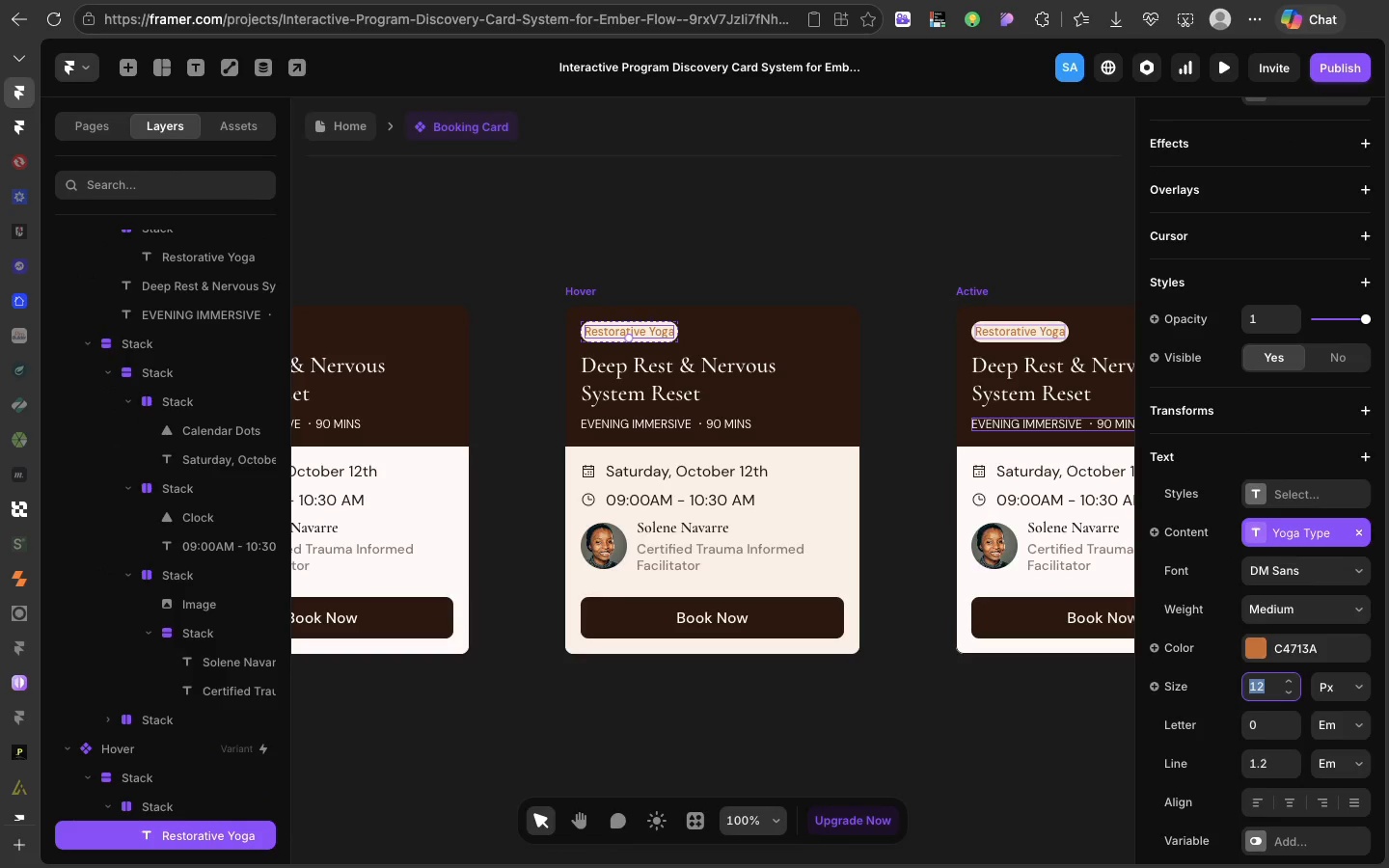 
key(1)
 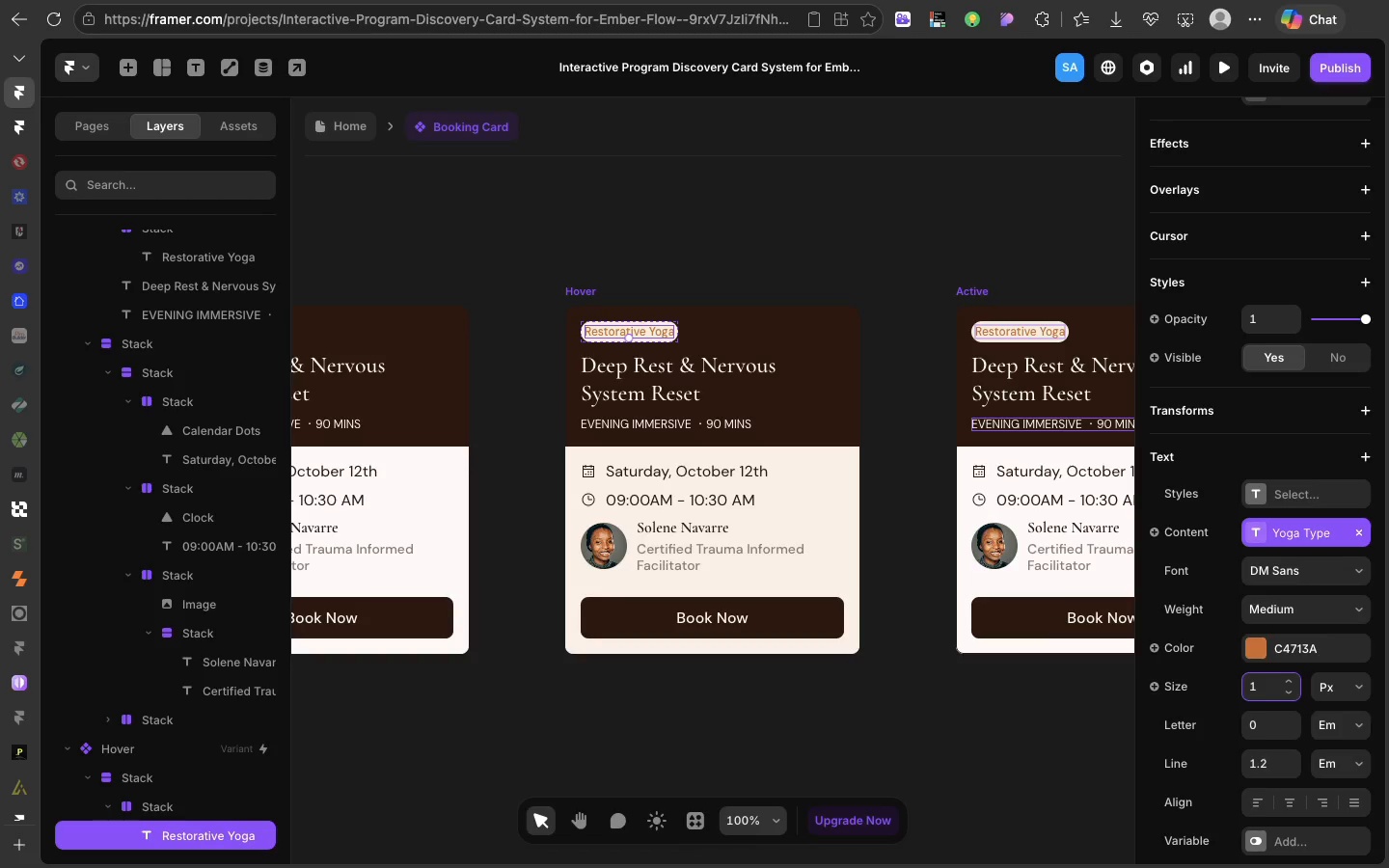 
scroll: coordinate [847, 585], scroll_direction: up, amount: 26.0
 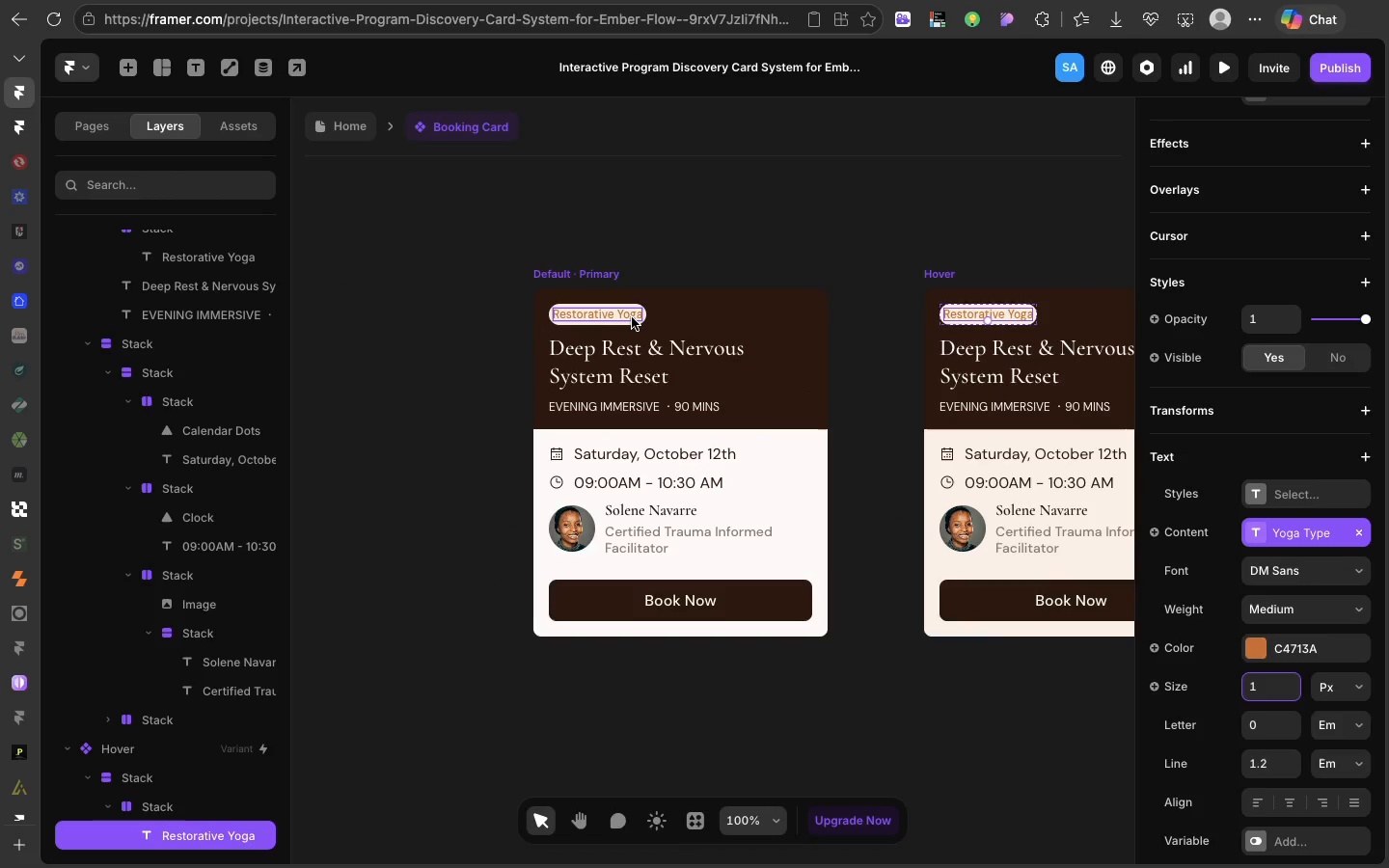 
left_click([632, 315])
 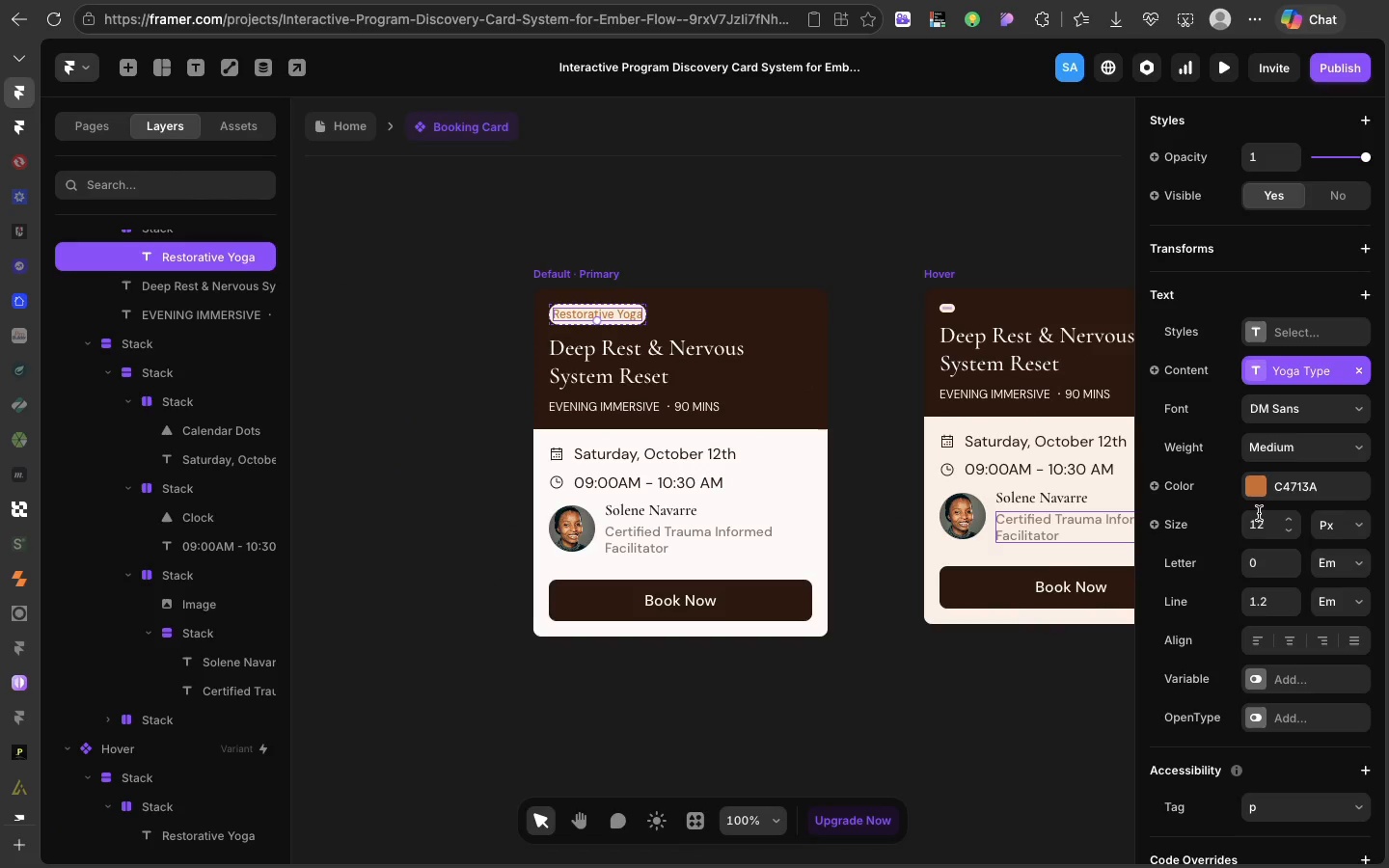 
left_click([1263, 522])
 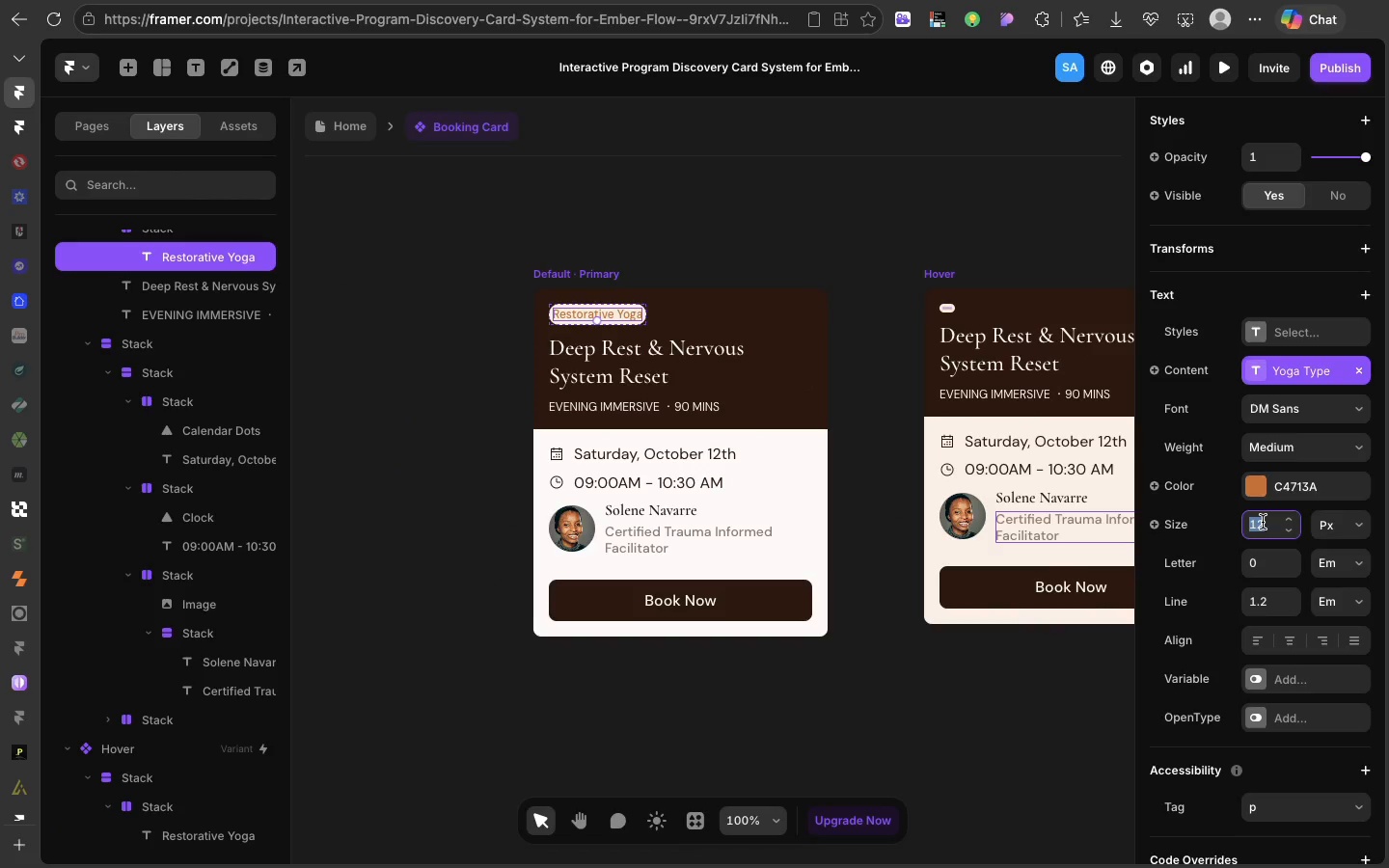 
type(10)
 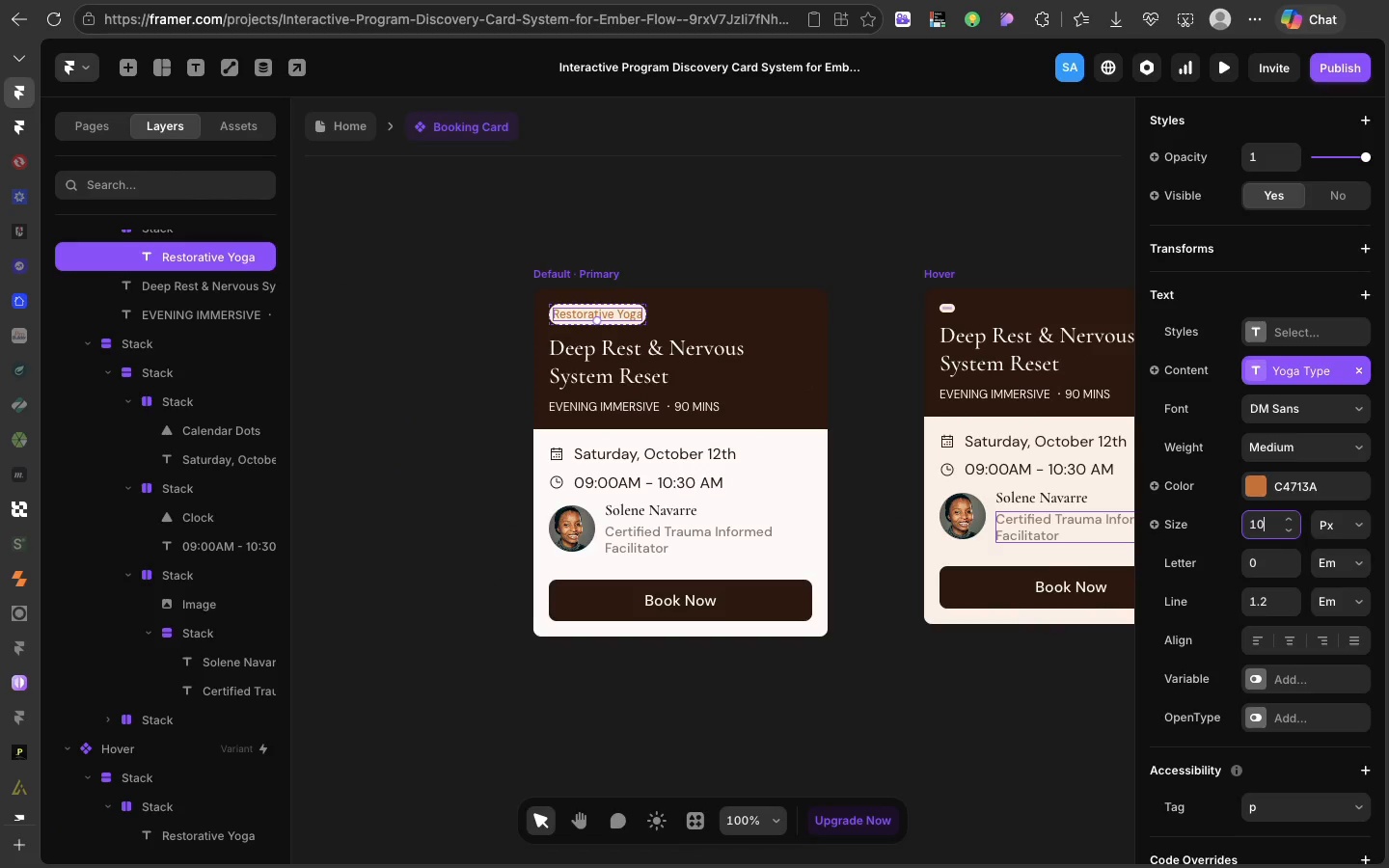 
key(Enter)
 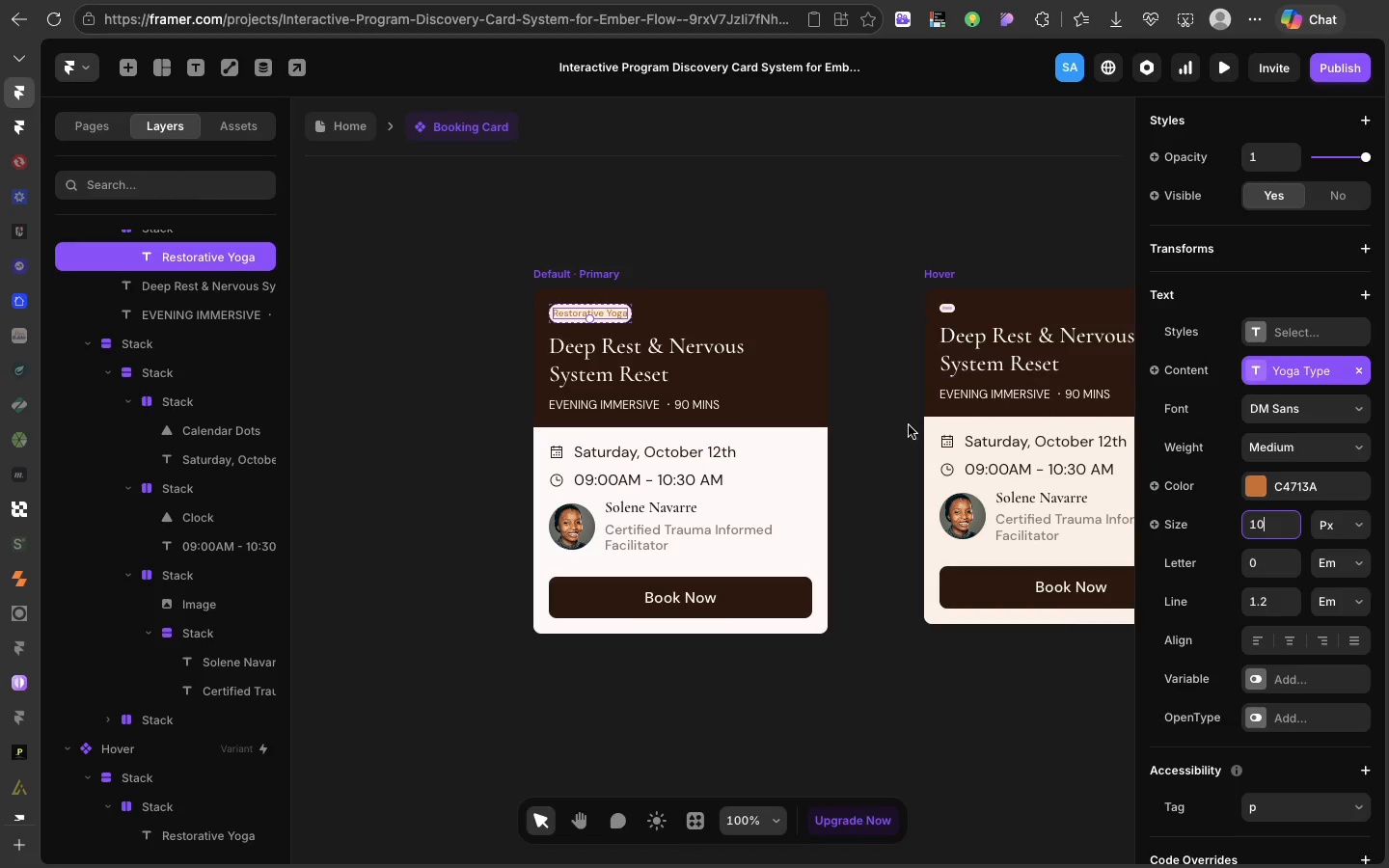 
wait(71.95)
 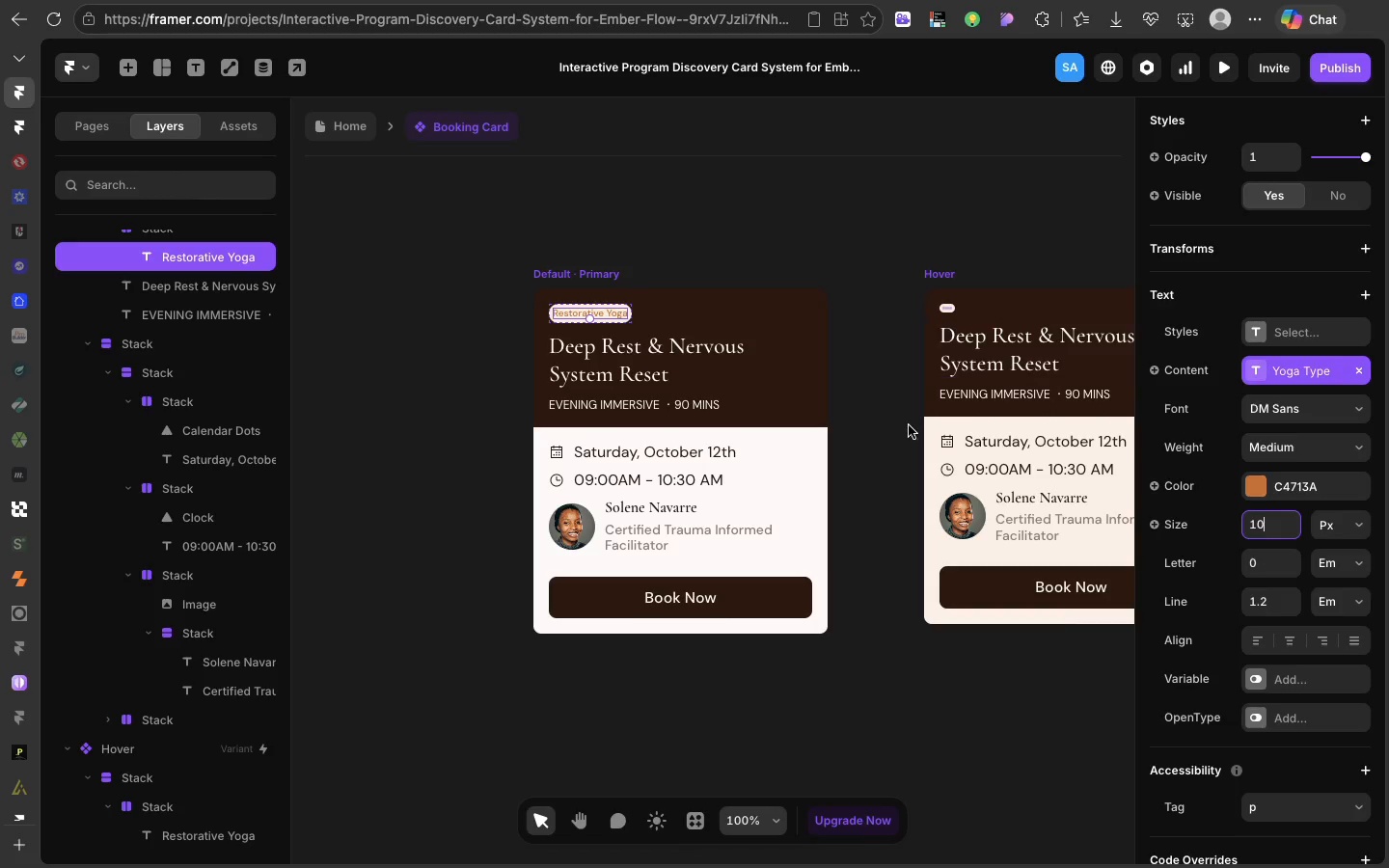 
left_click([879, 427])
 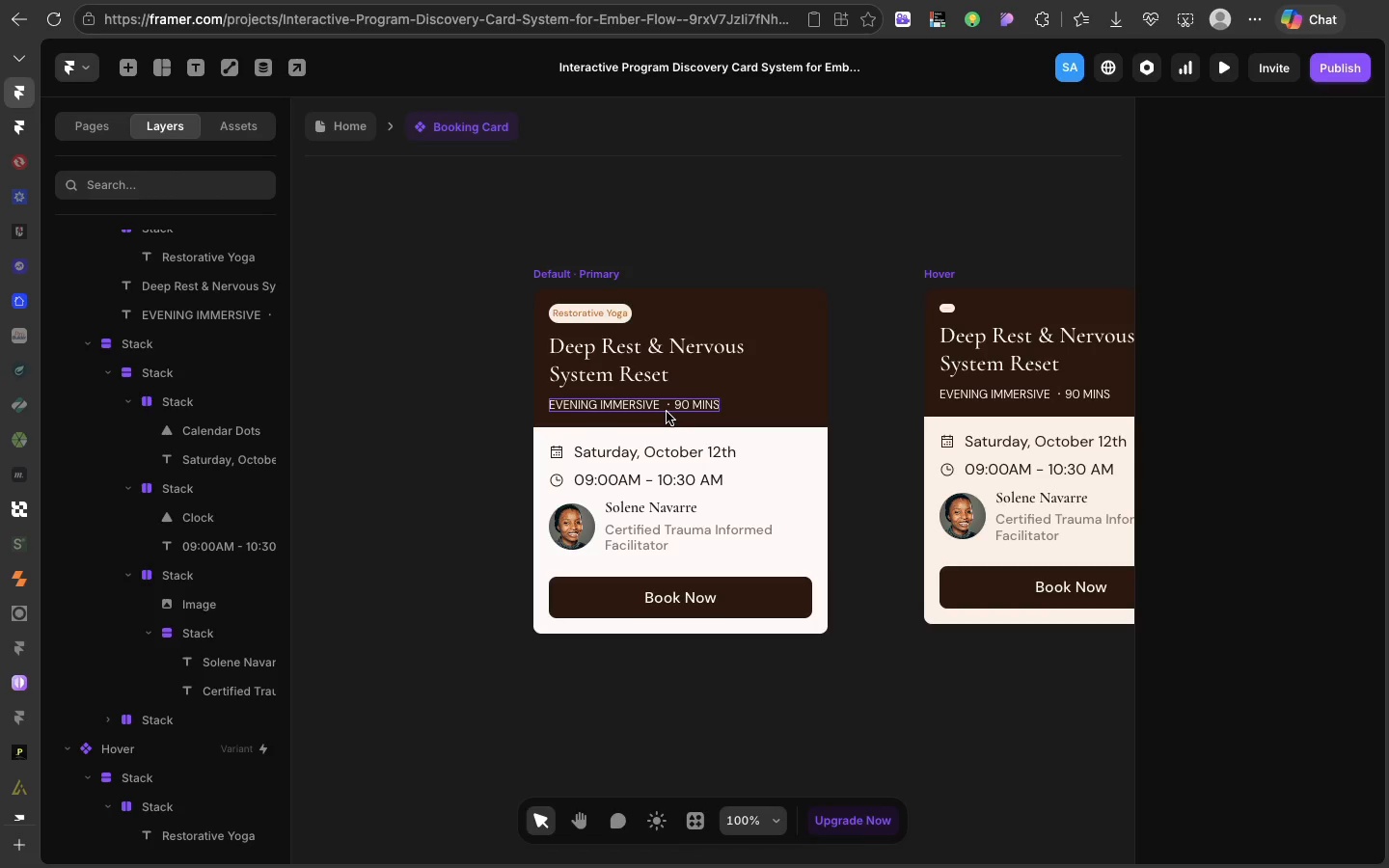 
wait(26.47)
 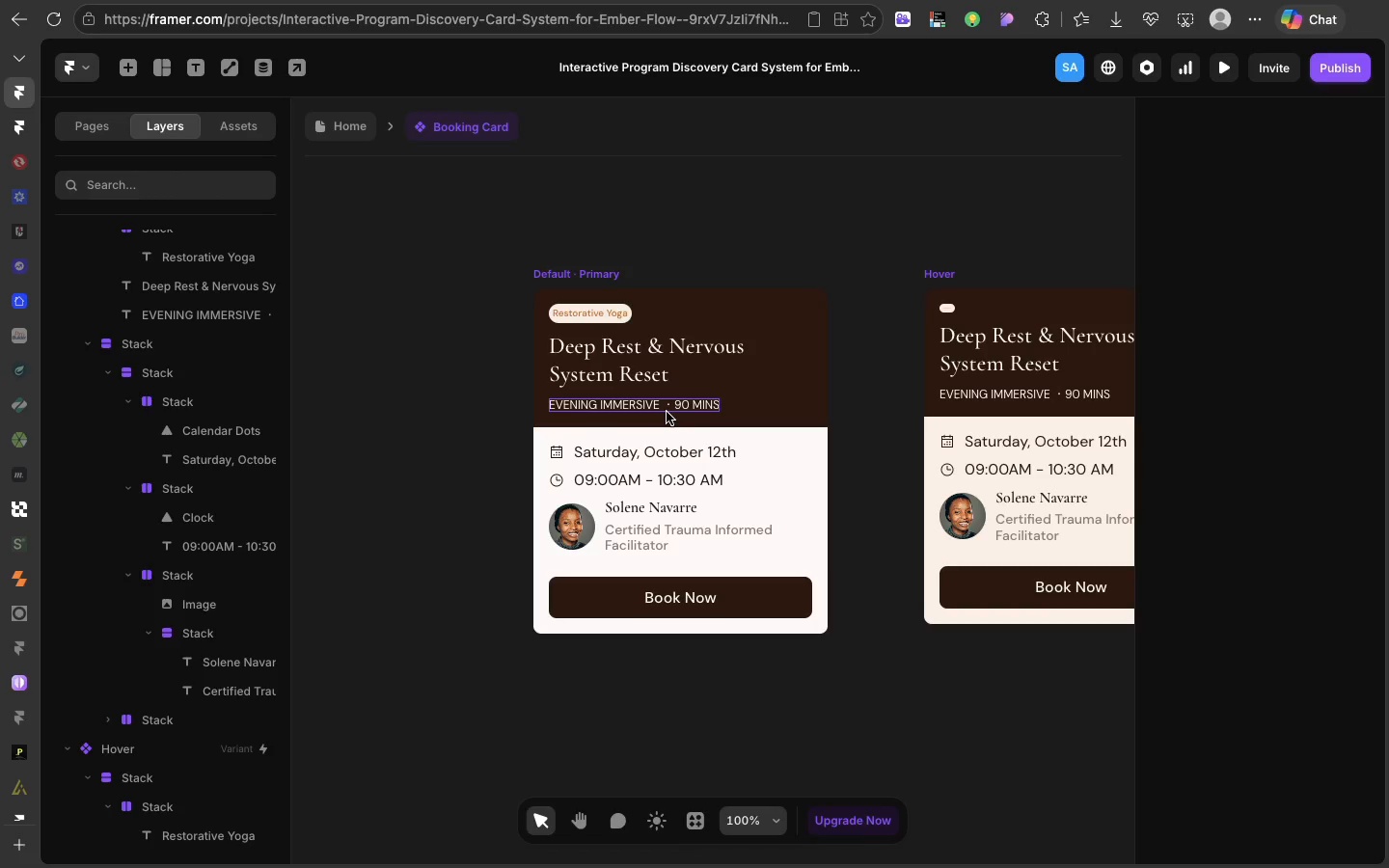 
left_click([340, 114])
 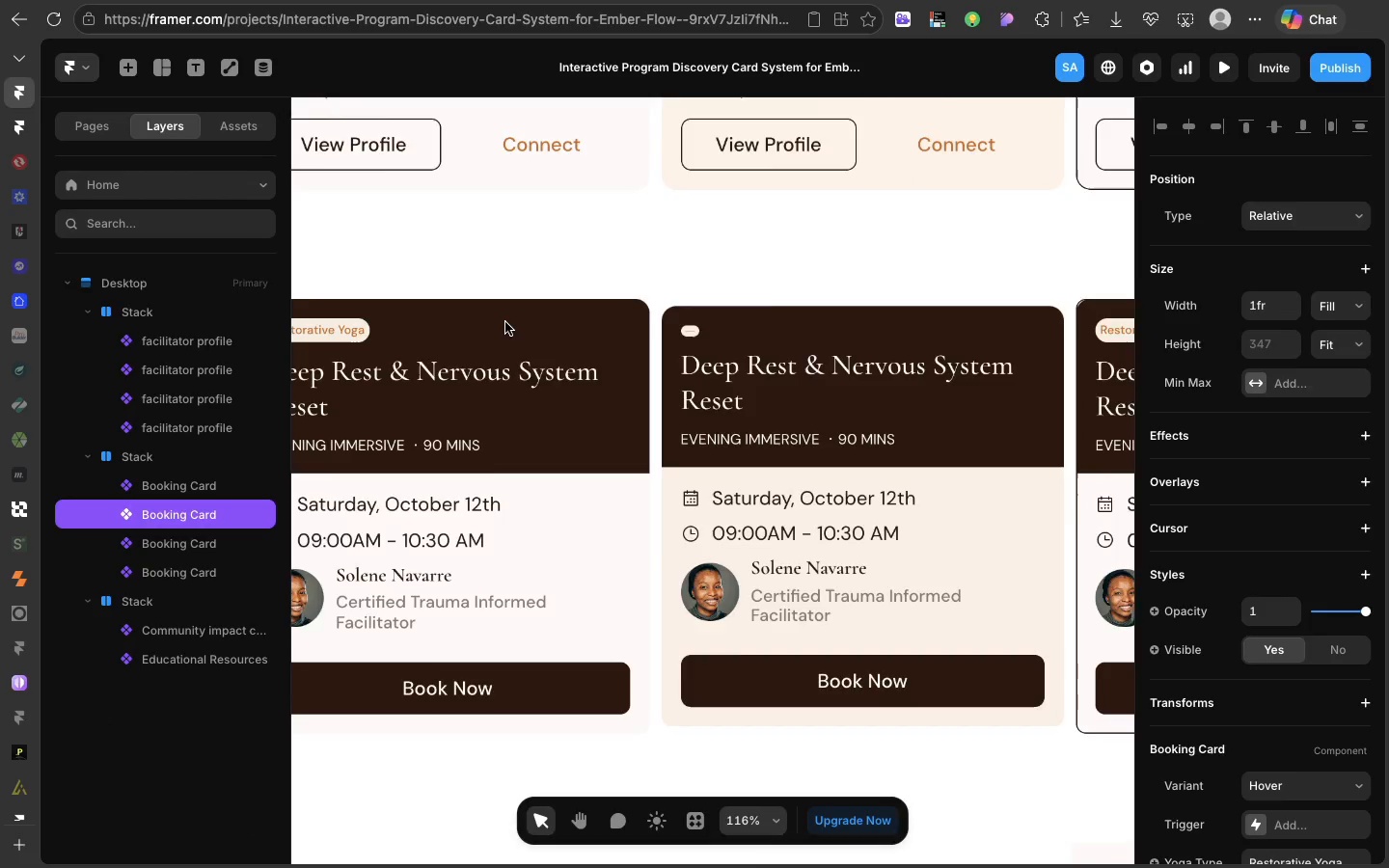 
scroll: coordinate [505, 322], scroll_direction: up, amount: 26.0
 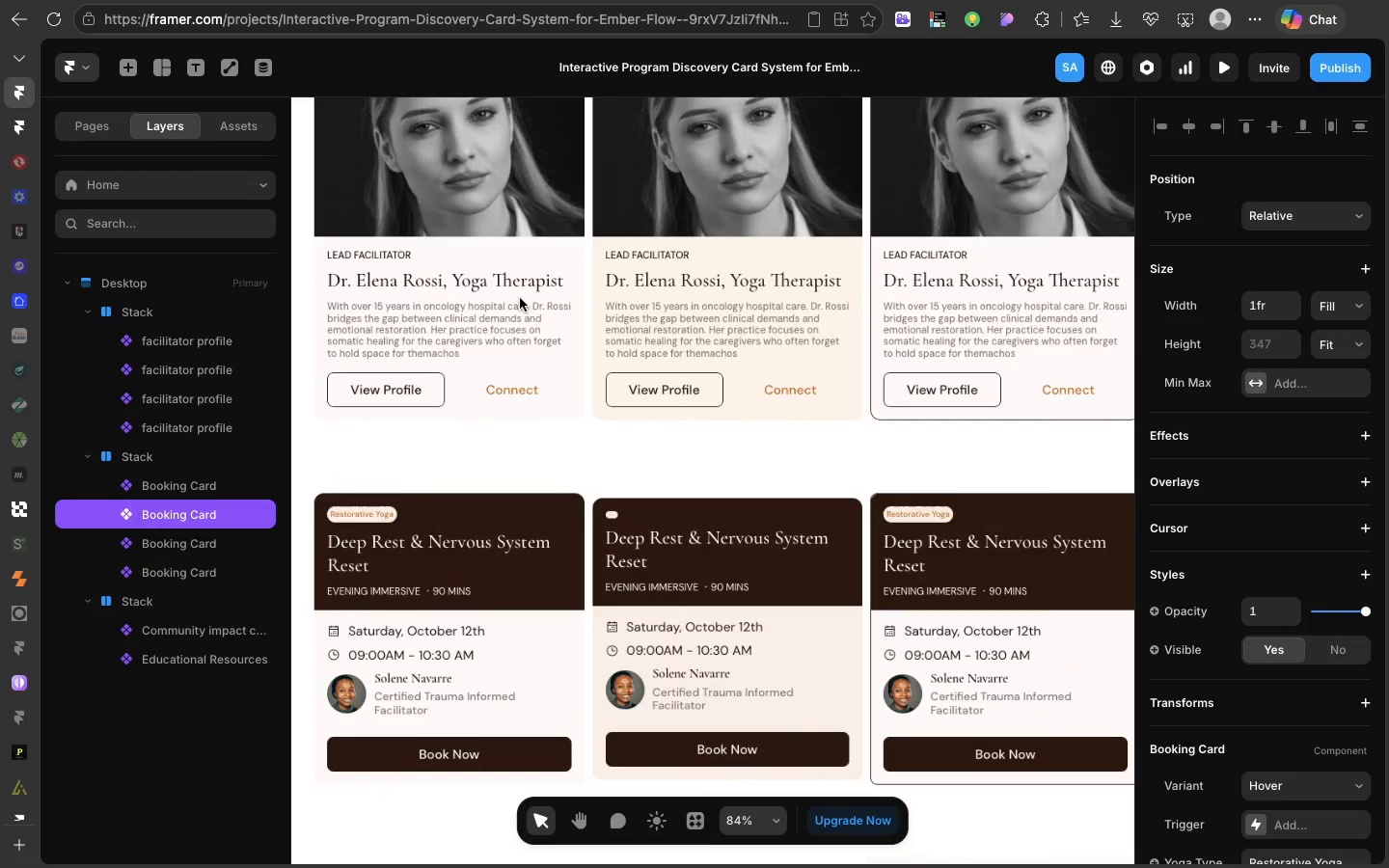 
mouse_move([705, 496])
 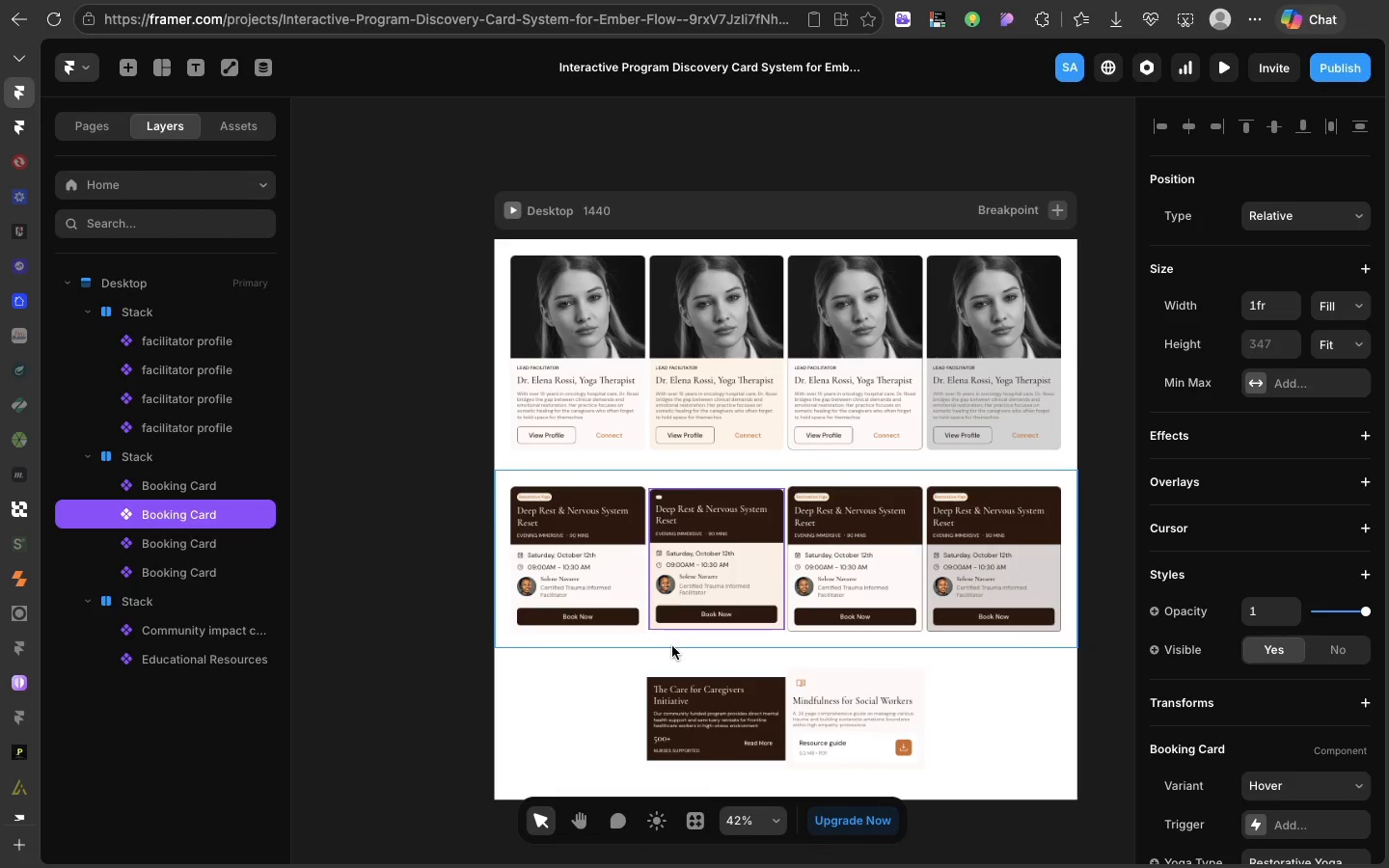 
left_click([672, 646])
 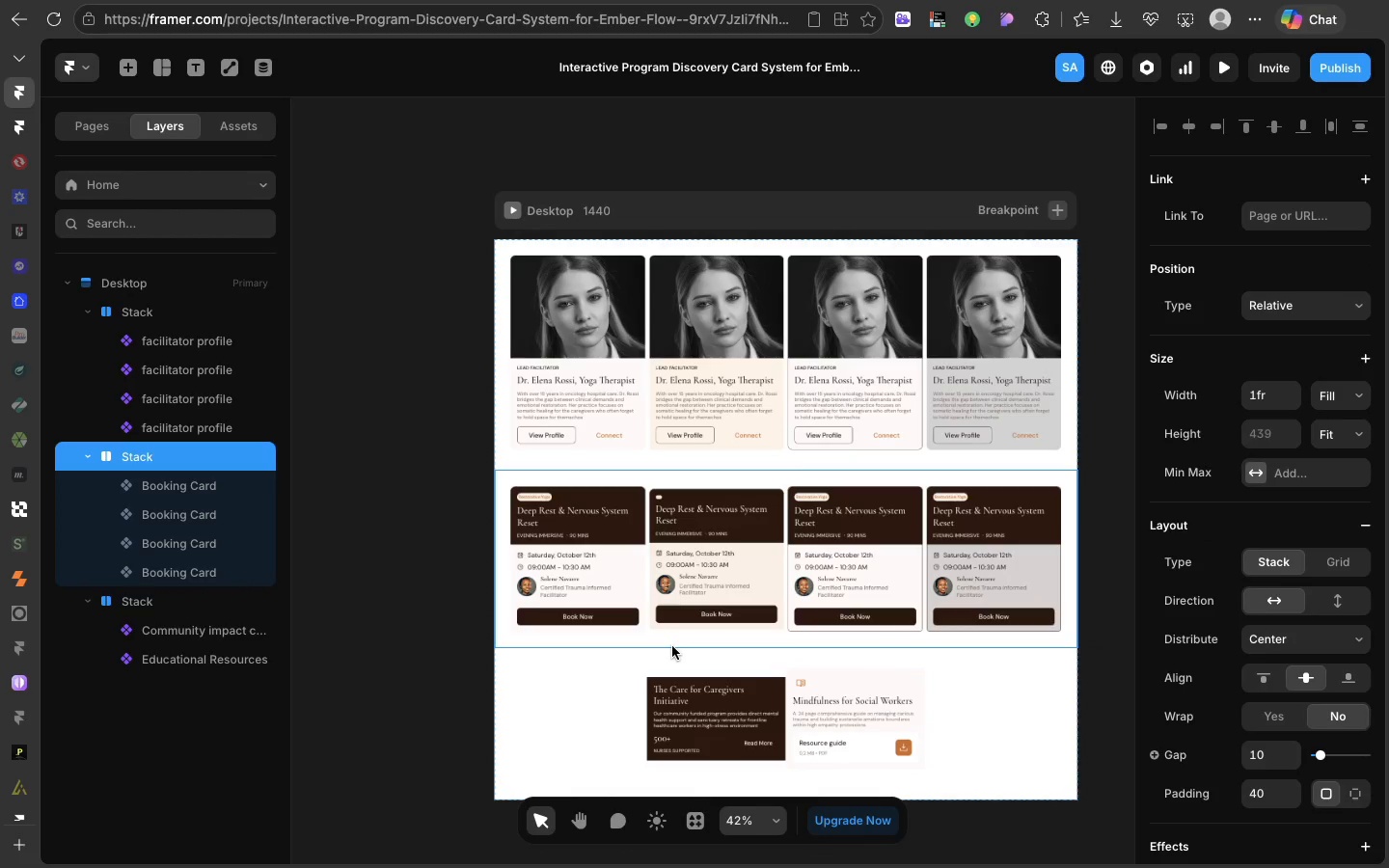 
wait(6.25)
 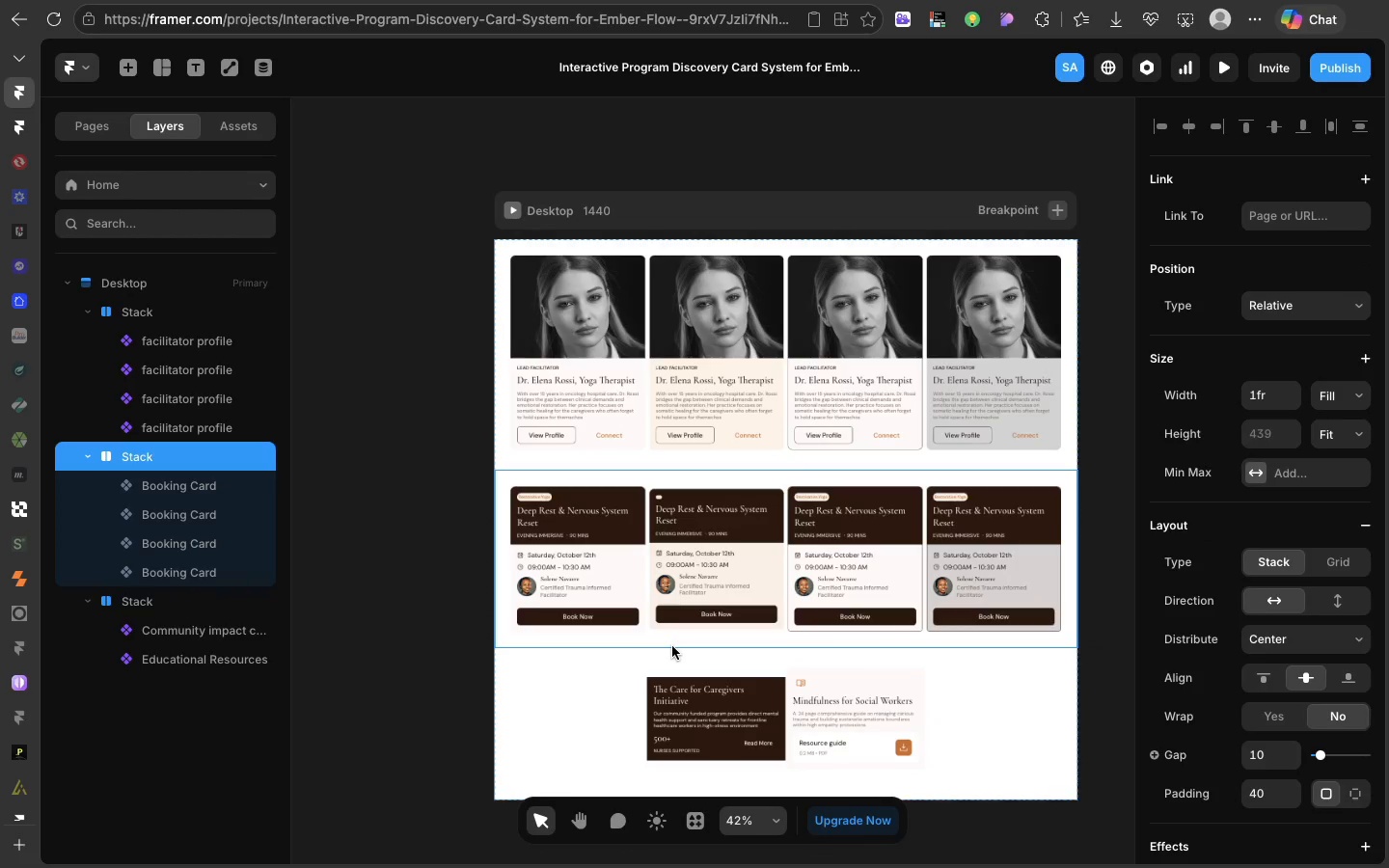 
left_click([627, 695])
 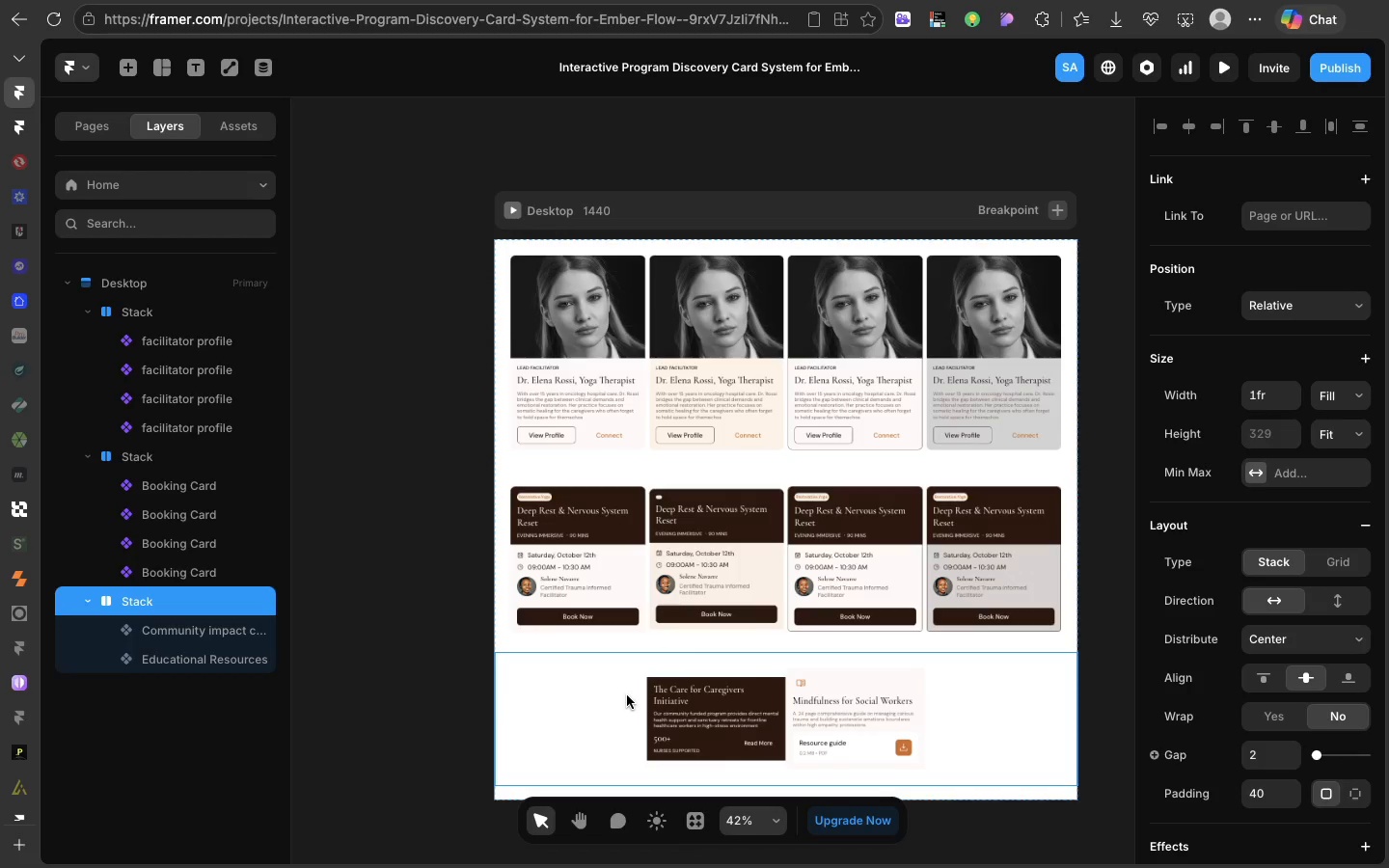 
right_click([627, 695])
 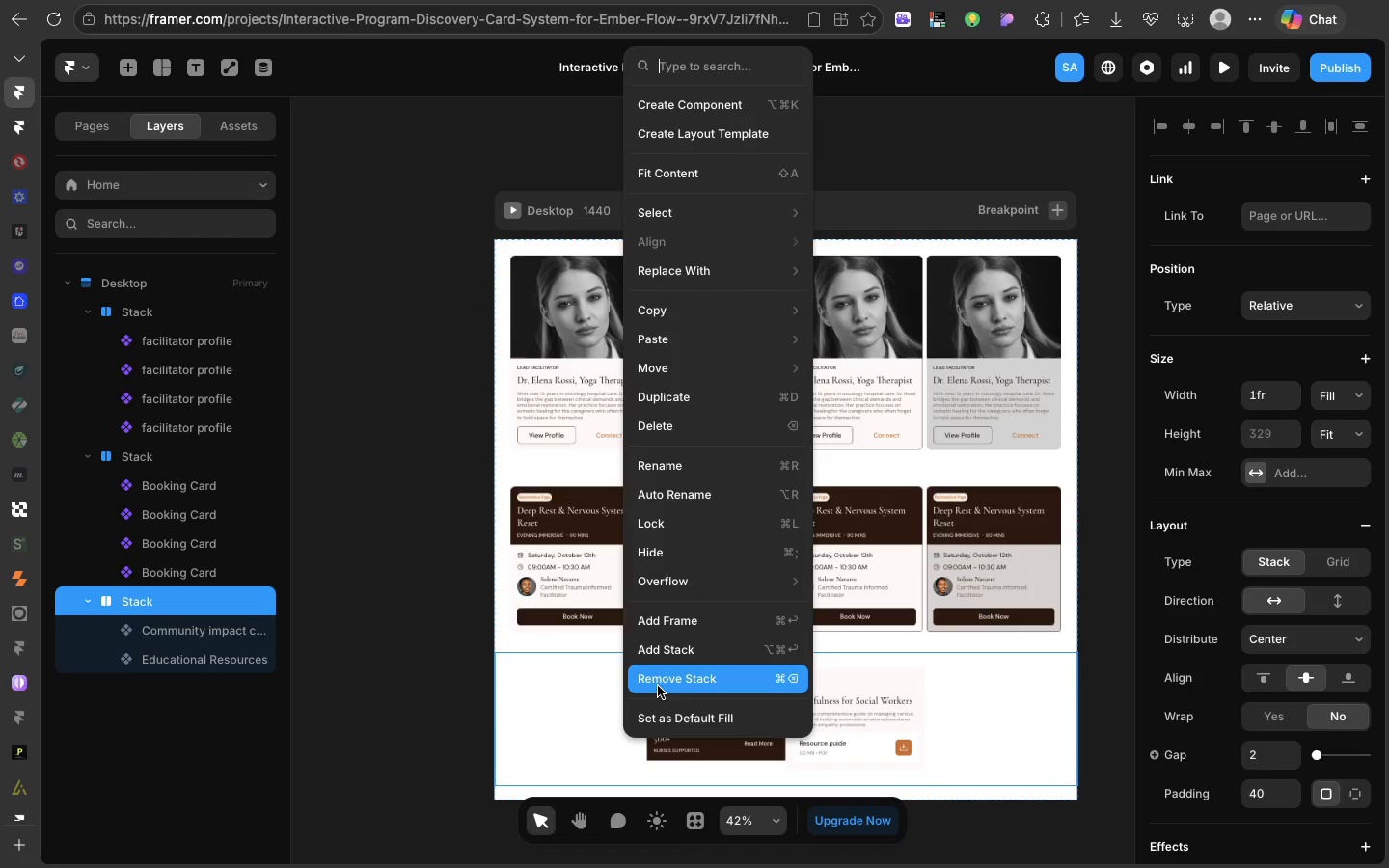 
left_click([658, 682])
 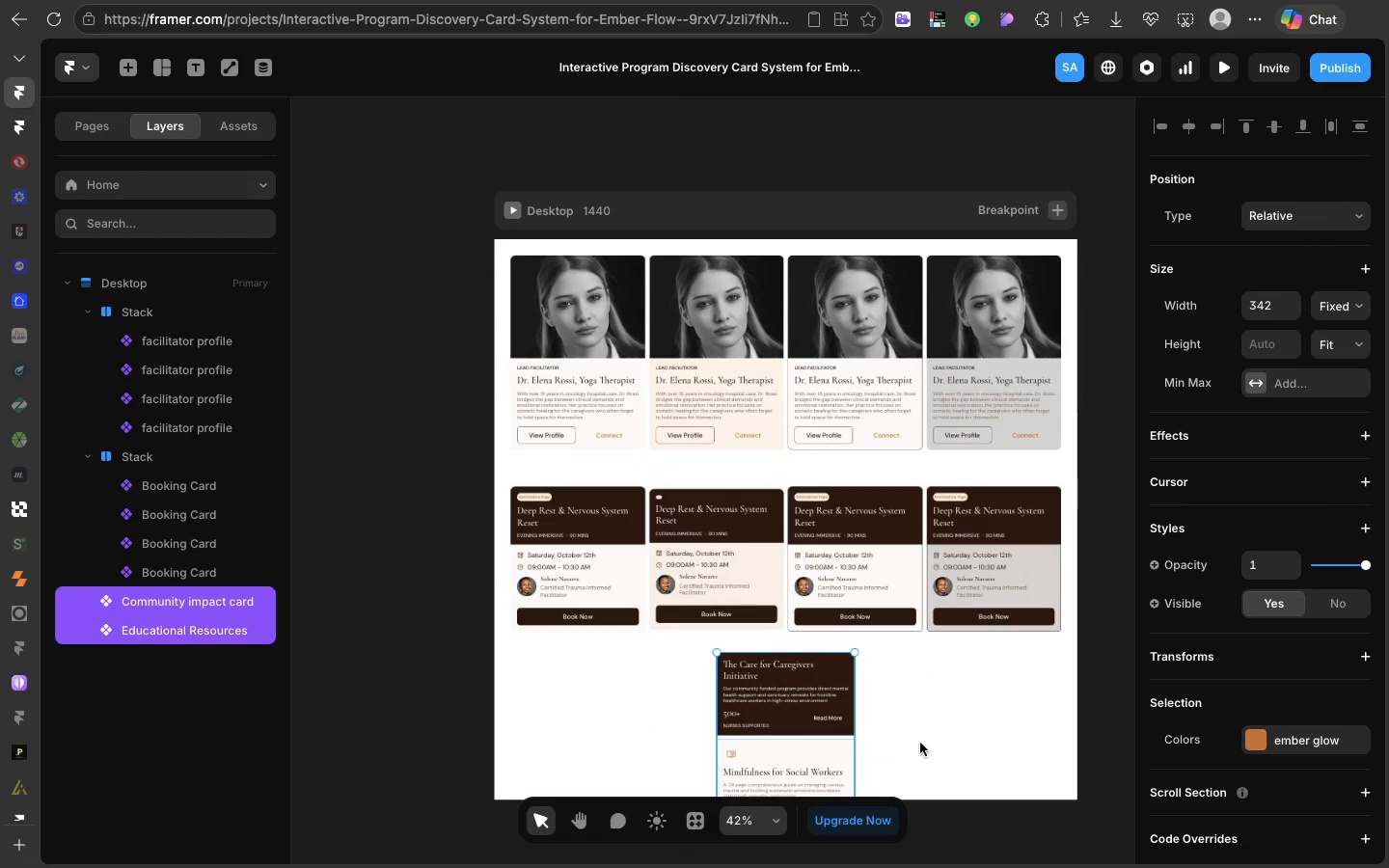 
left_click([920, 743])
 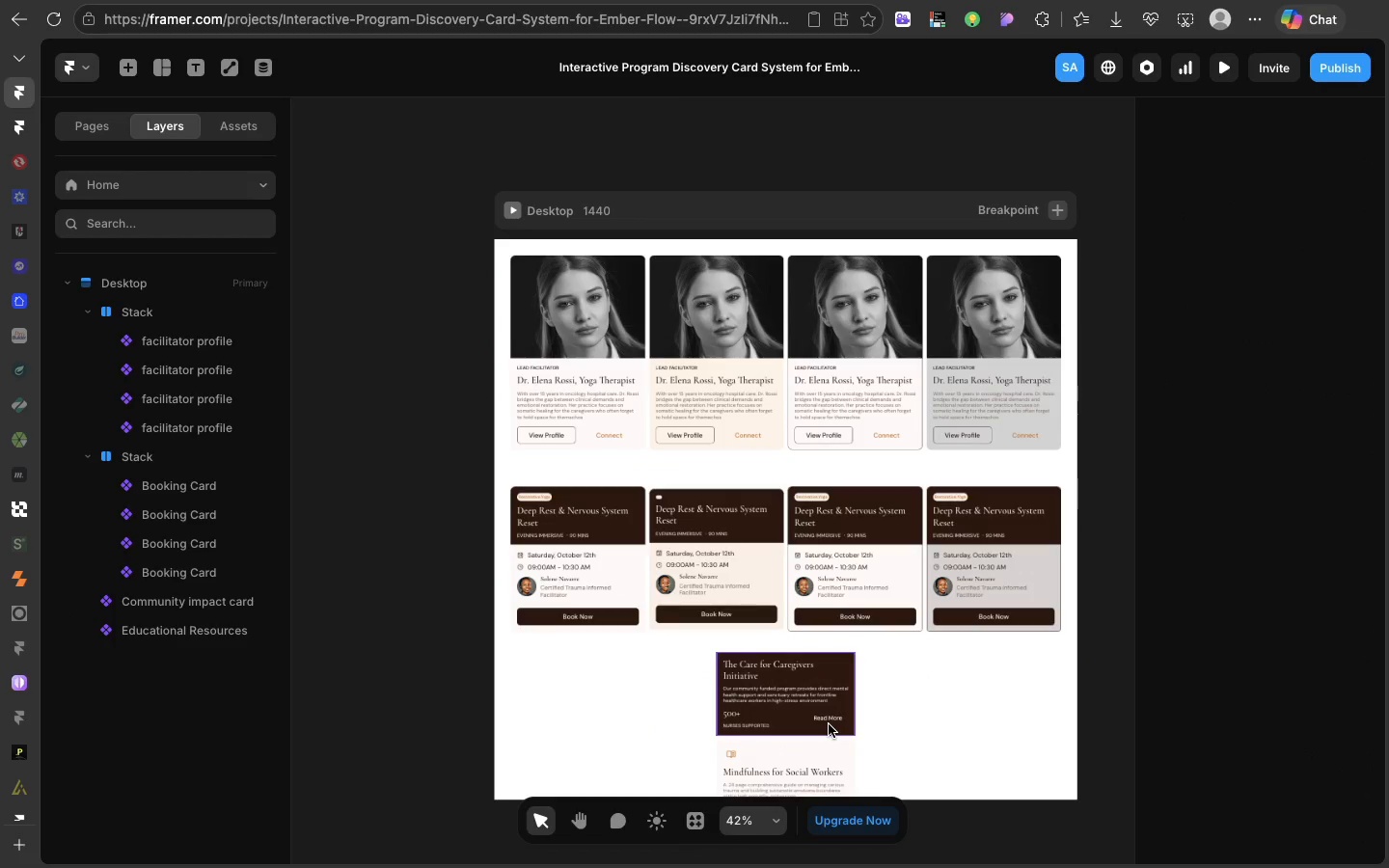 
left_click([829, 724])
 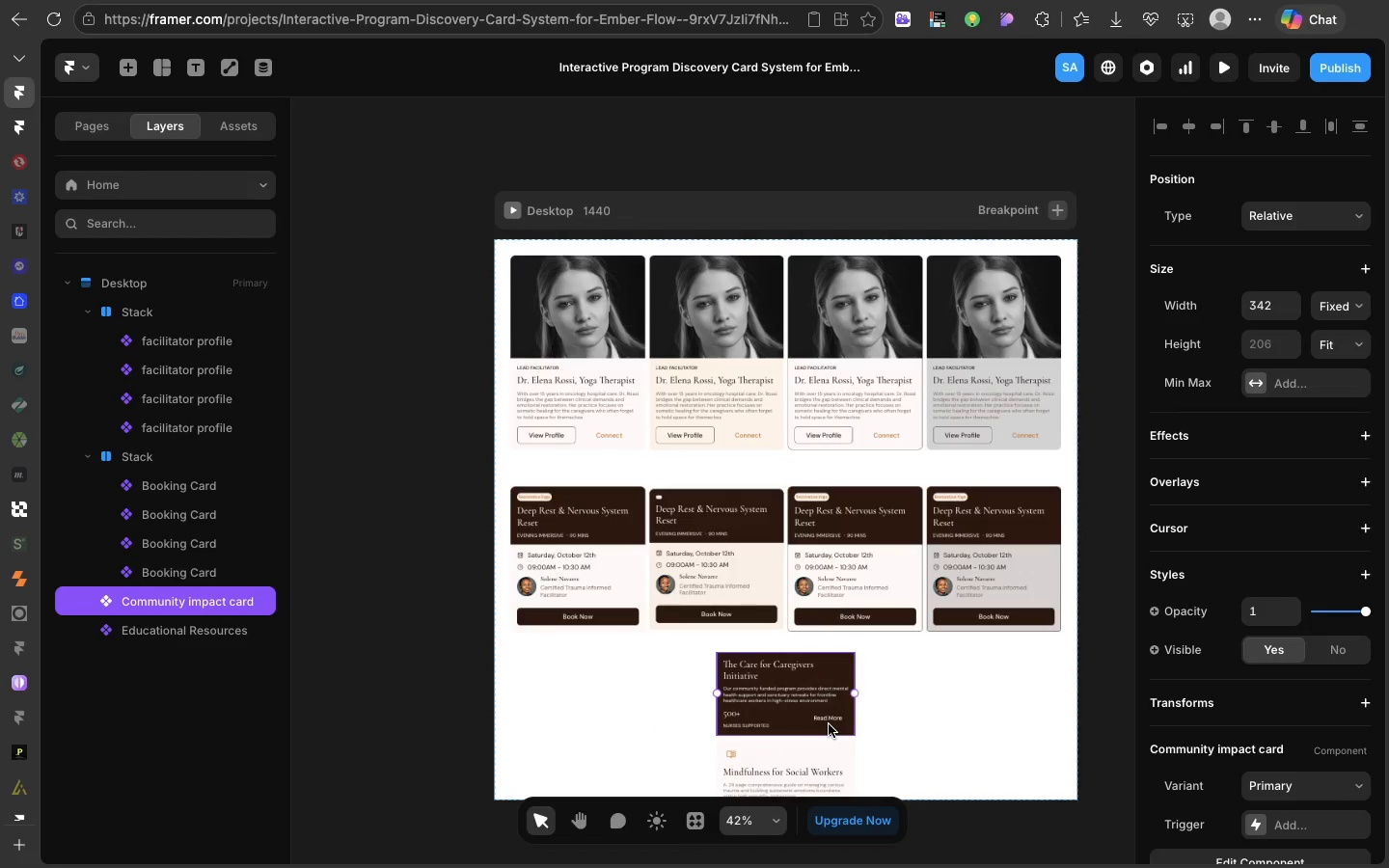 
key(Meta+D)
 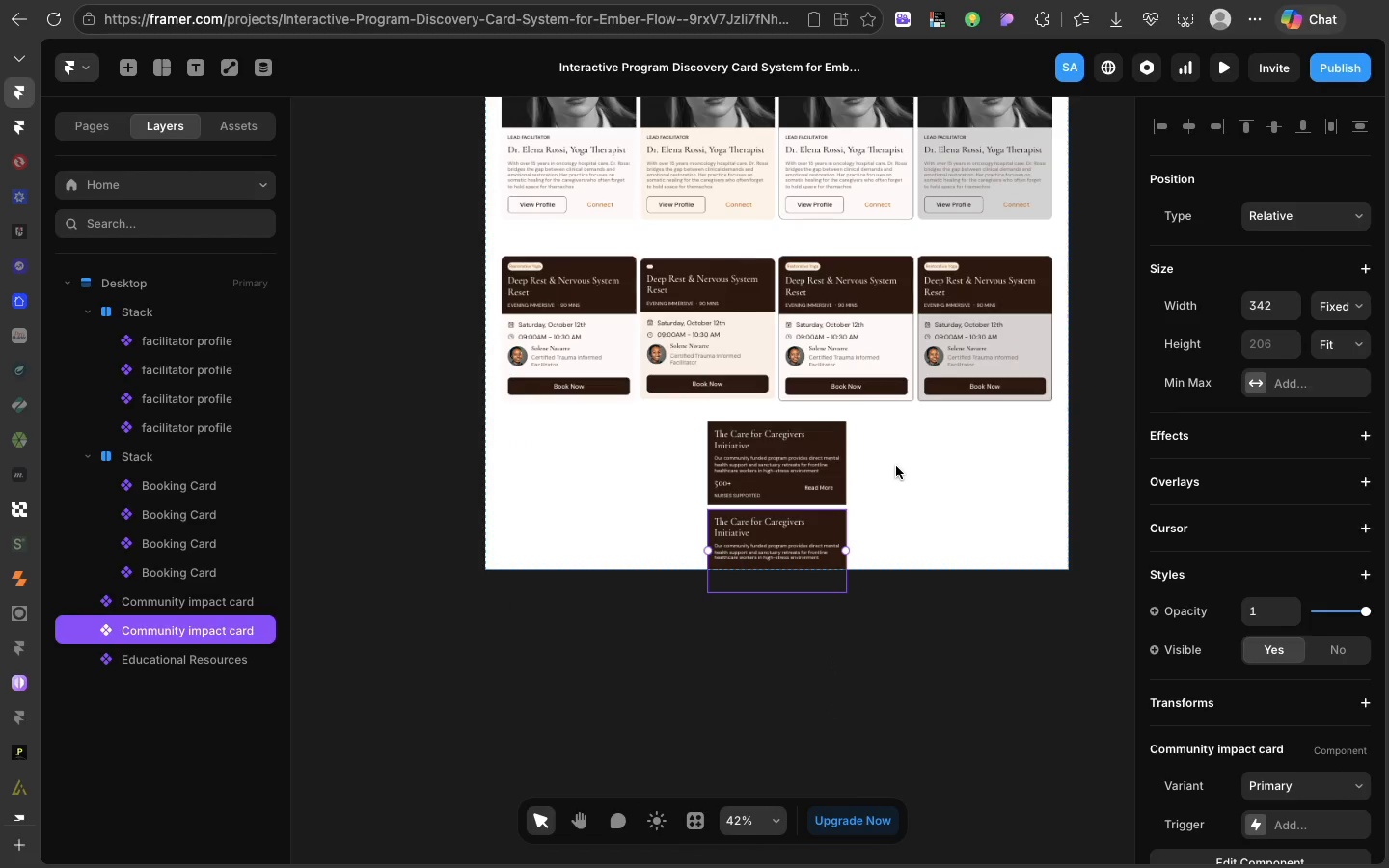 
scroll: coordinate [829, 724], scroll_direction: down, amount: 25.0
 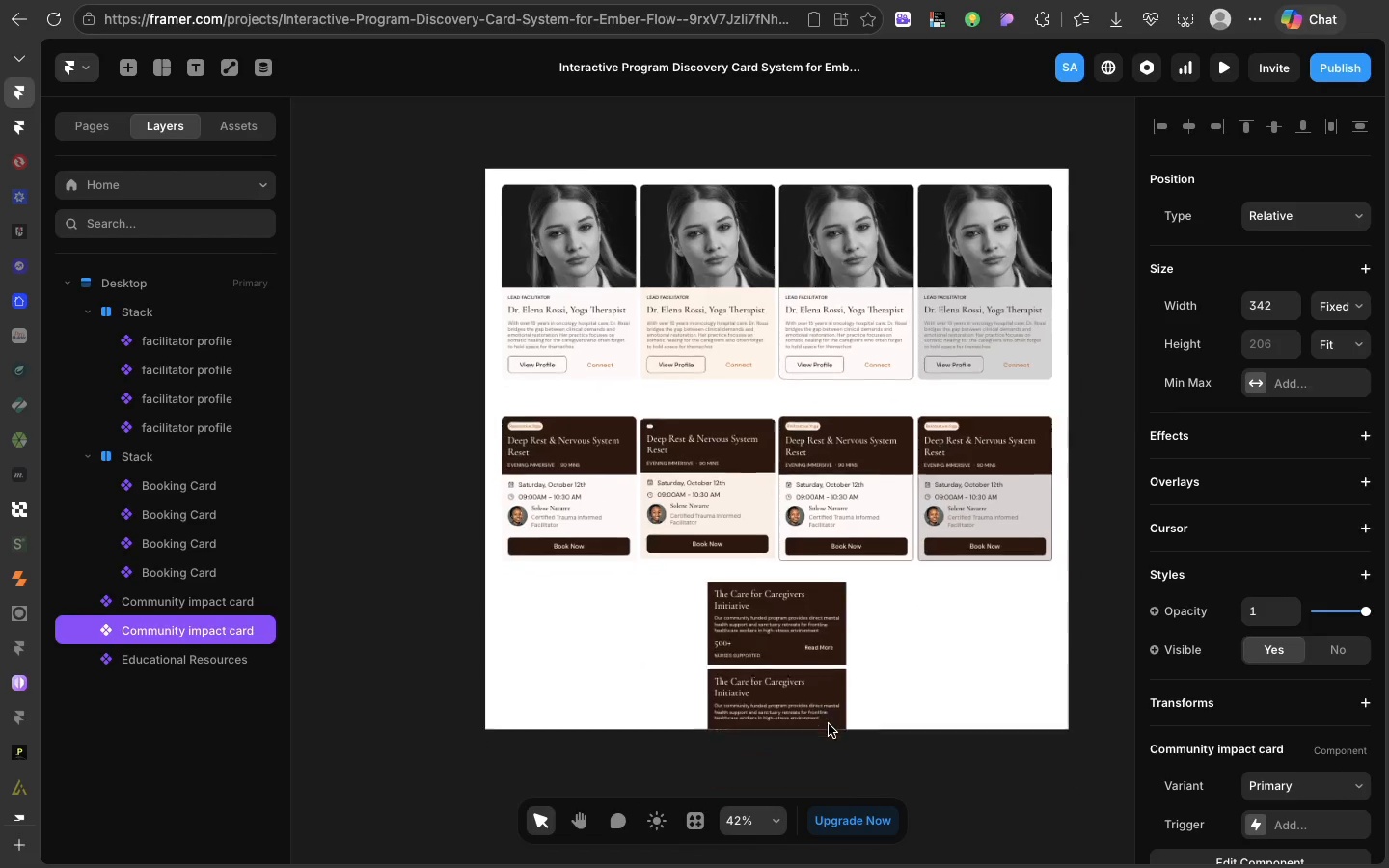 
hold_key(key=ShiftLeft, duration=0.66)
left_click([810, 483])
 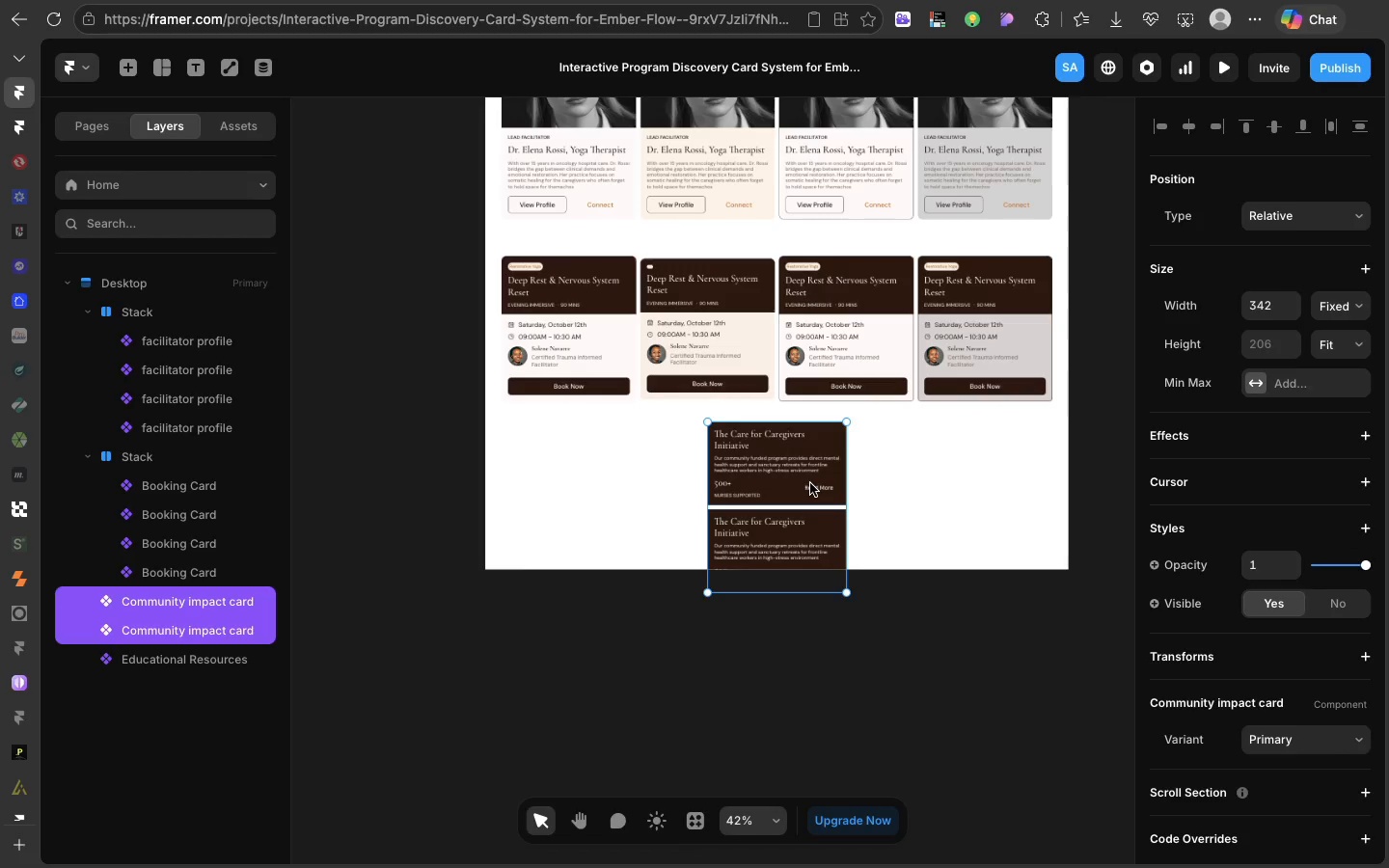 
right_click([810, 483])
 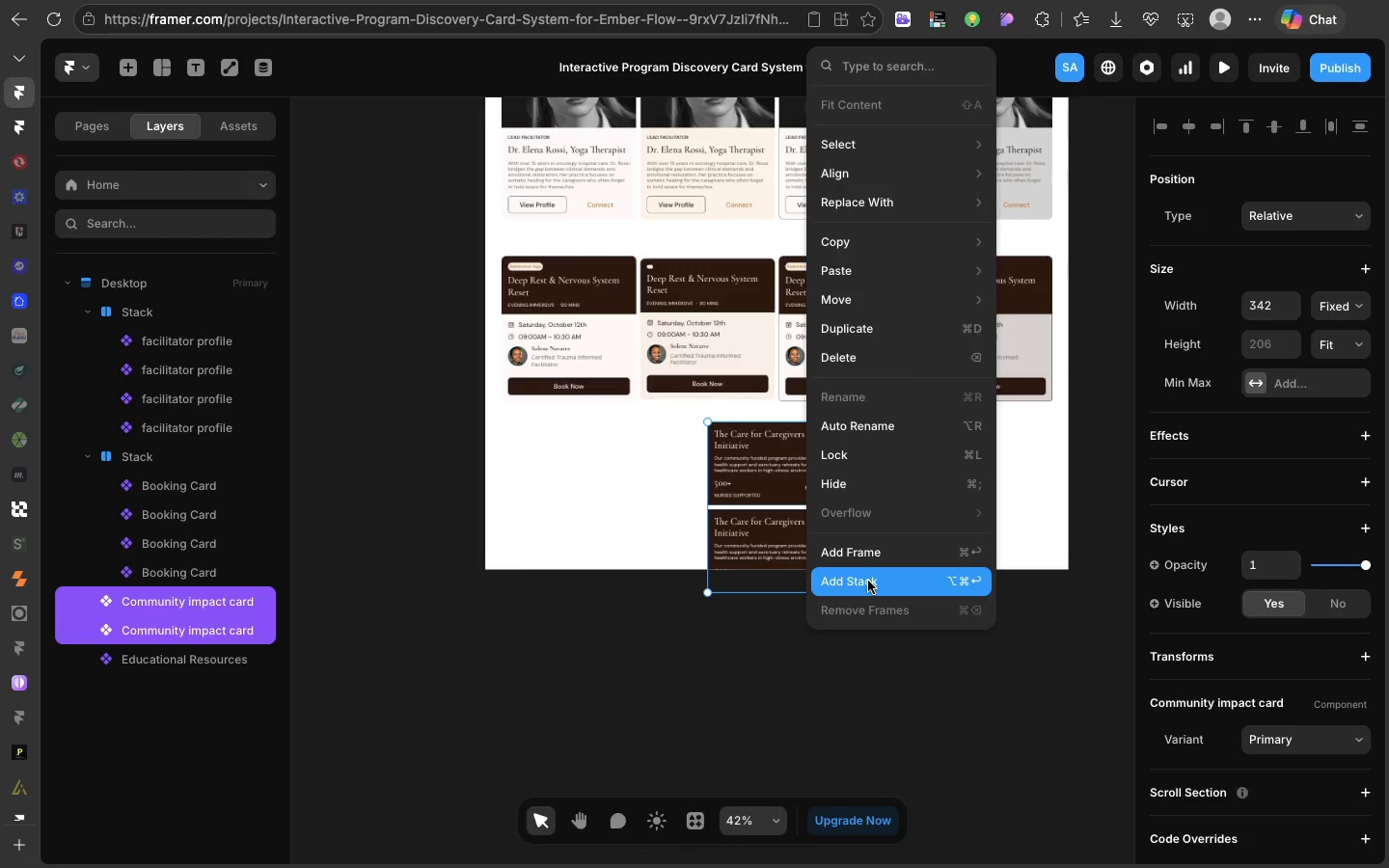 
left_click([868, 581])
 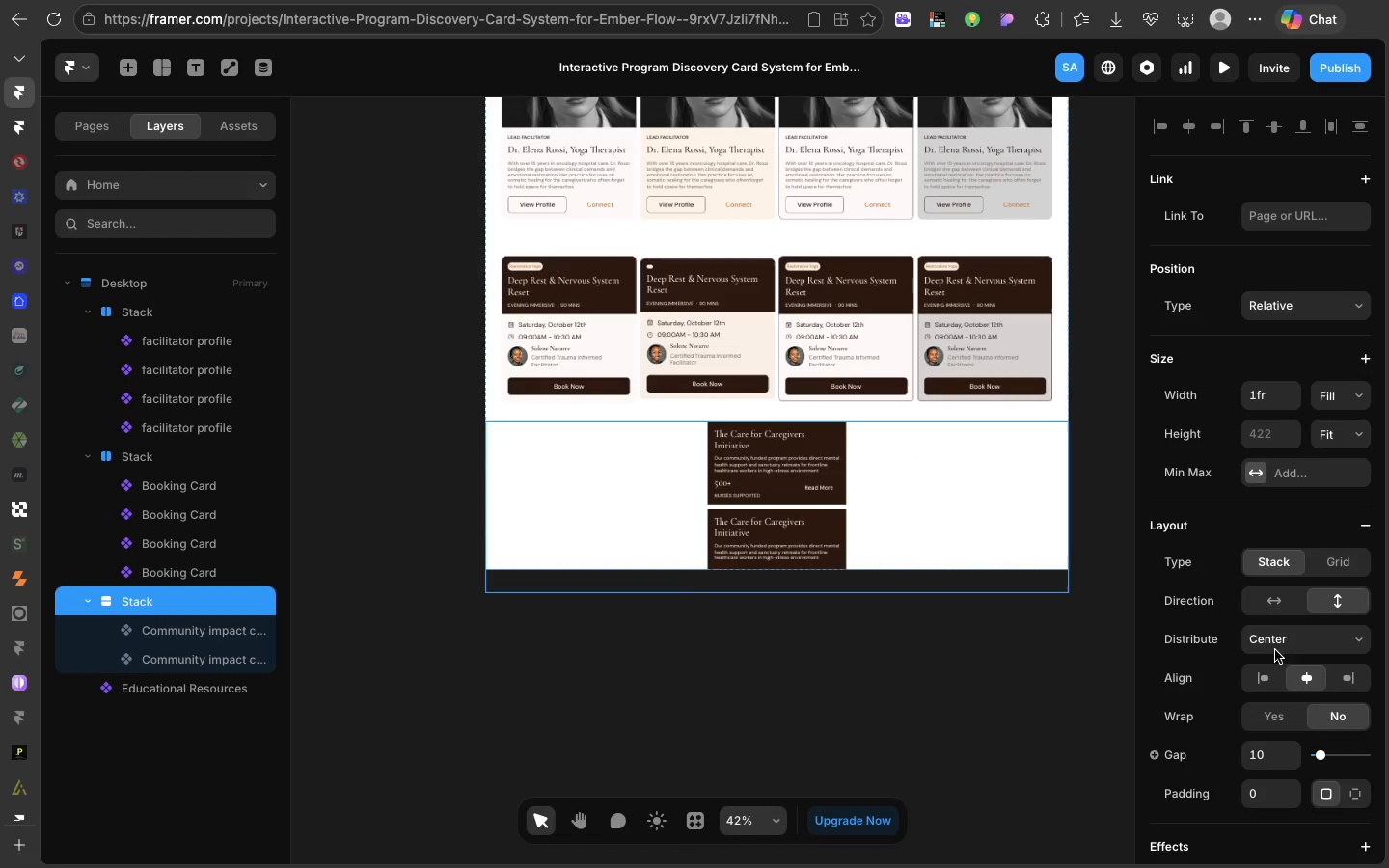 
left_click([1268, 606])
 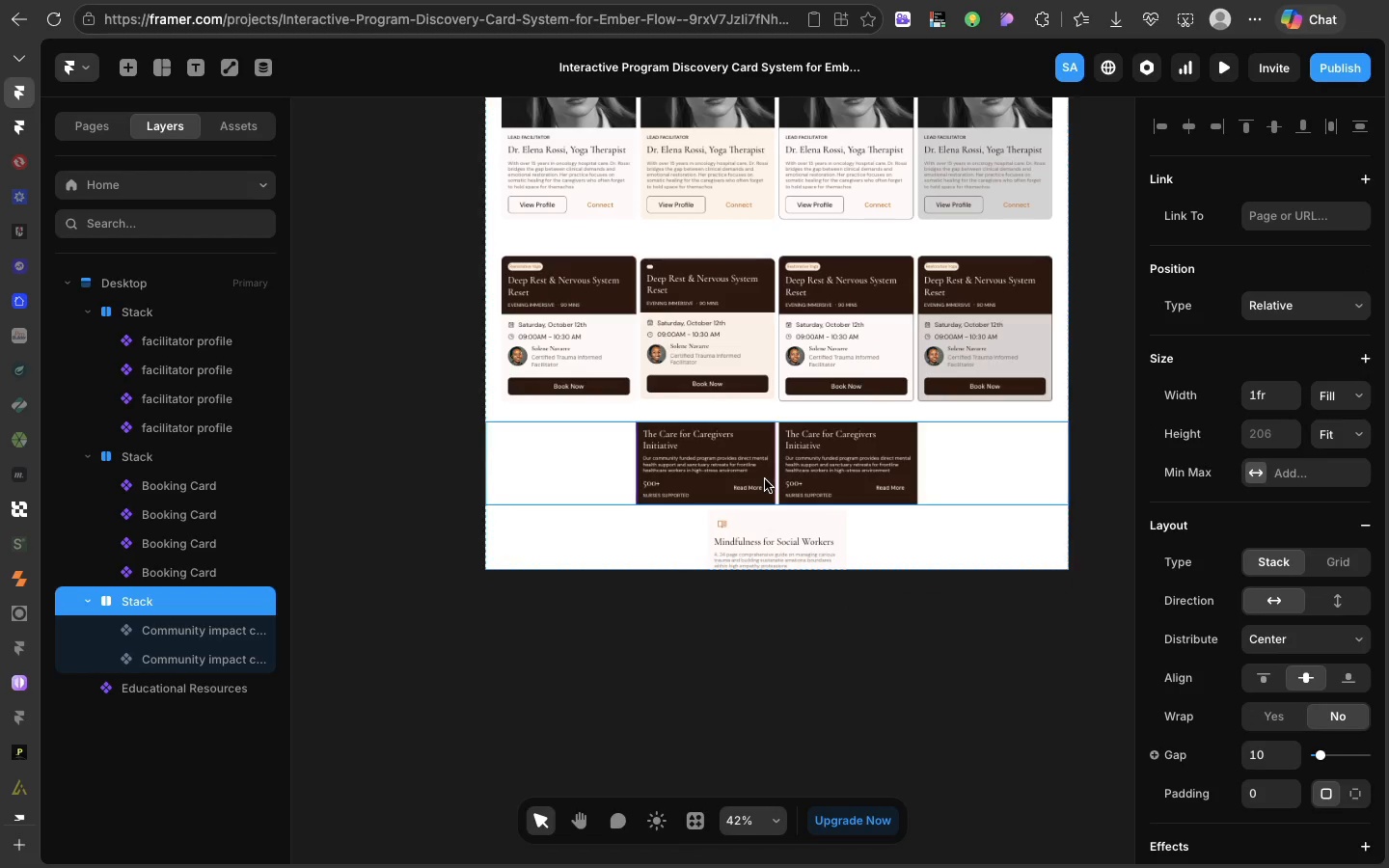 
left_click([907, 461])
 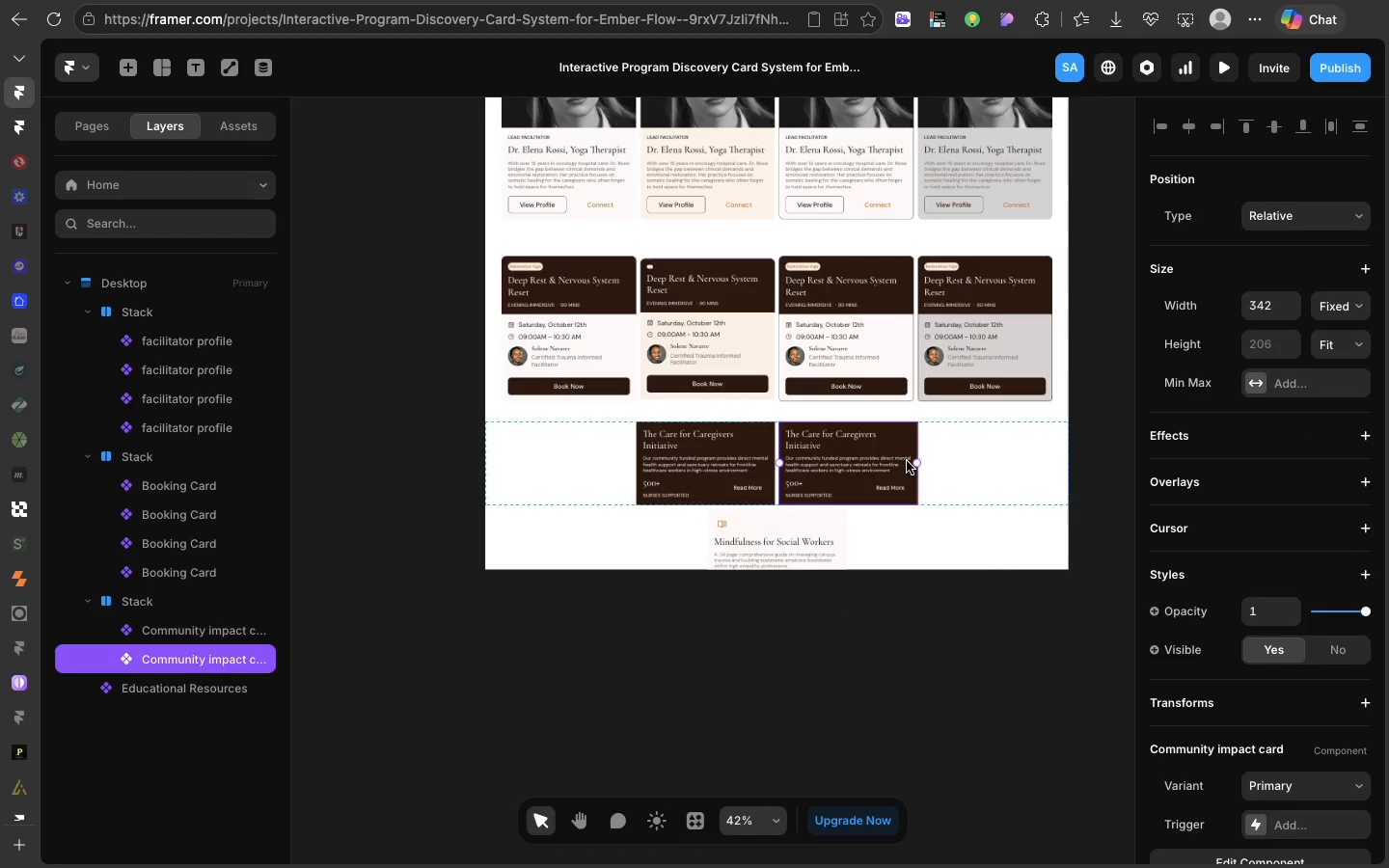 
key(Meta+D)
 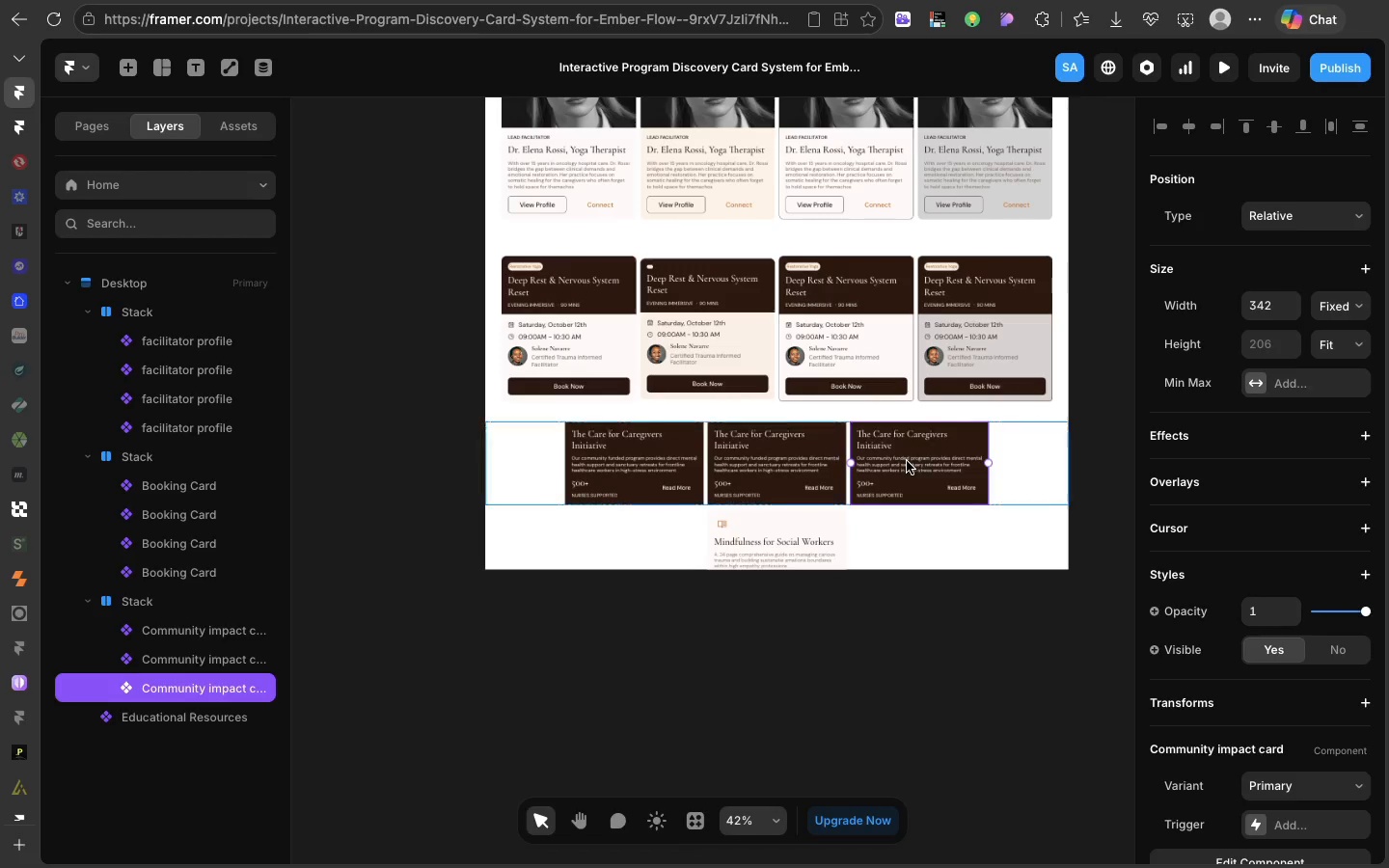 
key(Meta+CommandLeft)
 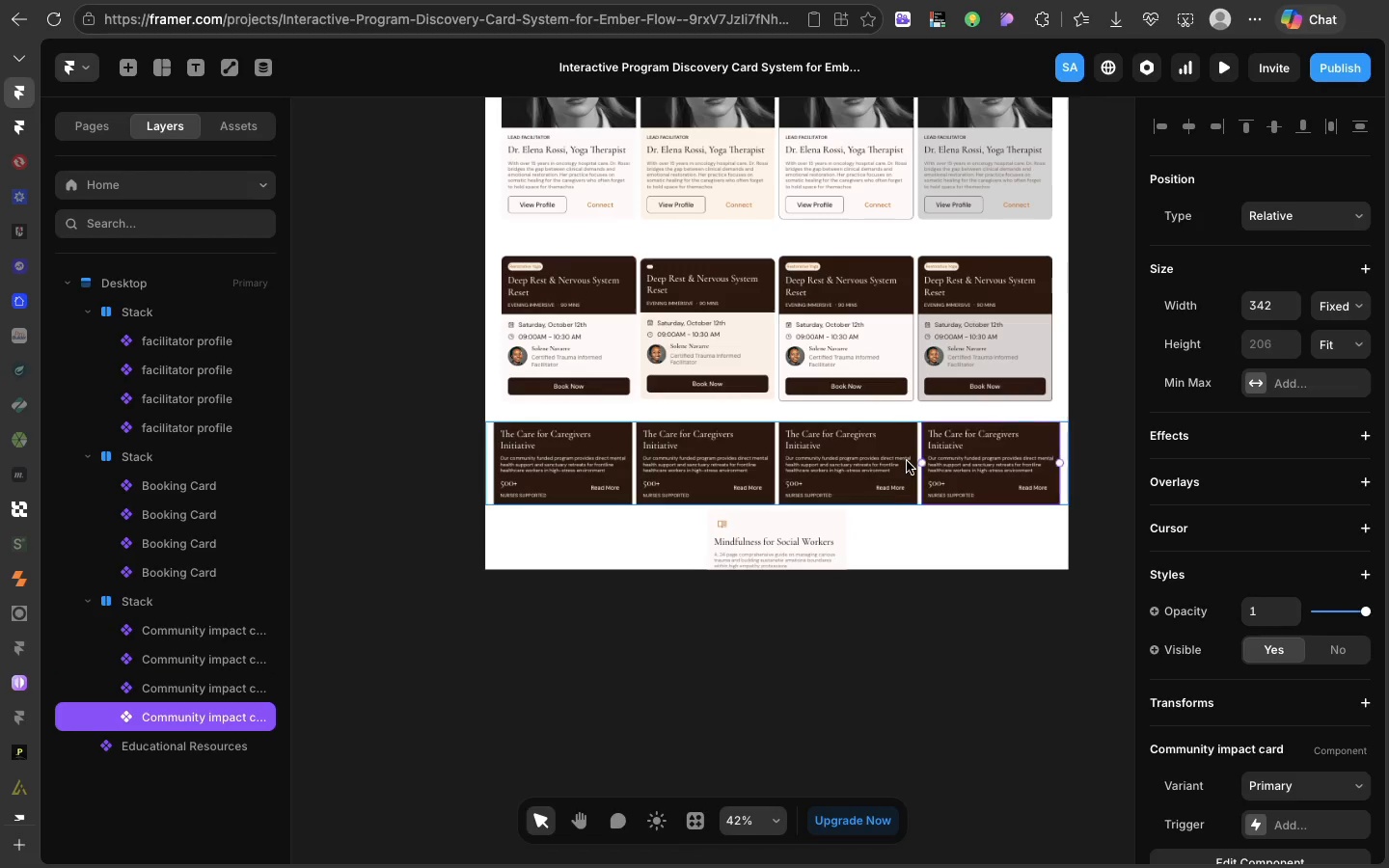 
key(Meta+D)
 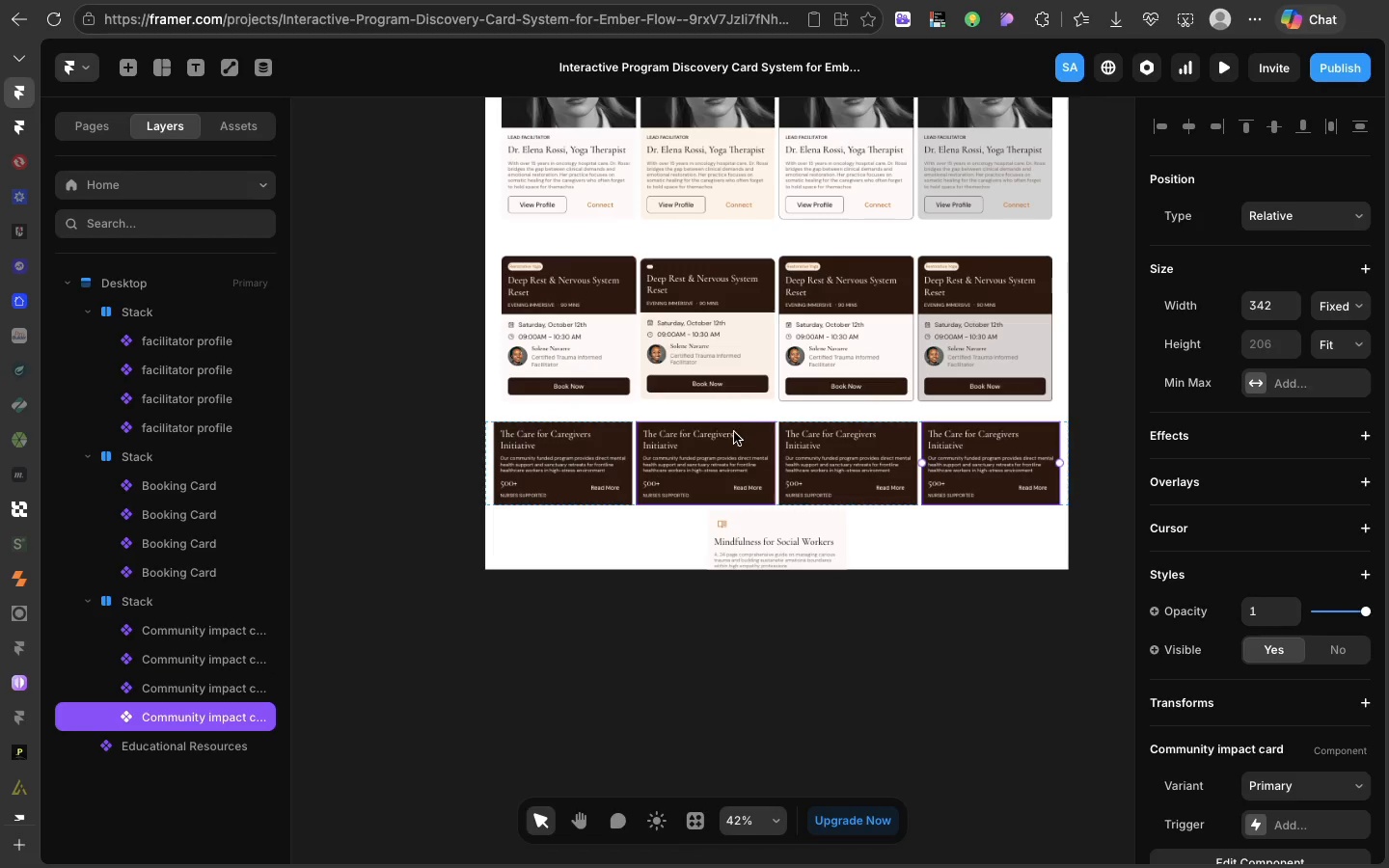 
left_click([728, 437])
 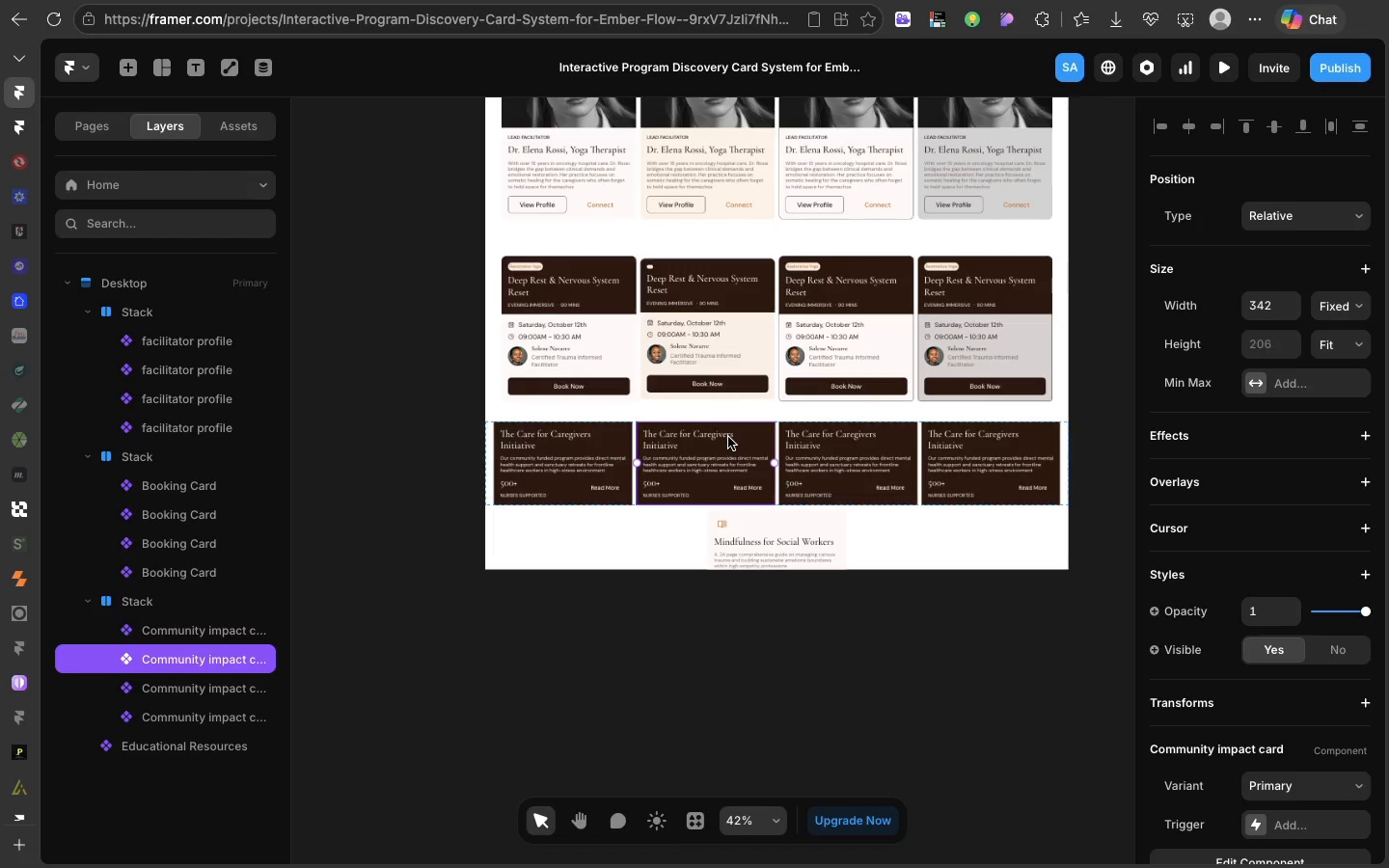 
scroll: coordinate [1242, 561], scroll_direction: down, amount: 15.0
 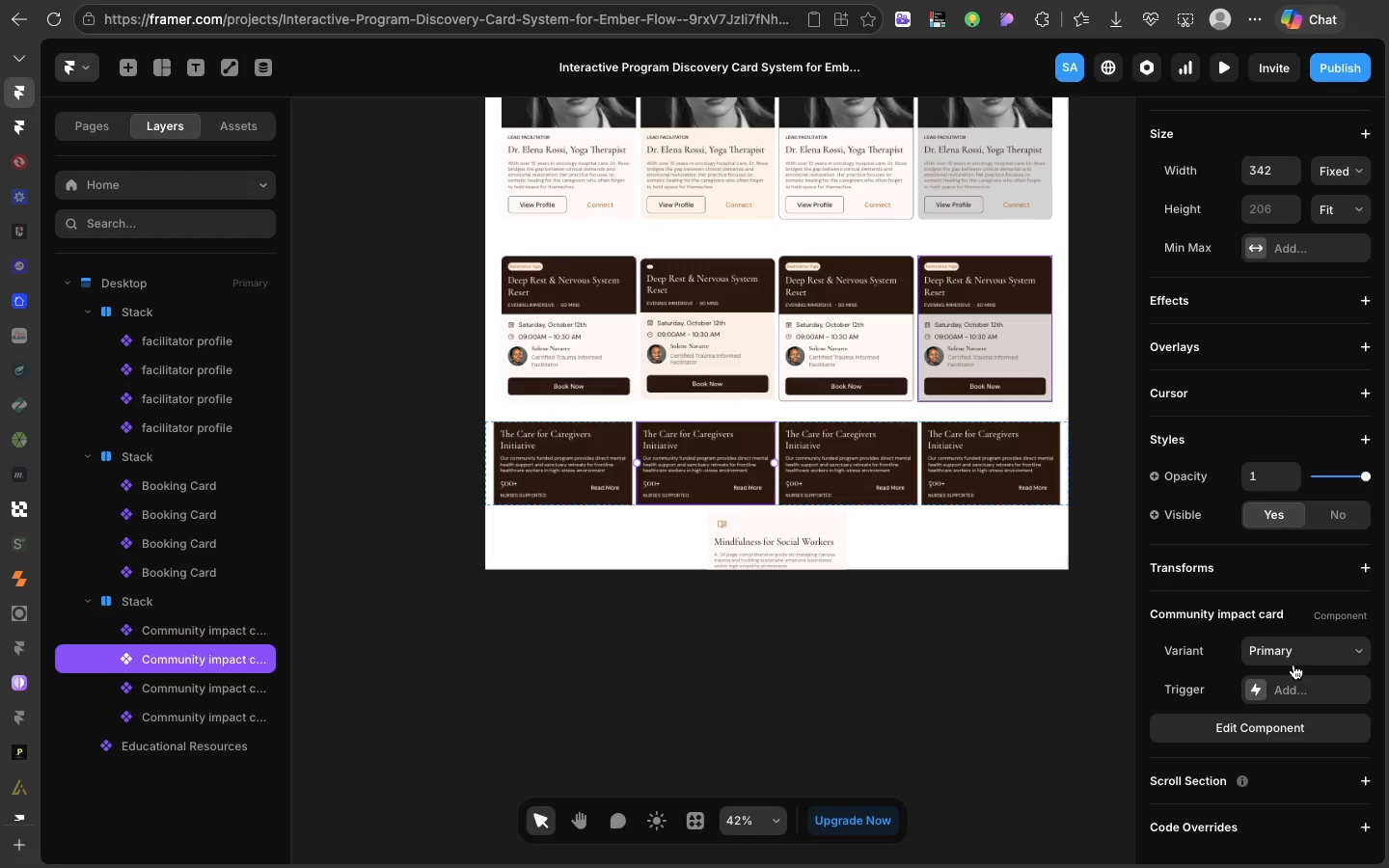 
left_click([1292, 665])
 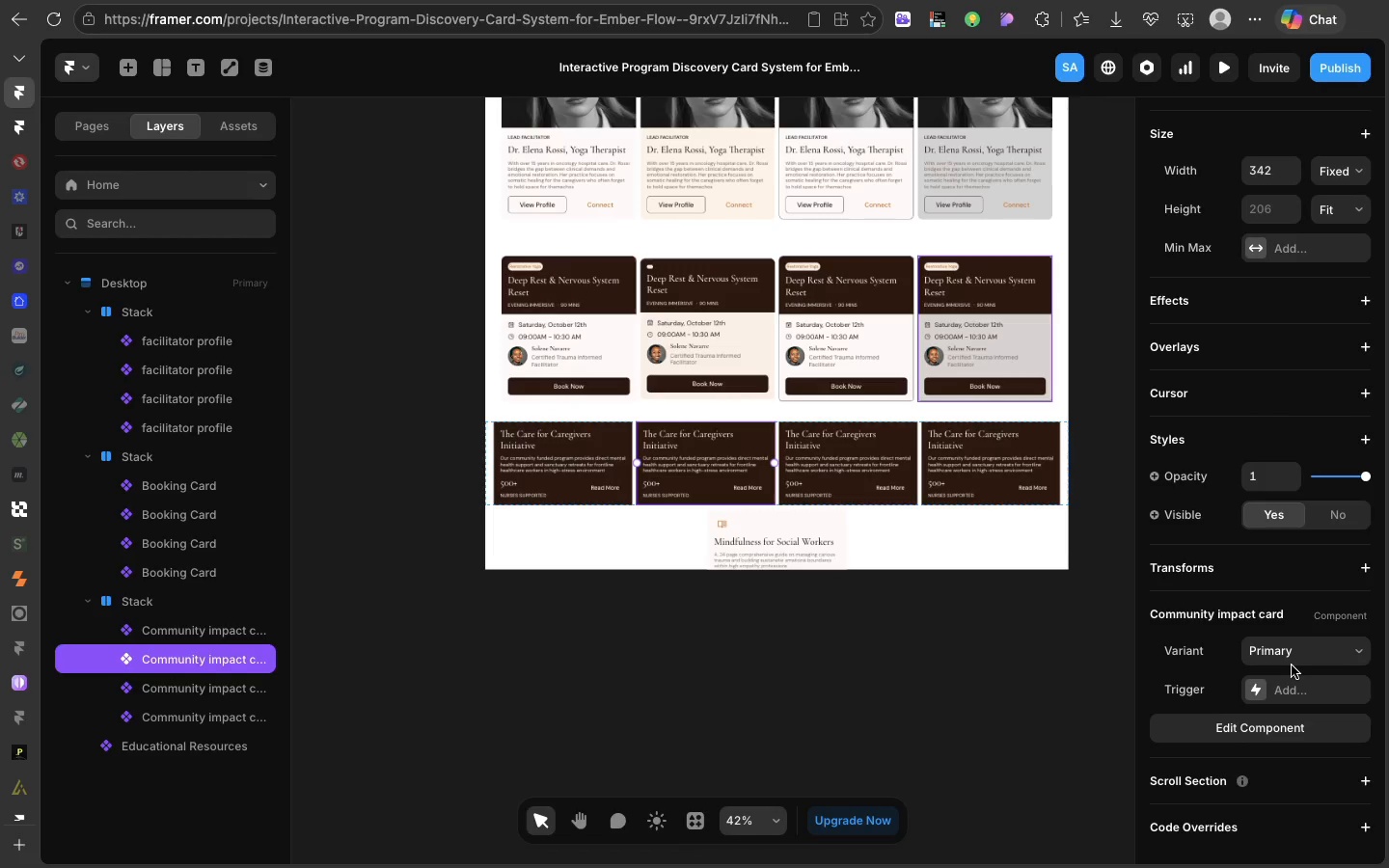 
double_click([1292, 665])
 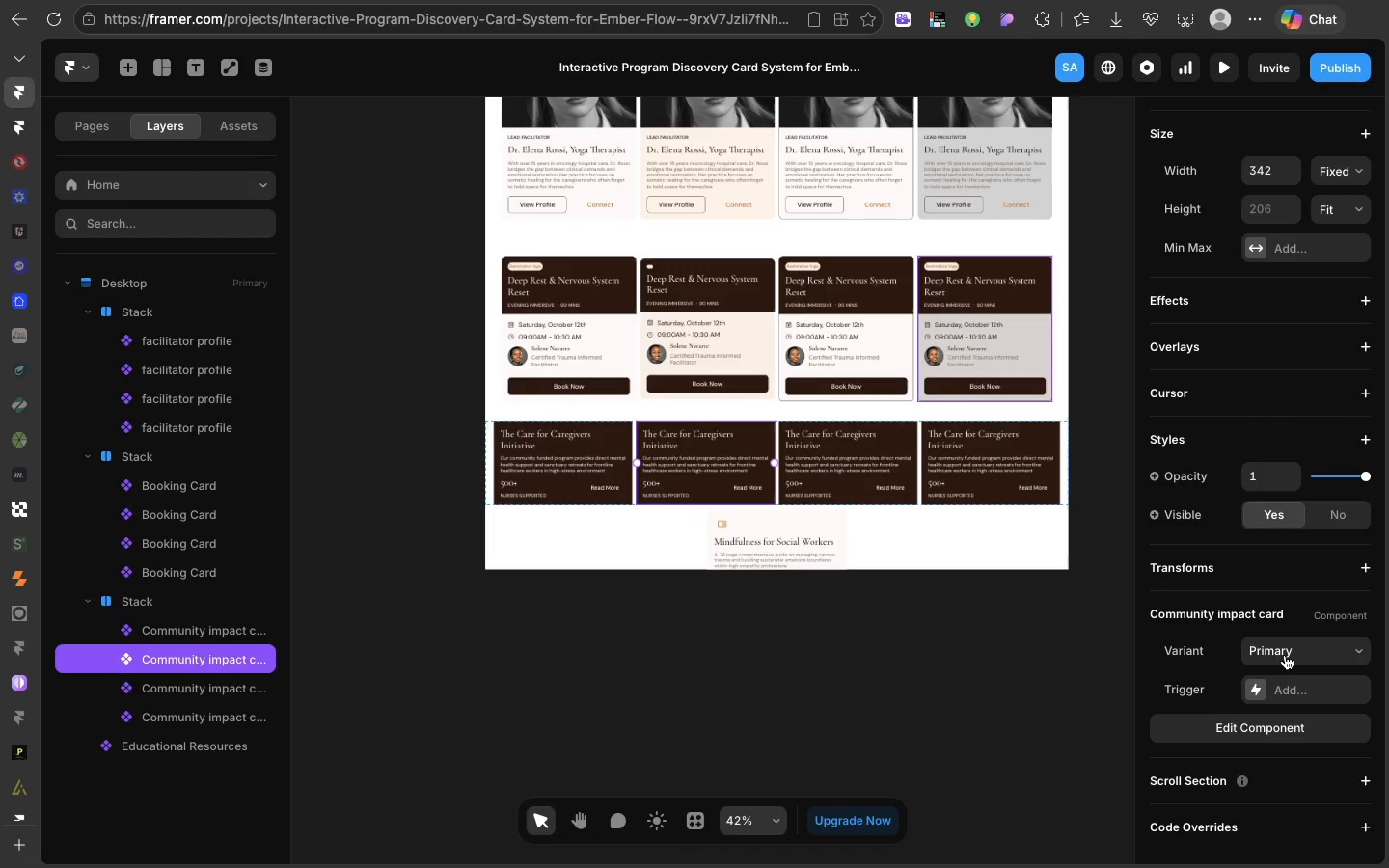 
left_click([1285, 654])
 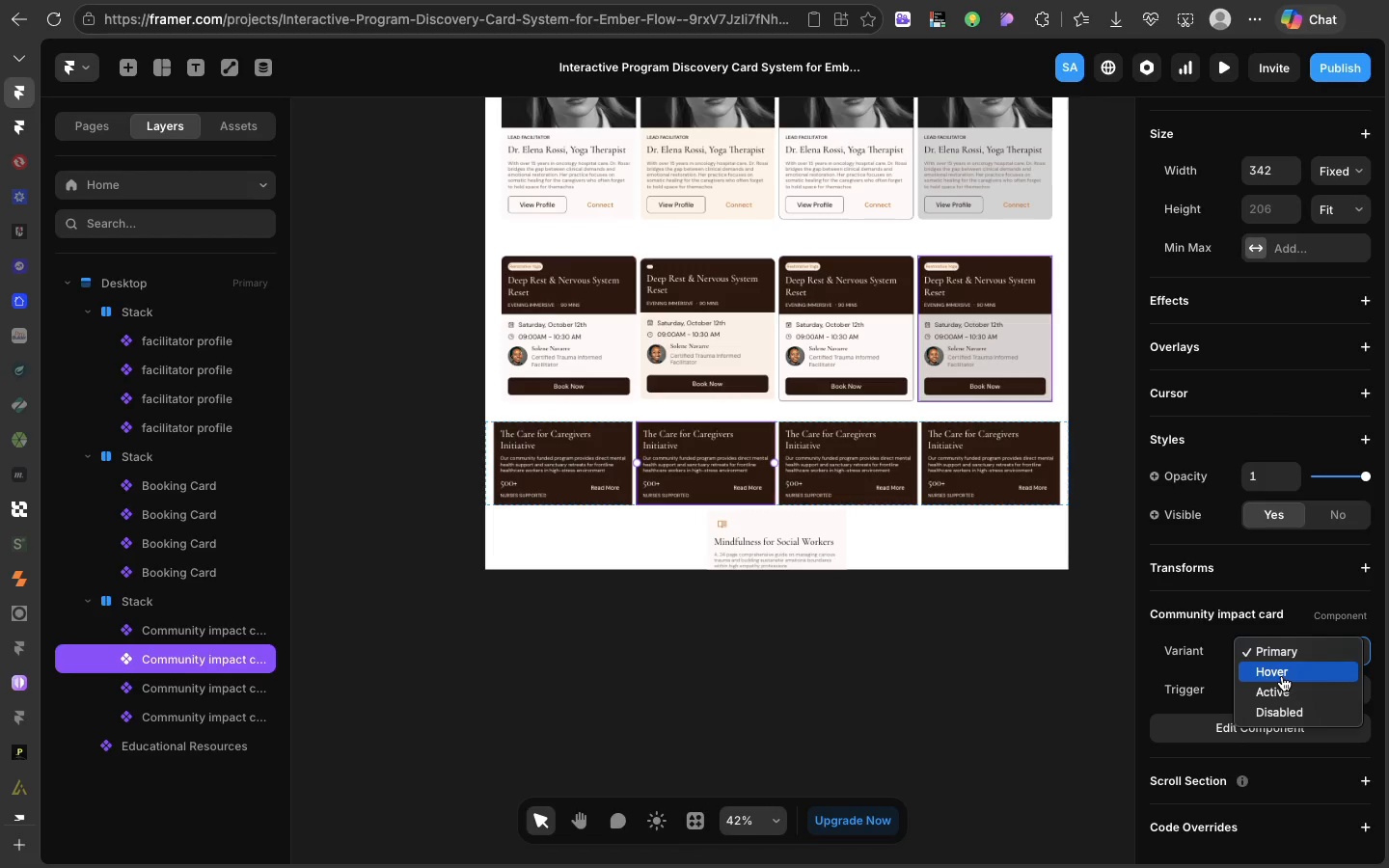 
left_click([1282, 676])
 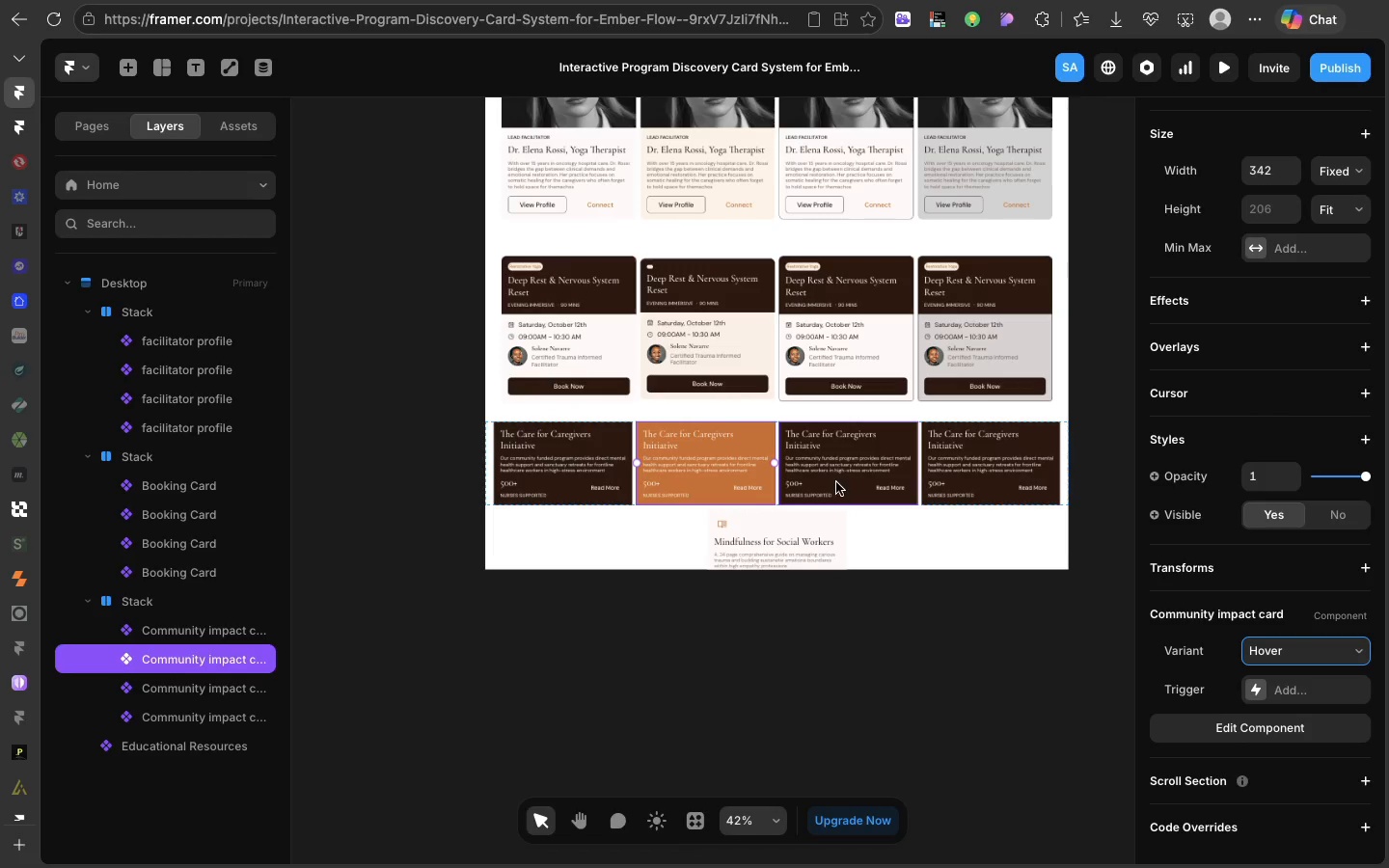 
left_click([836, 482])
 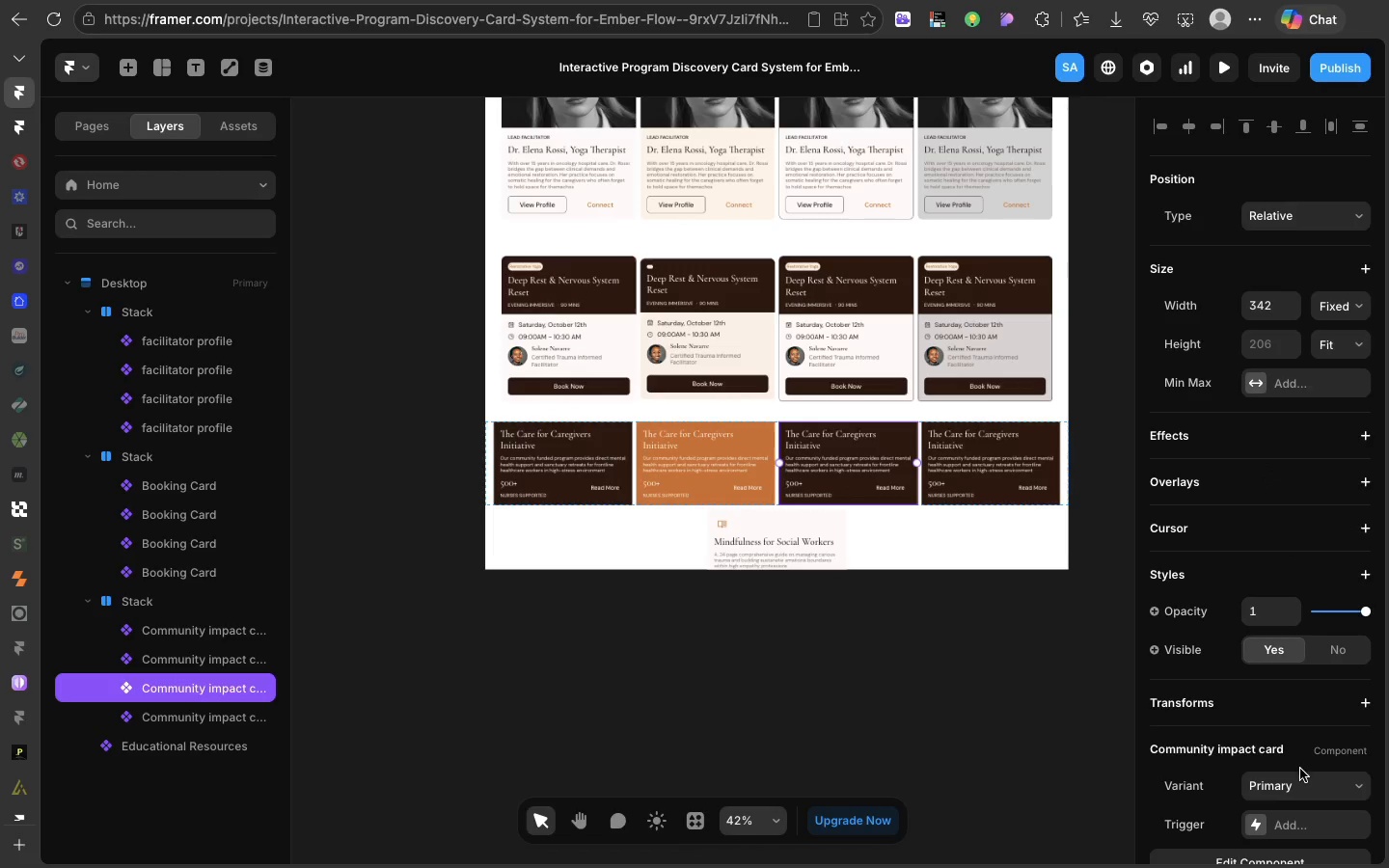 
left_click([1300, 784])
 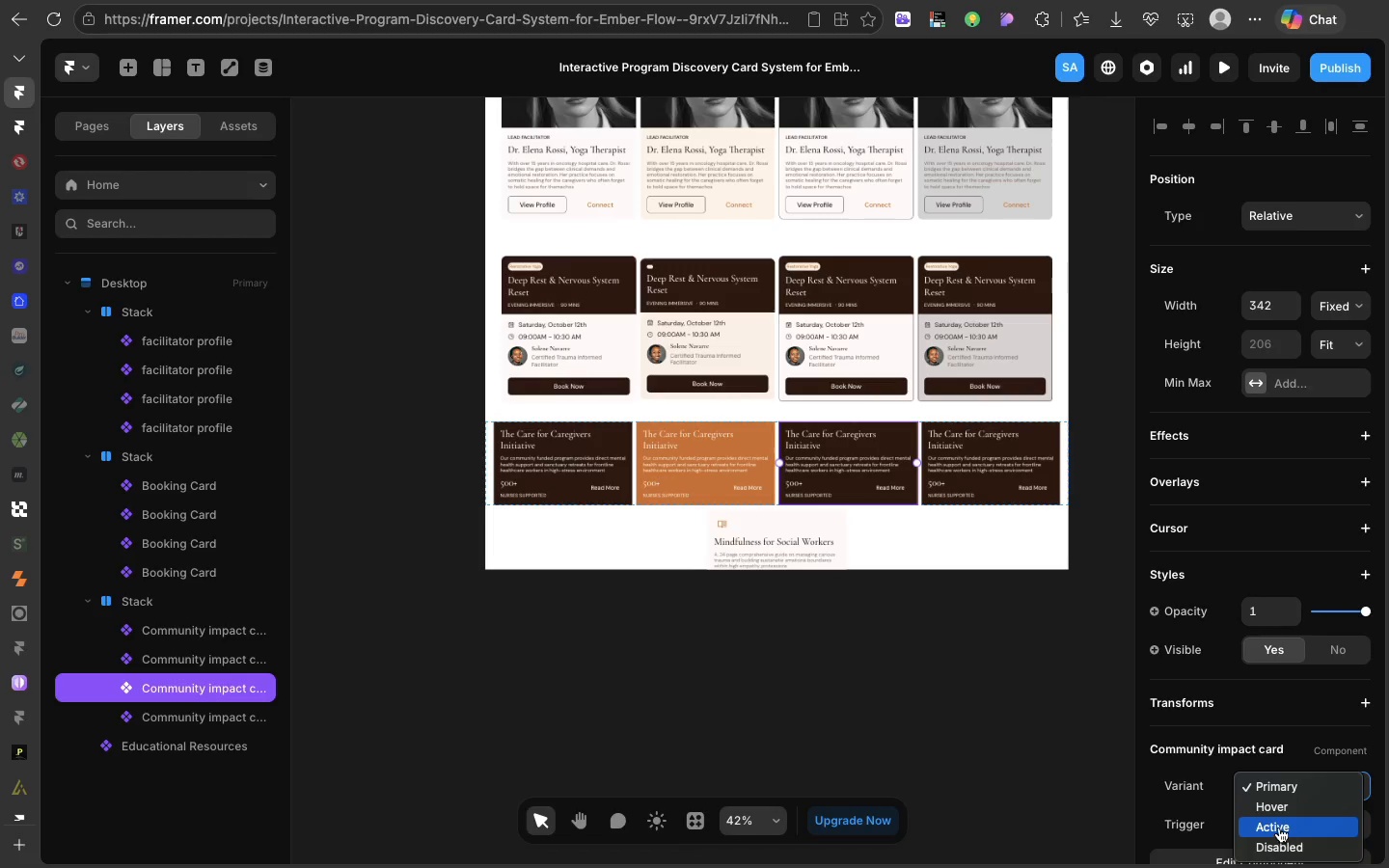 
left_click([1278, 826])
 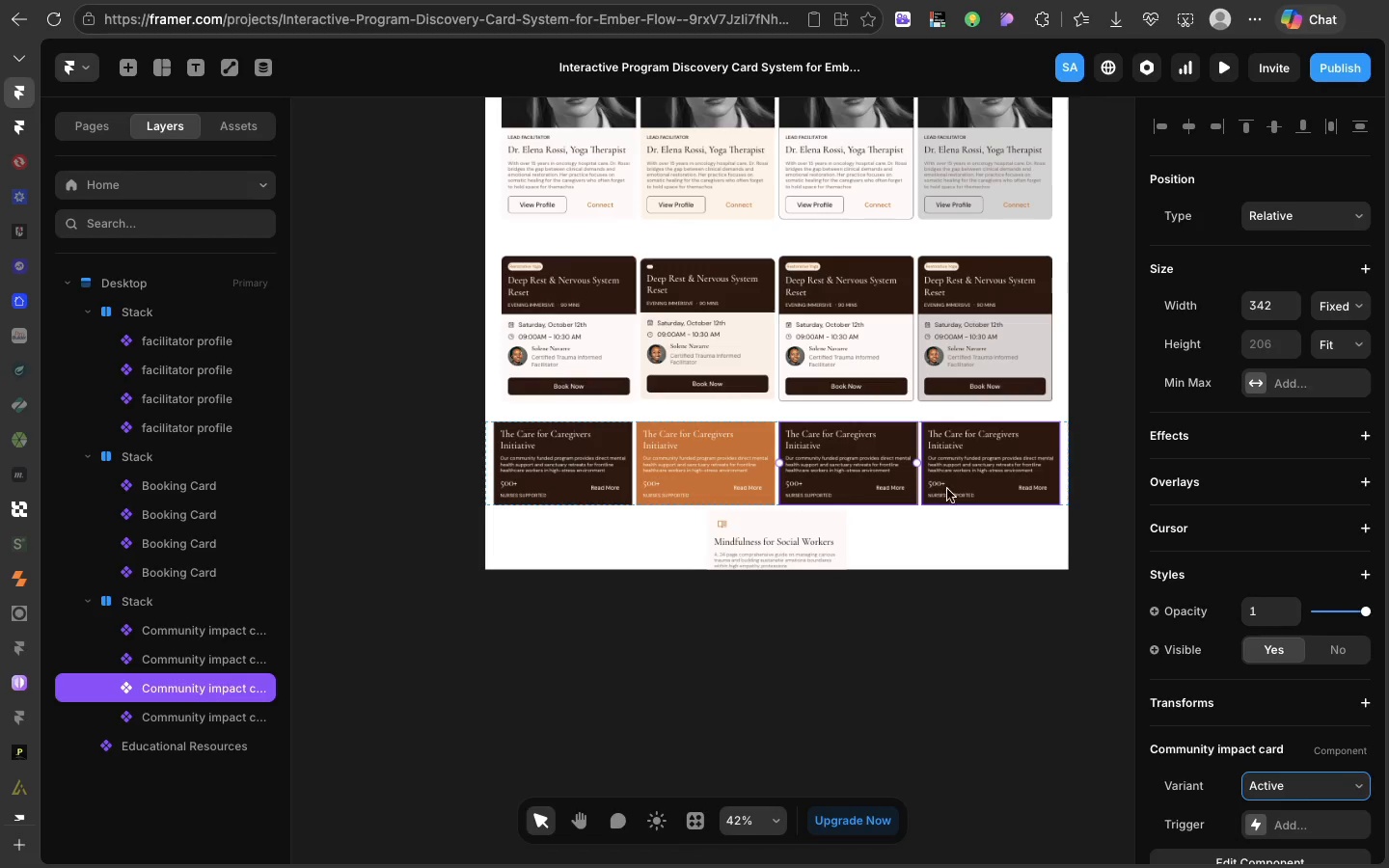 
left_click([951, 482])
 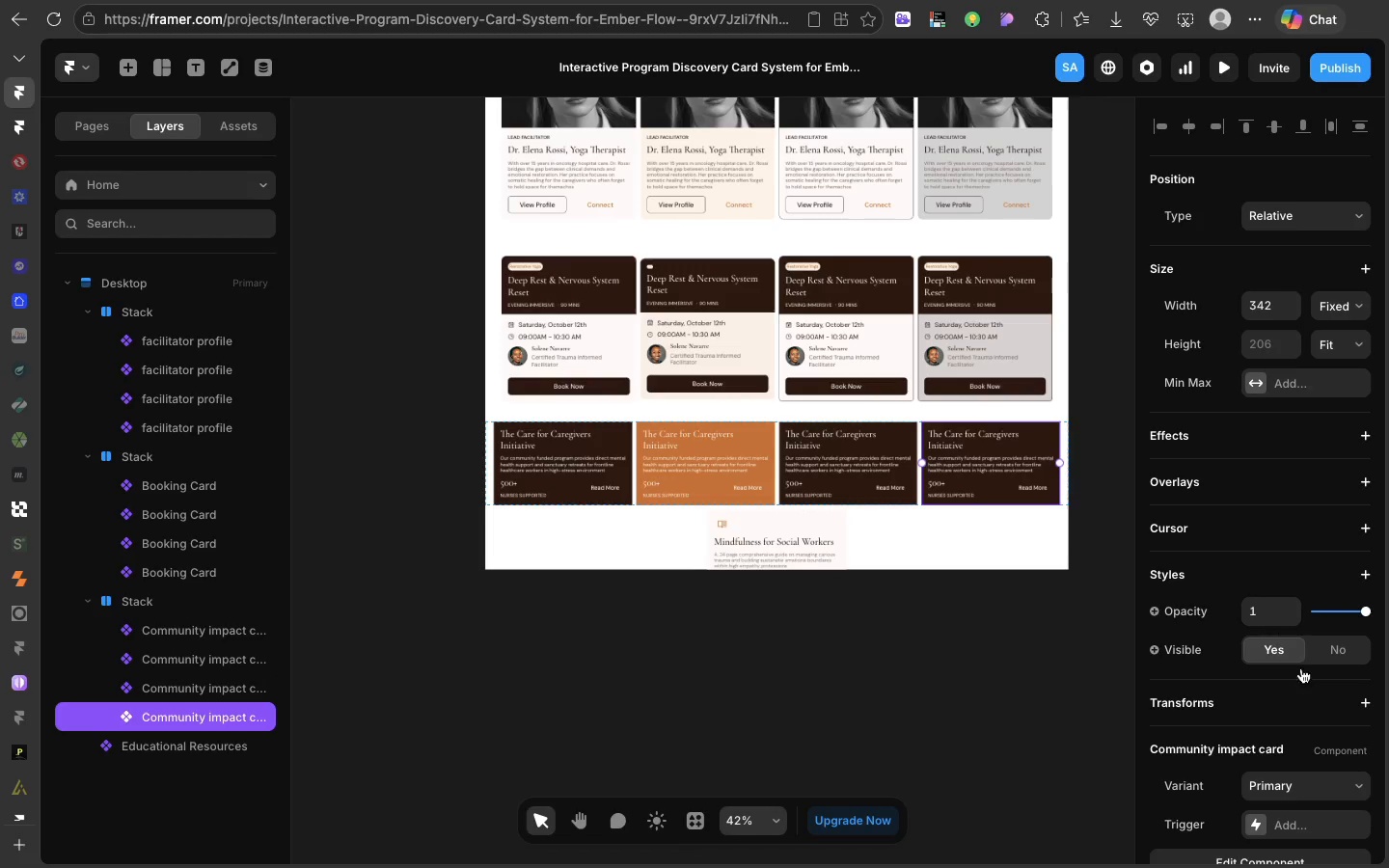 
scroll: coordinate [1302, 808], scroll_direction: down, amount: 22.0
 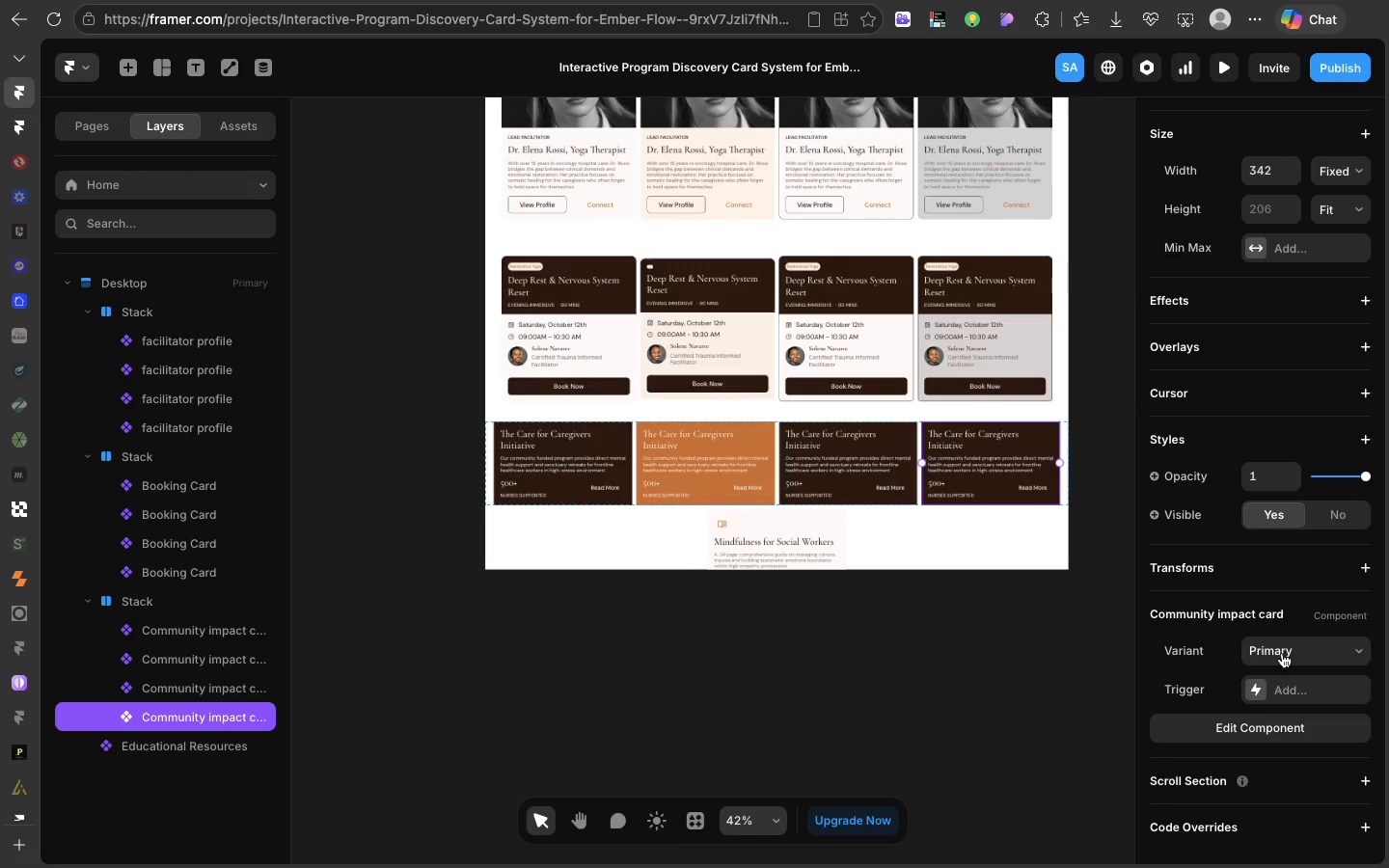 
left_click([1283, 650])
 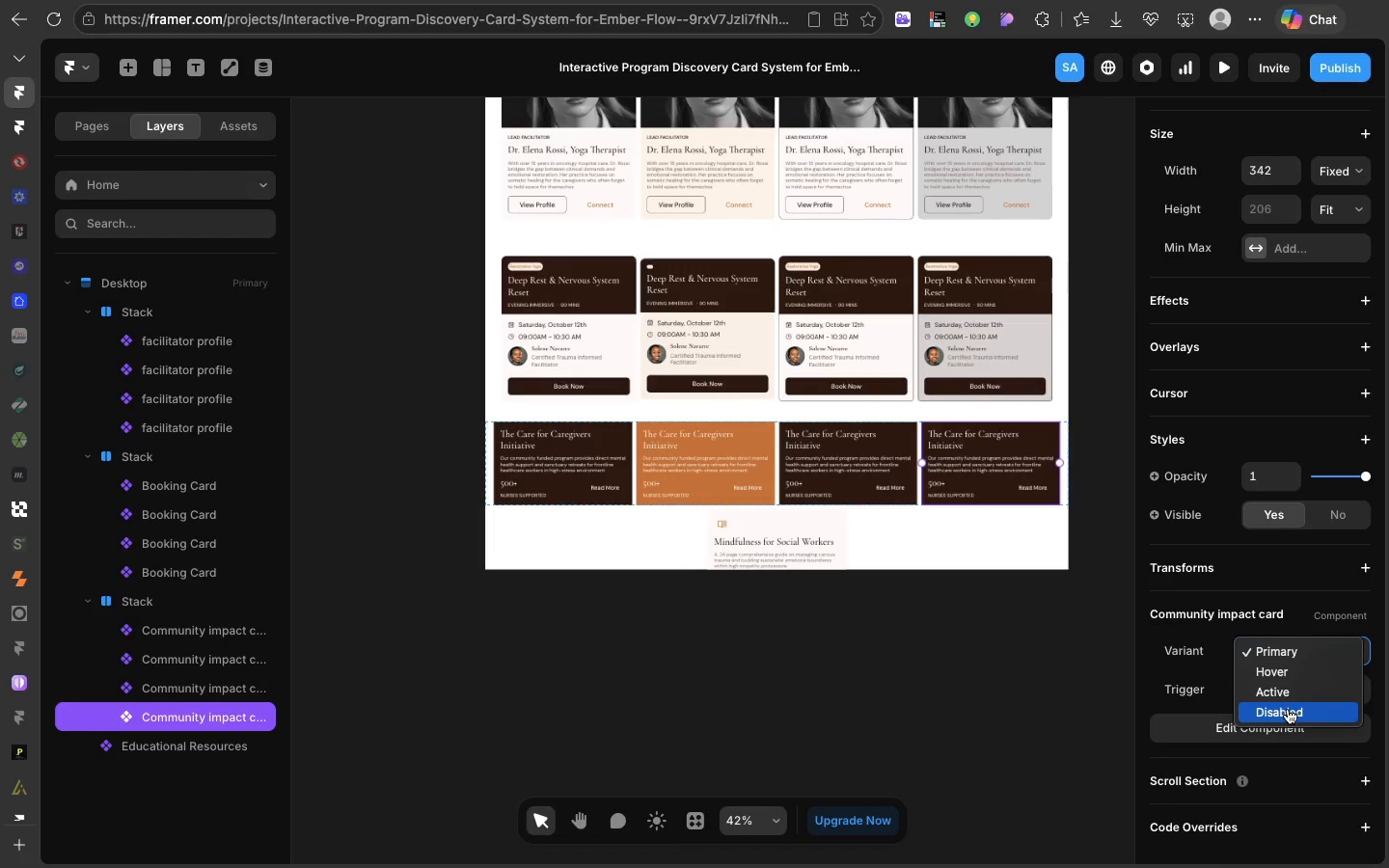 
left_click([1289, 709])
 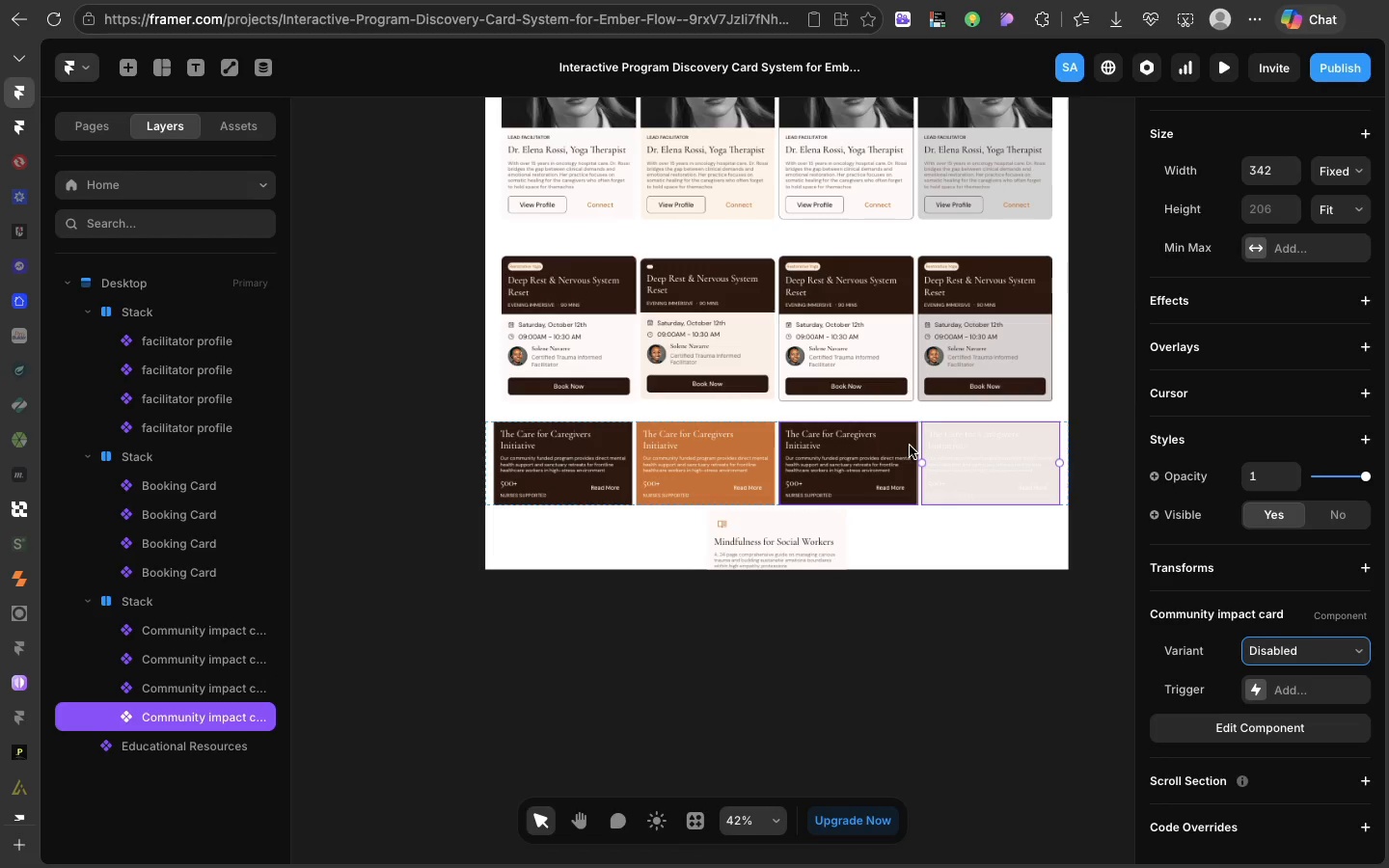 
scroll: coordinate [916, 446], scroll_direction: down, amount: 8.0
 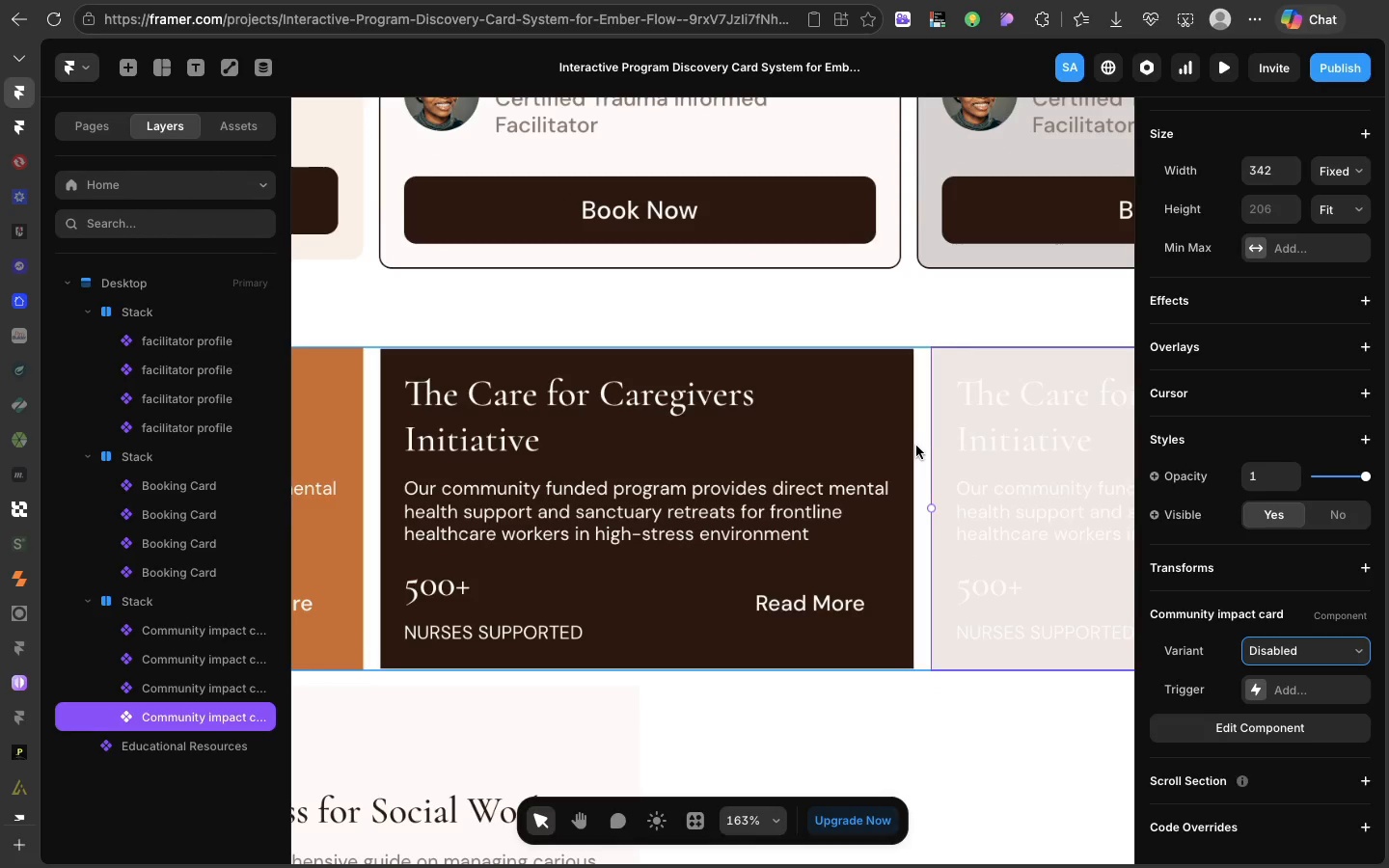 
wait(12.79)
 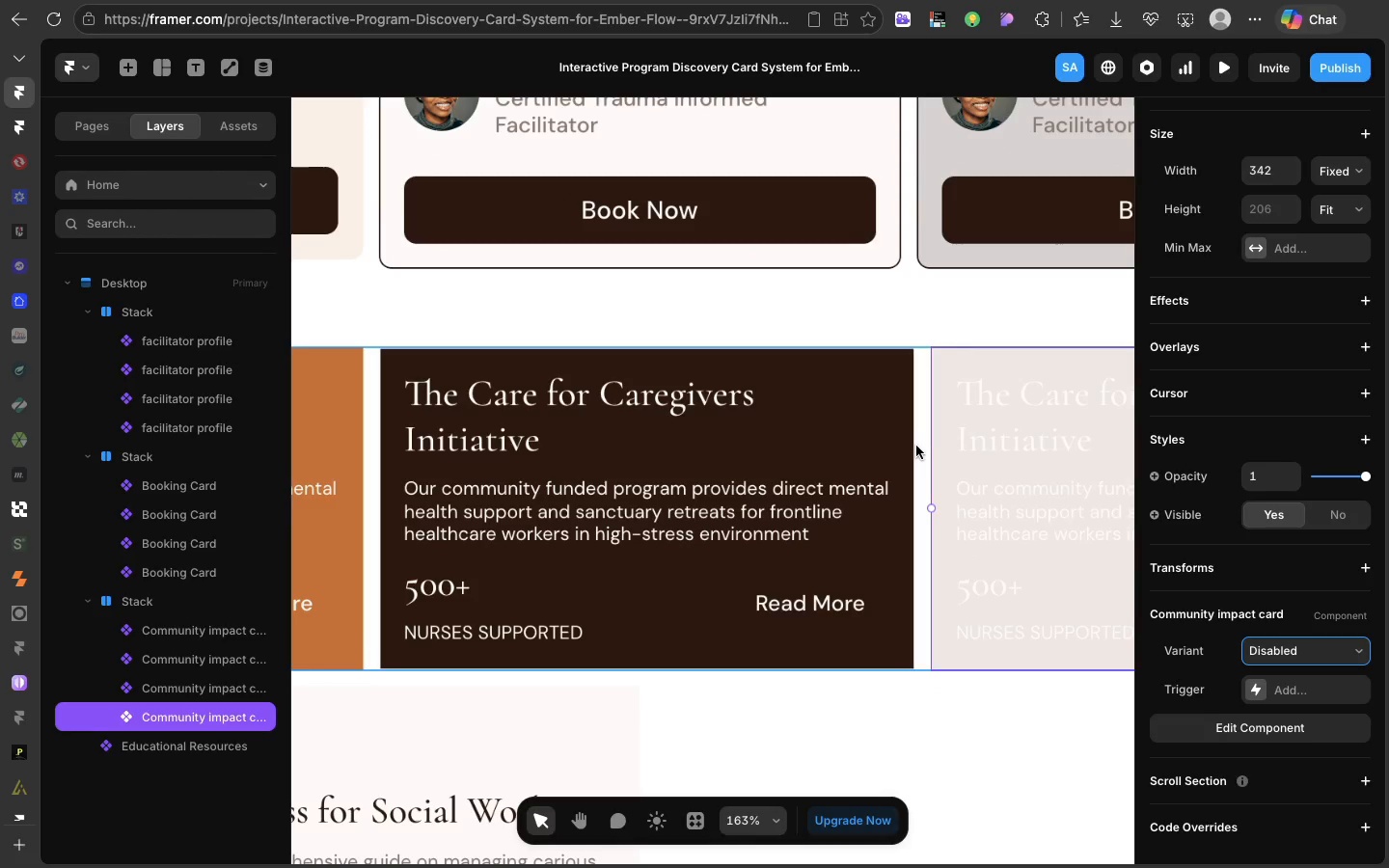 
left_click([1232, 67])
 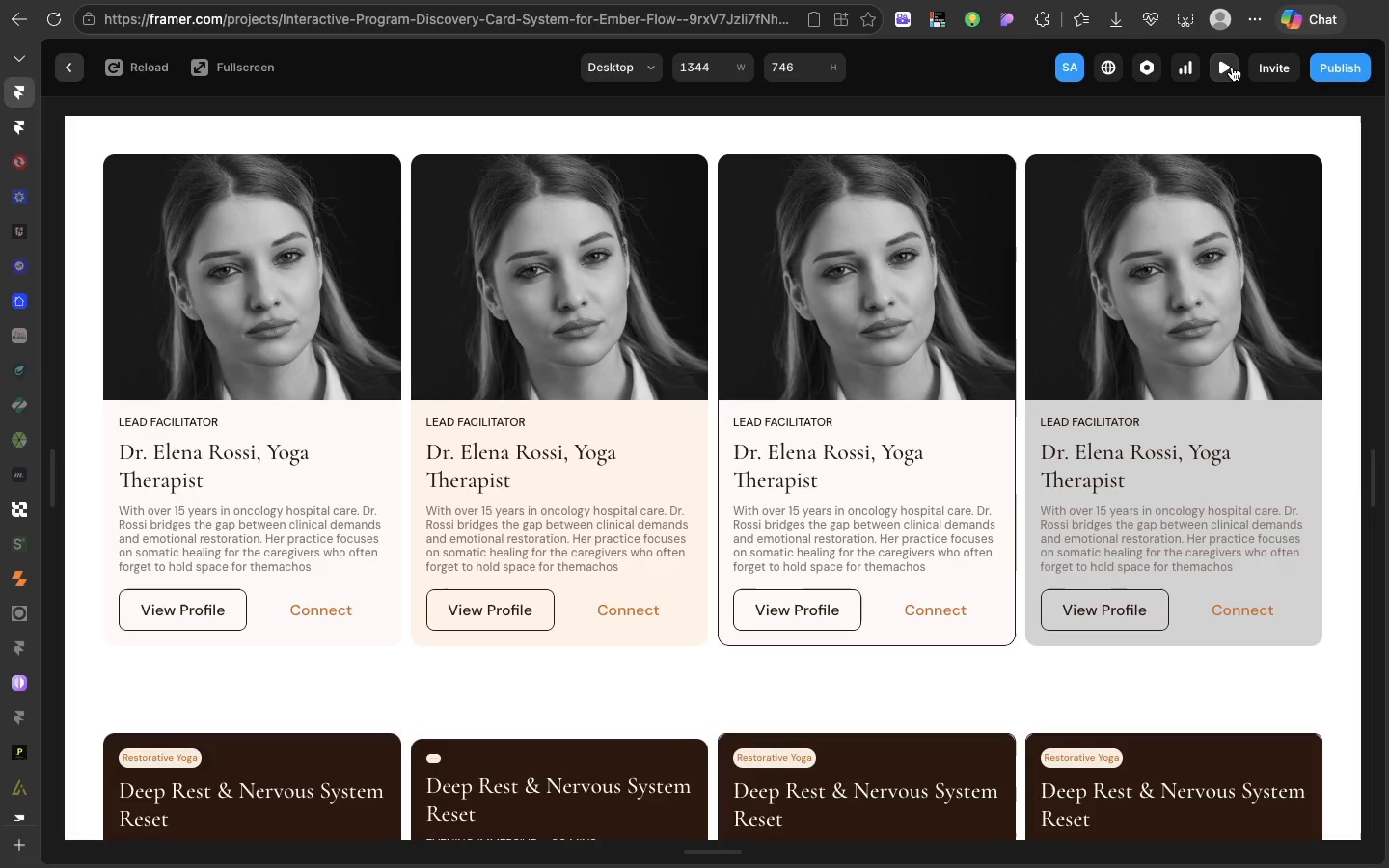 
scroll: coordinate [847, 666], scroll_direction: down, amount: 46.0
 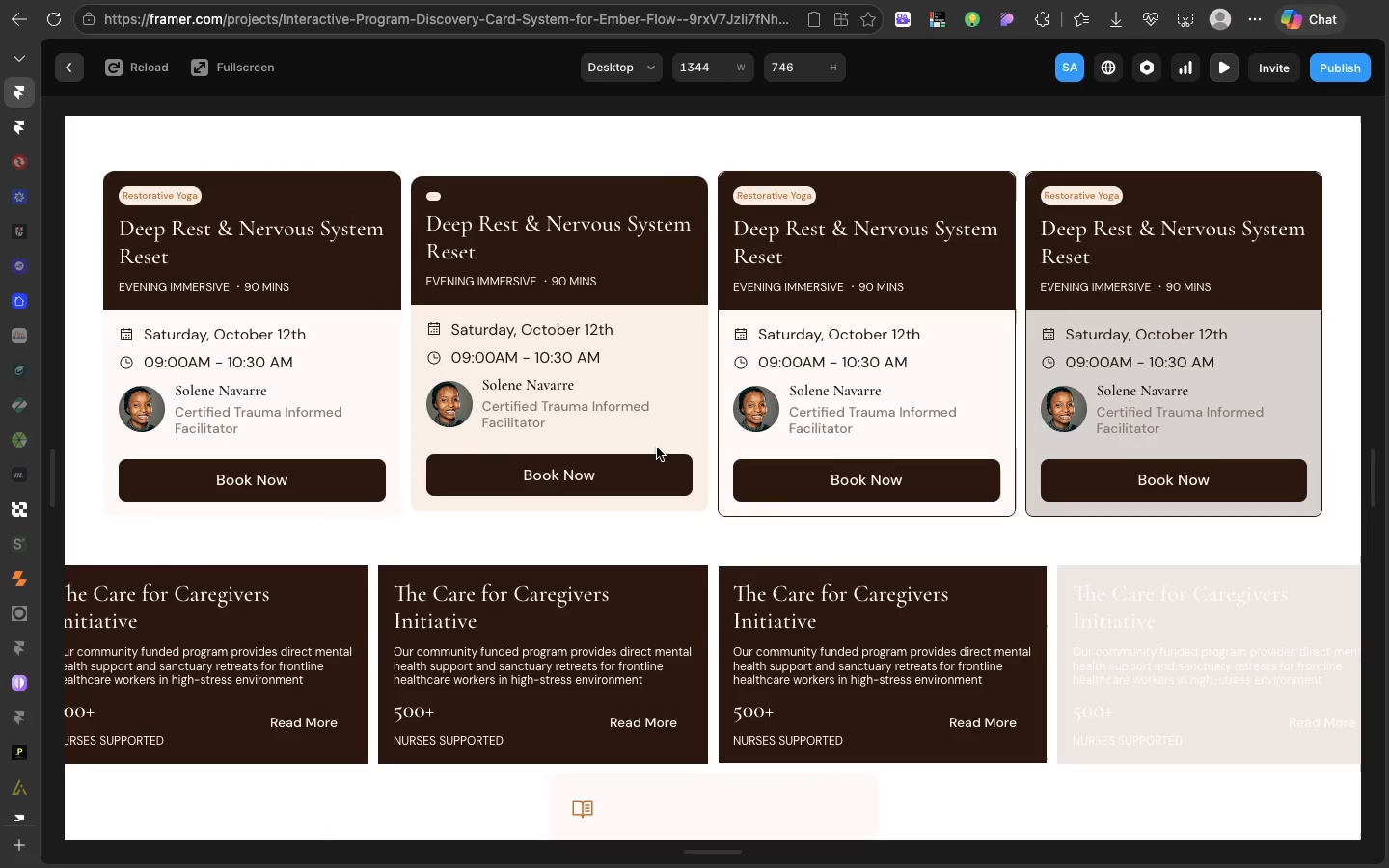 
double_click([659, 448])
 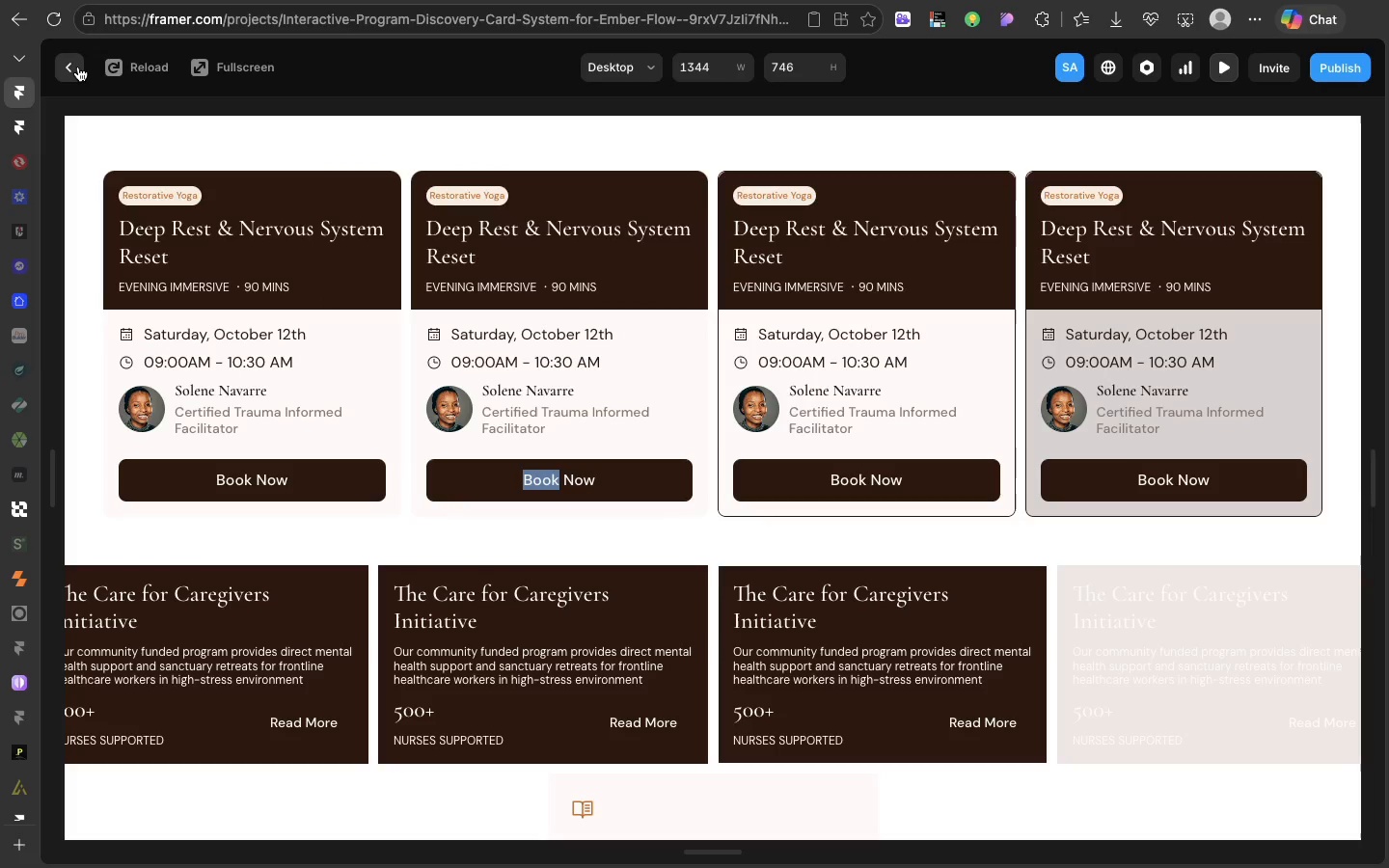 
left_click([78, 67])
 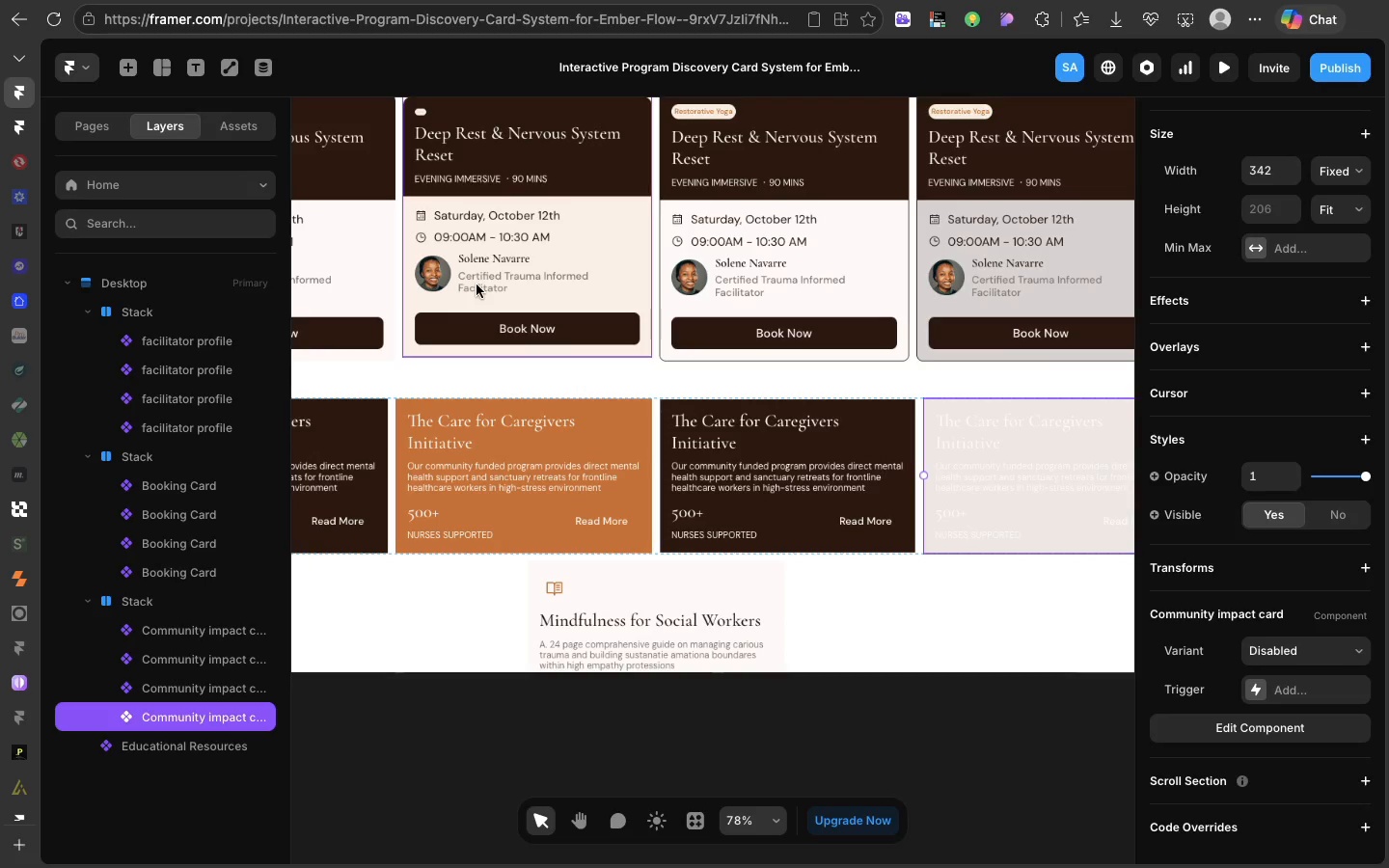 
double_click([477, 285])
 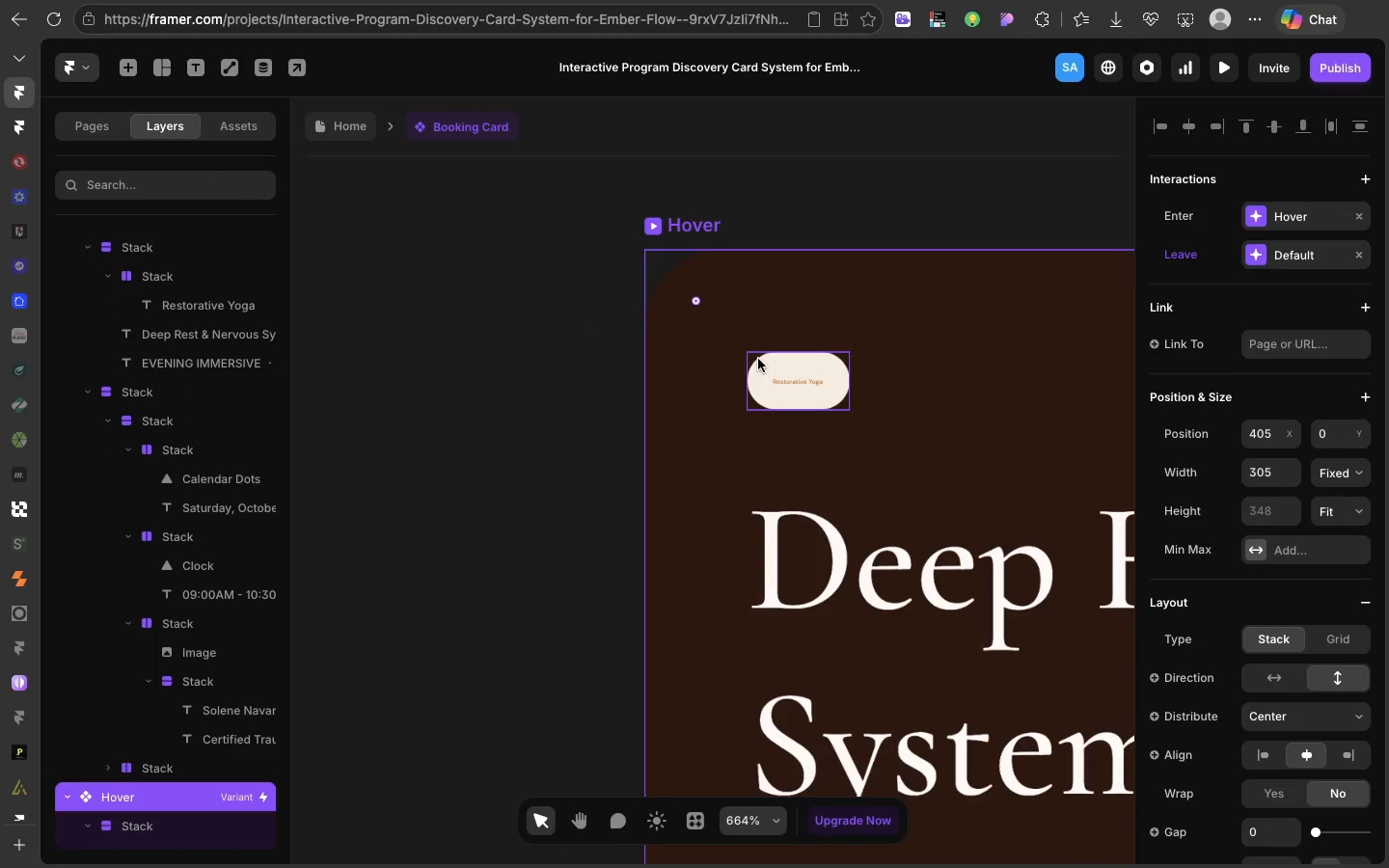 
left_click([792, 380])
 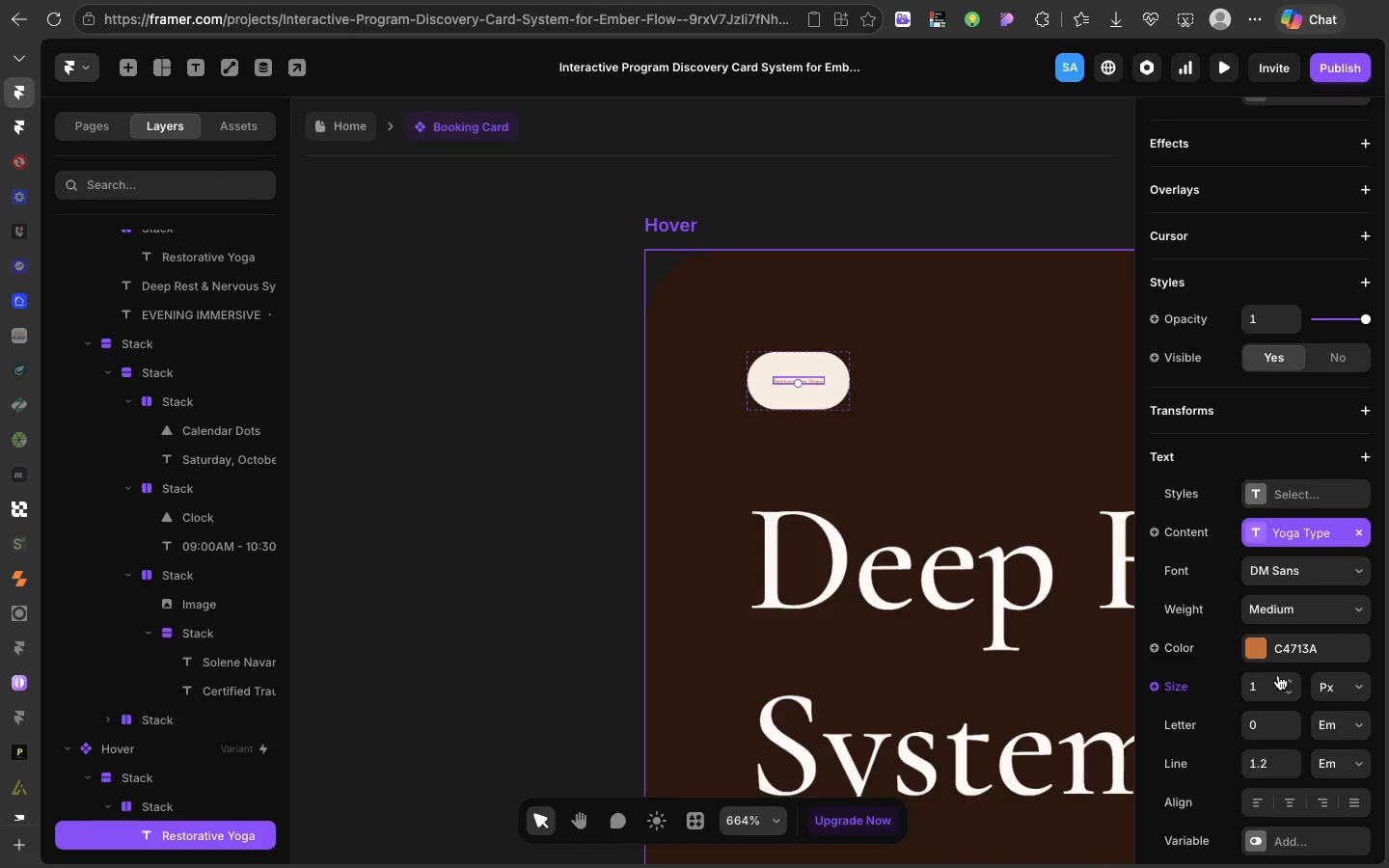 
left_click([1274, 679])
 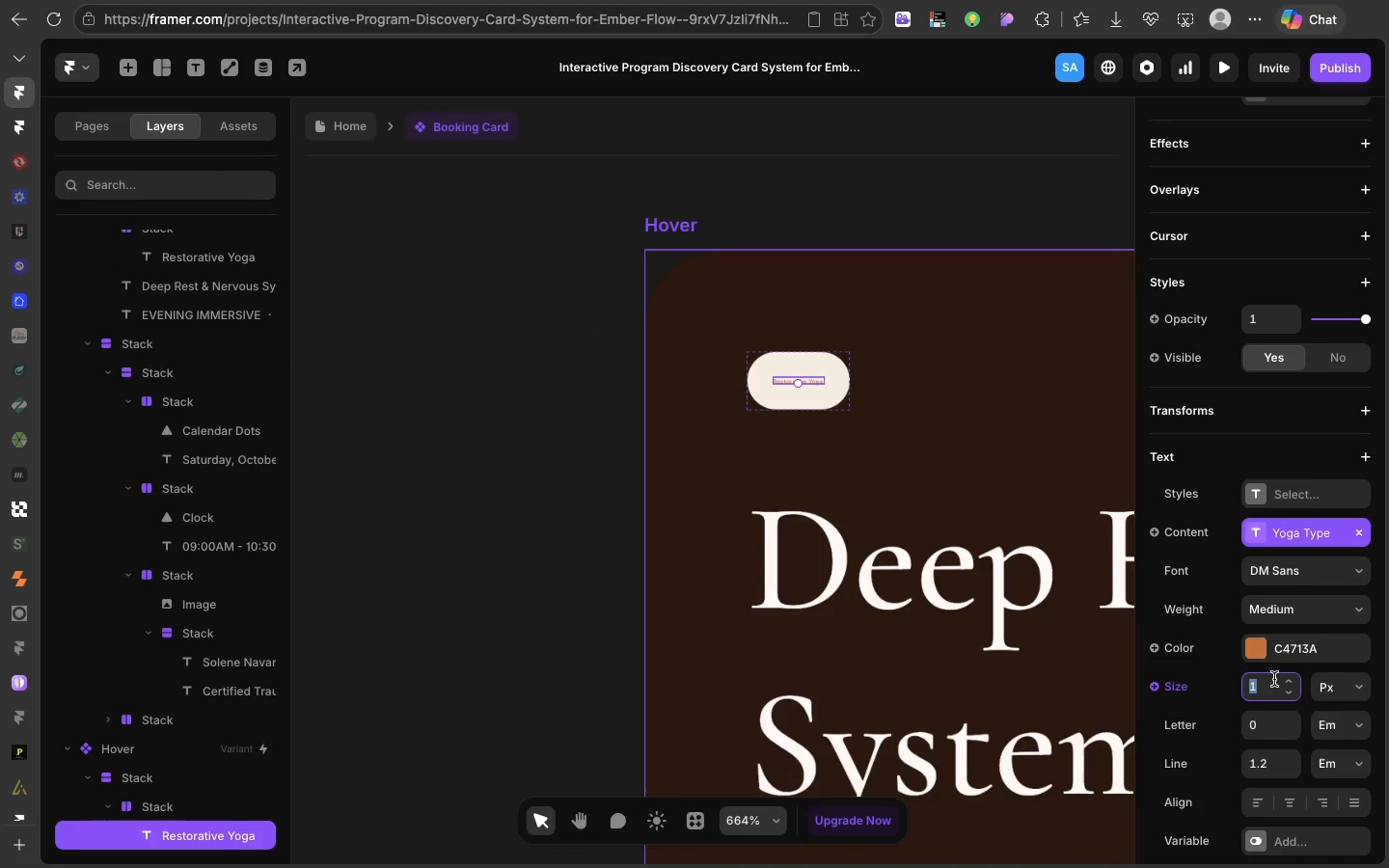 
type(10)
 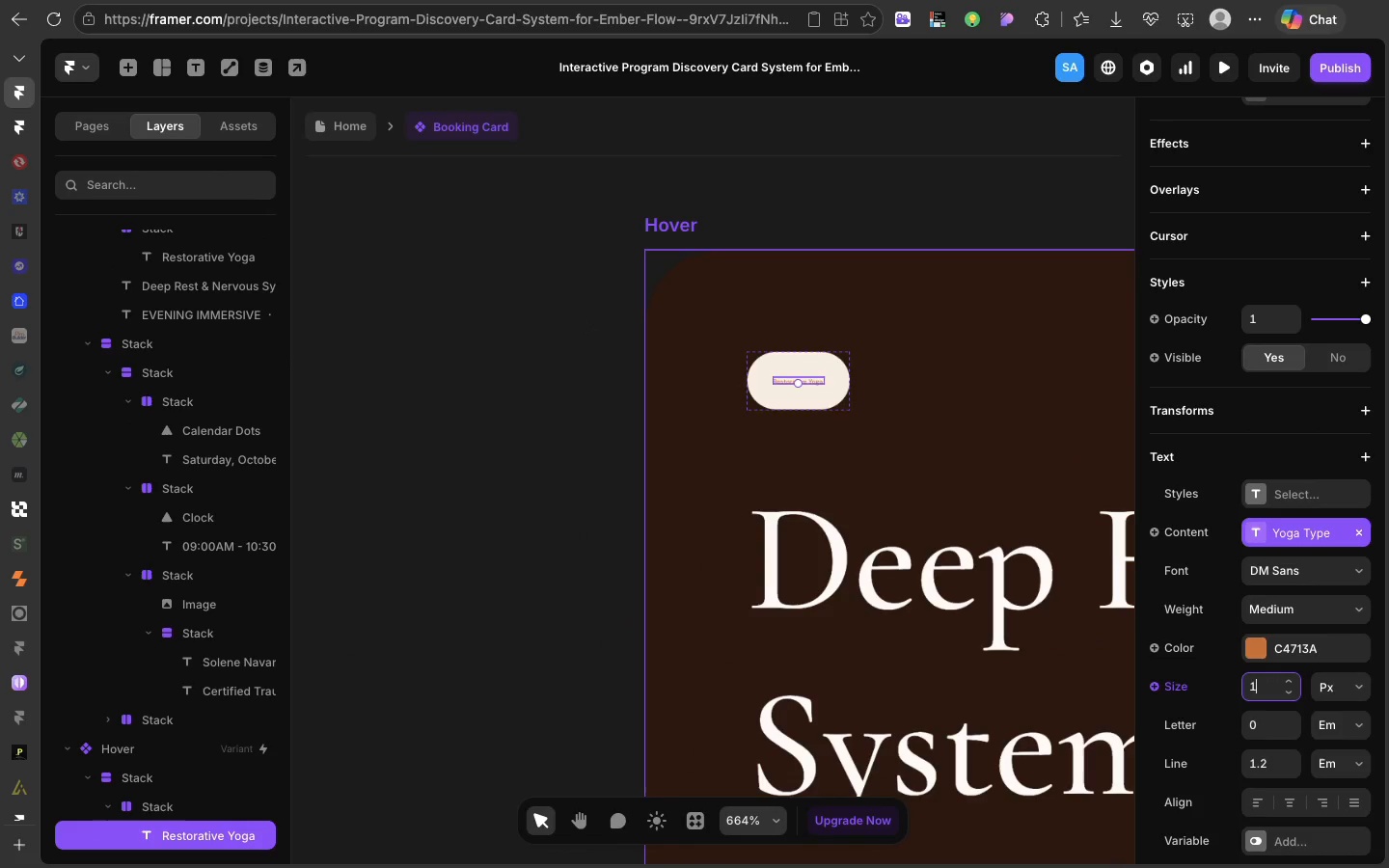 
hold_key(key=Enter, duration=0.33)
 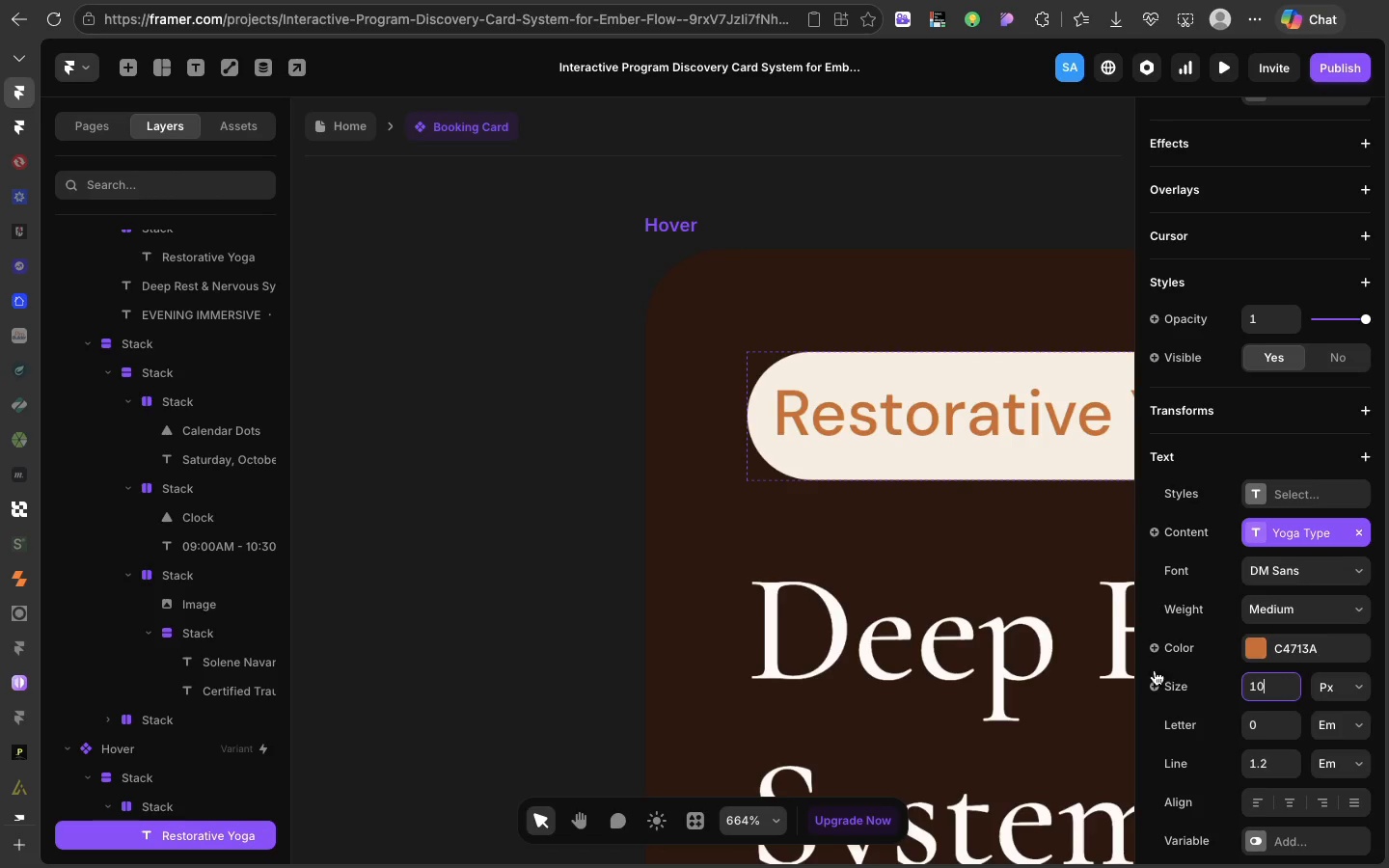 
mouse_move([780, 493])
 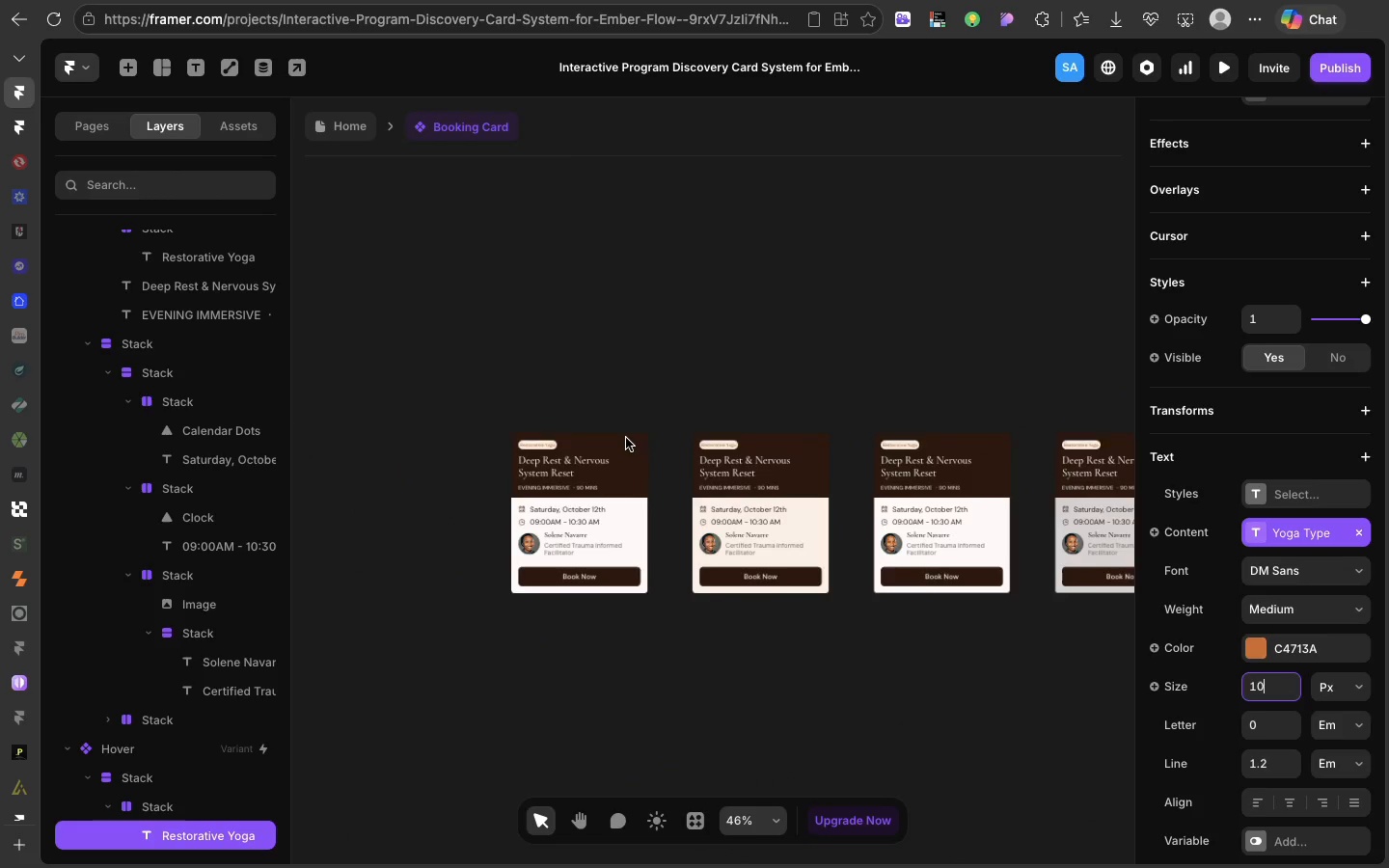 
scroll: coordinate [626, 438], scroll_direction: down, amount: 24.0
 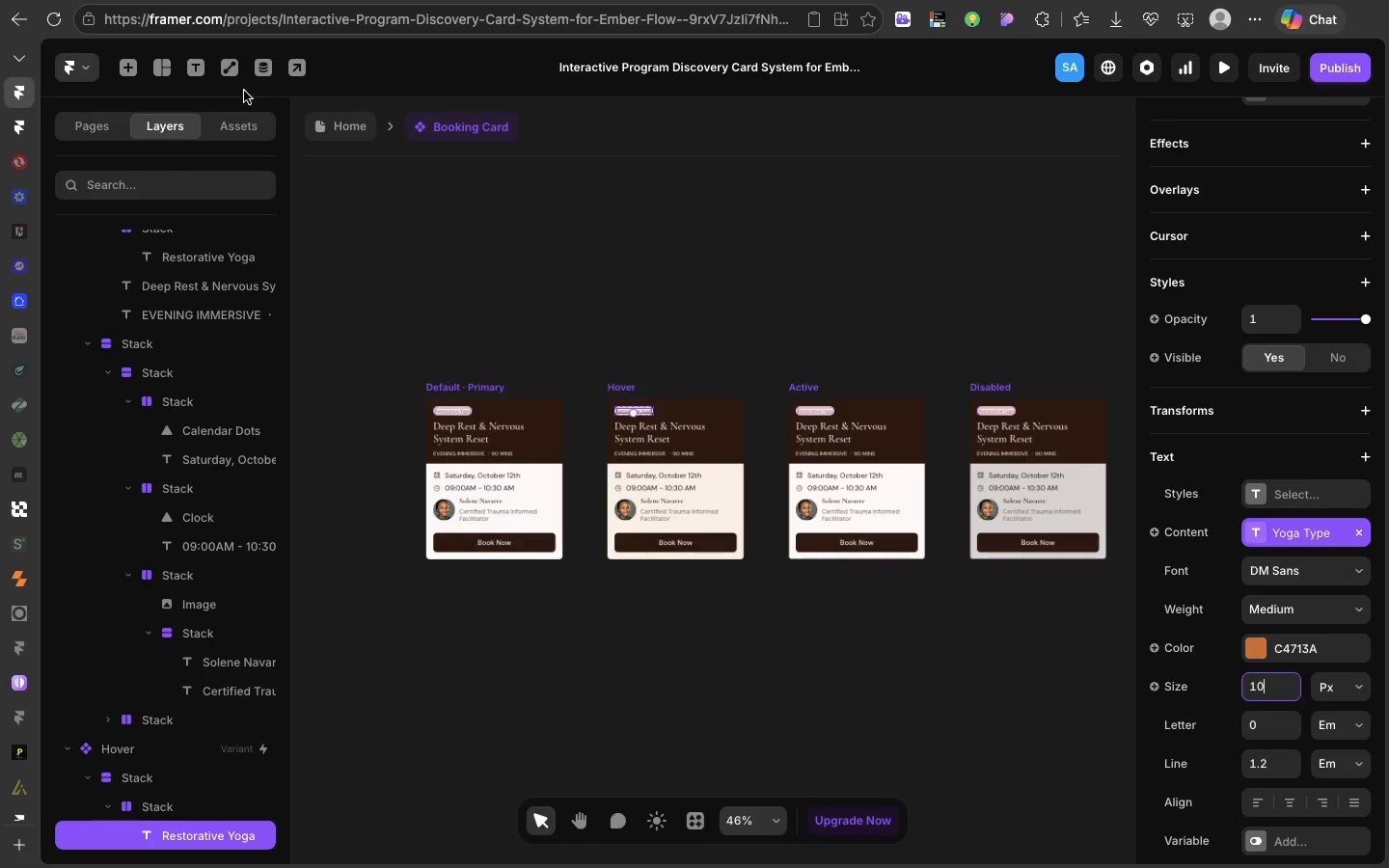 
left_click([313, 122])
 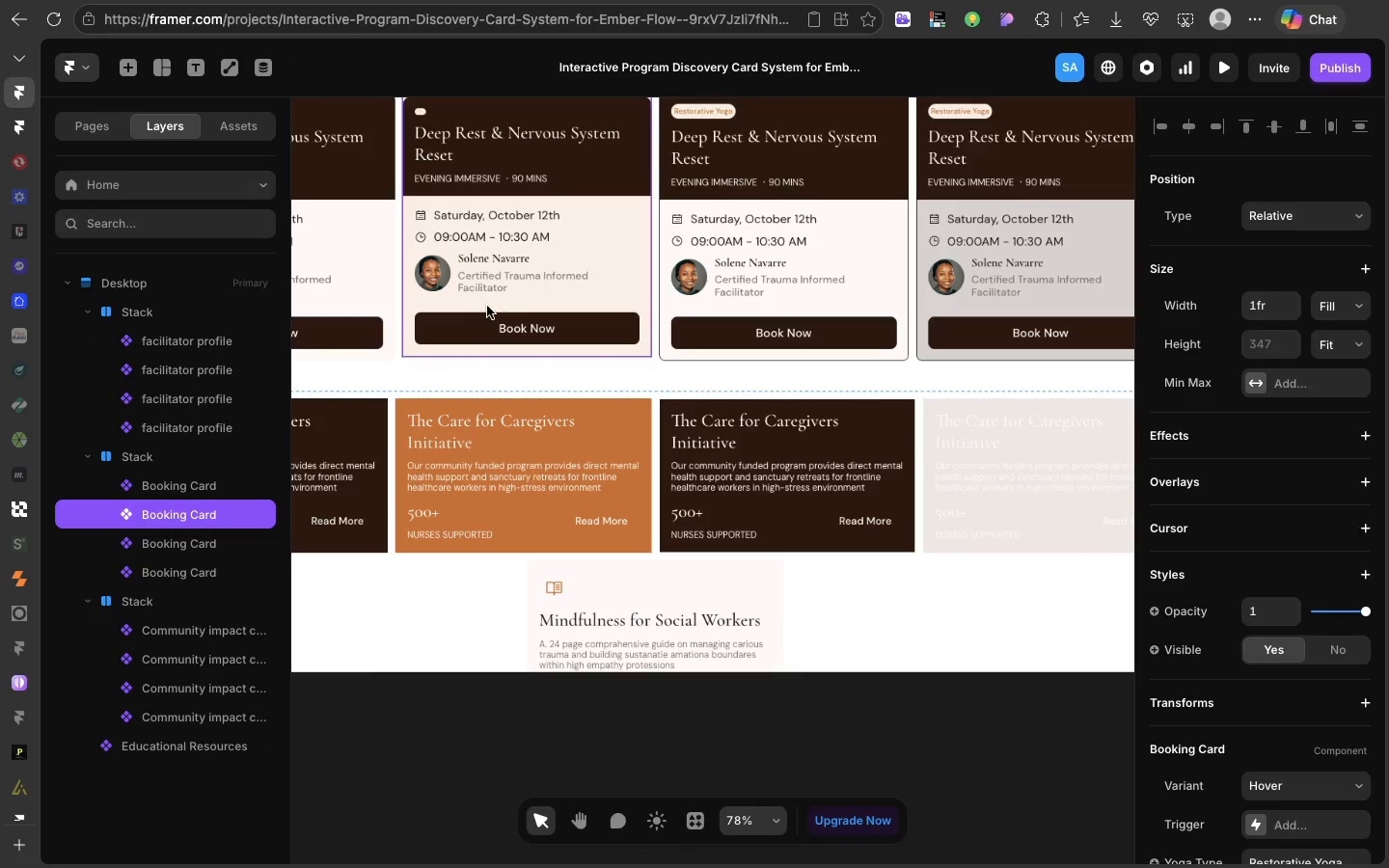 
scroll: coordinate [487, 306], scroll_direction: down, amount: 6.0
 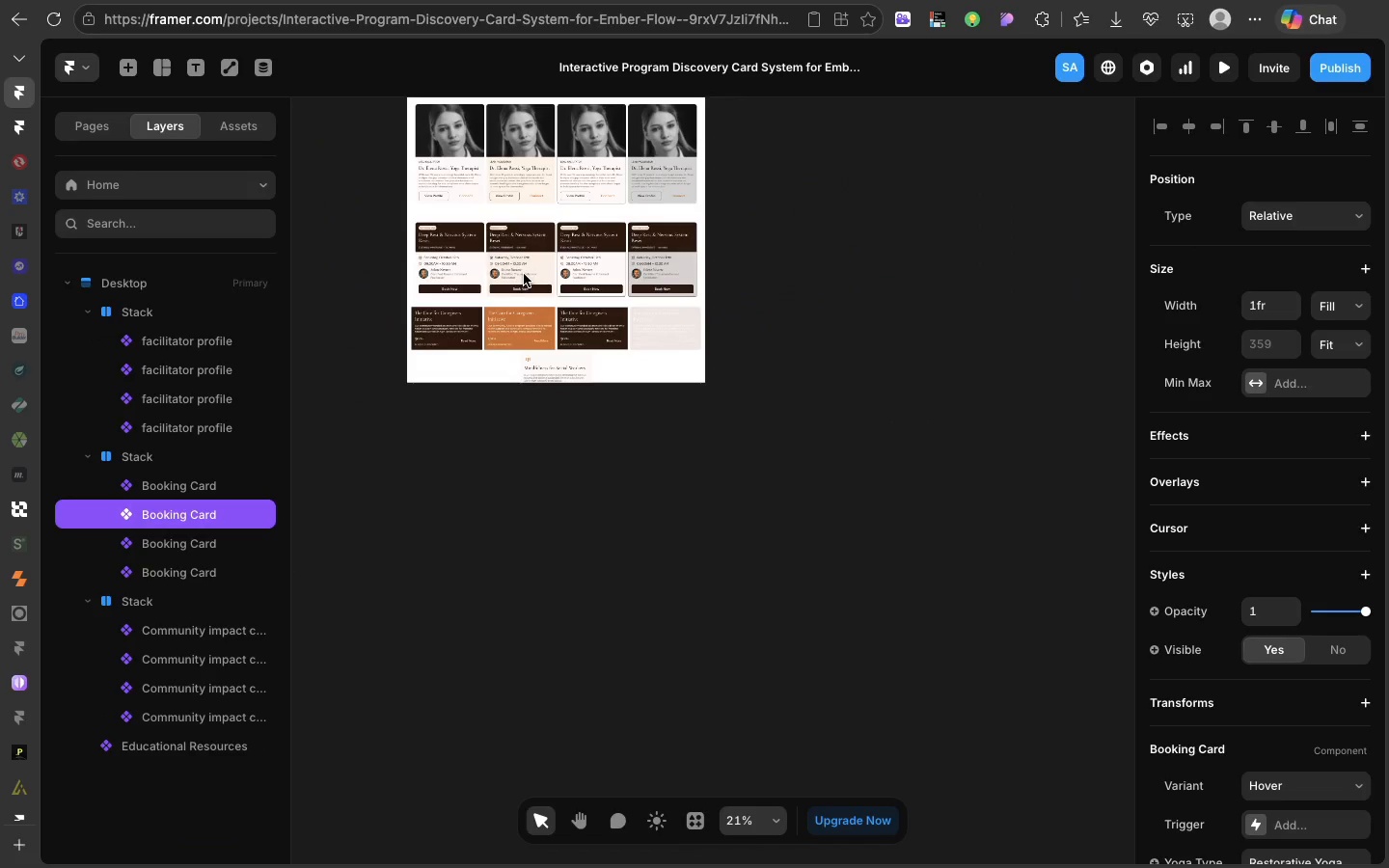 
left_click([518, 335])
 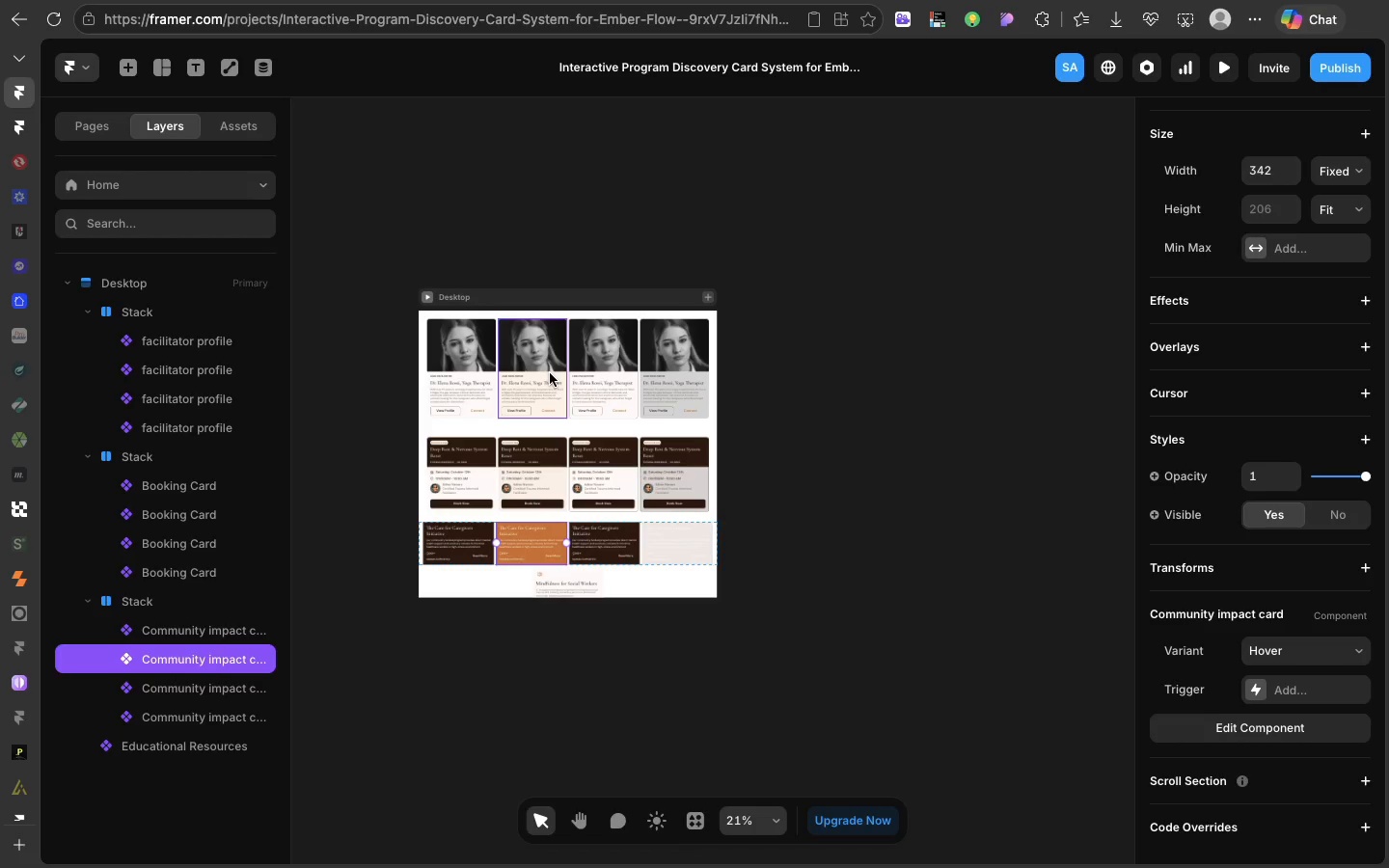 
scroll: coordinate [518, 335], scroll_direction: up, amount: 24.0
 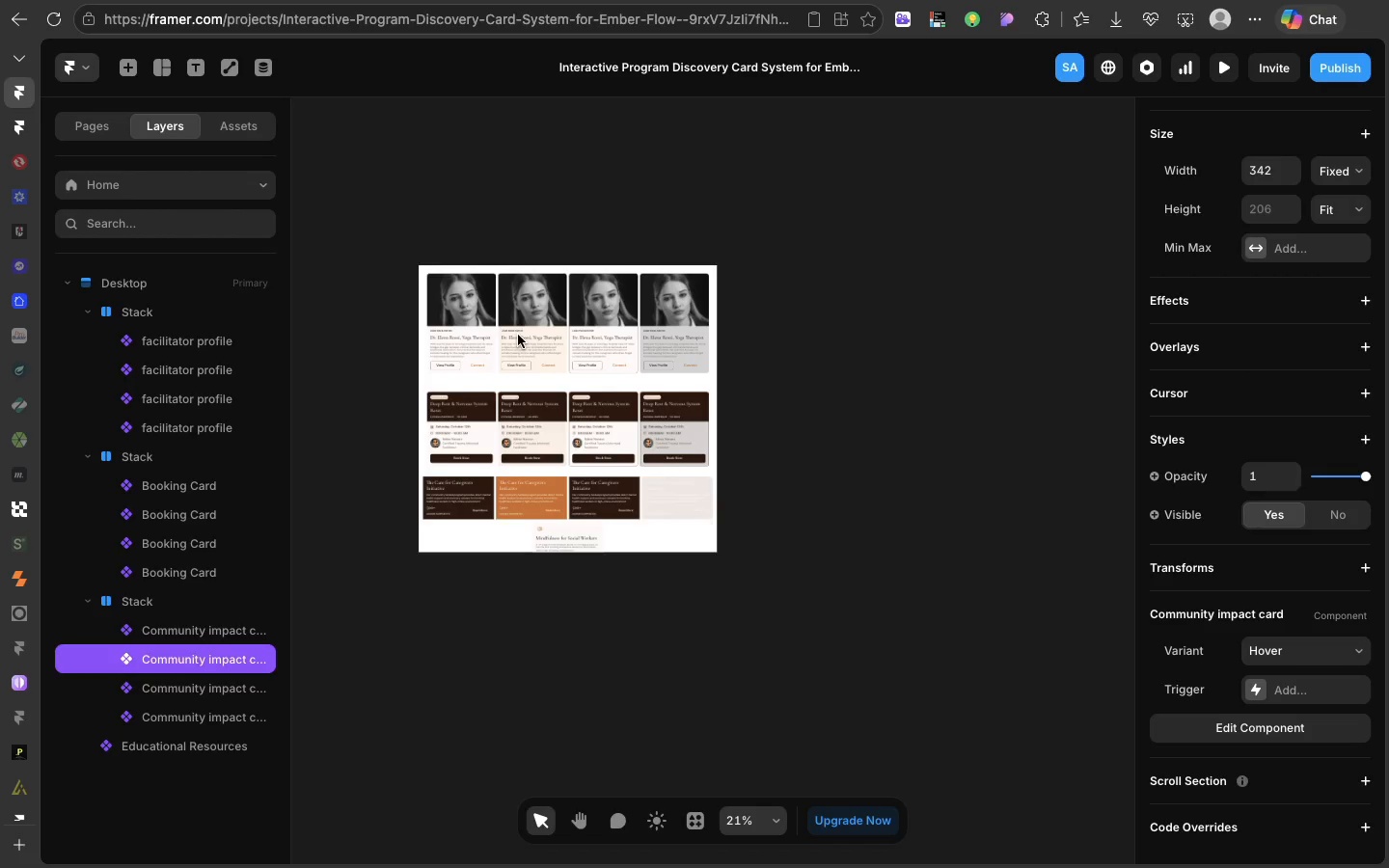 
wait(68.89)
 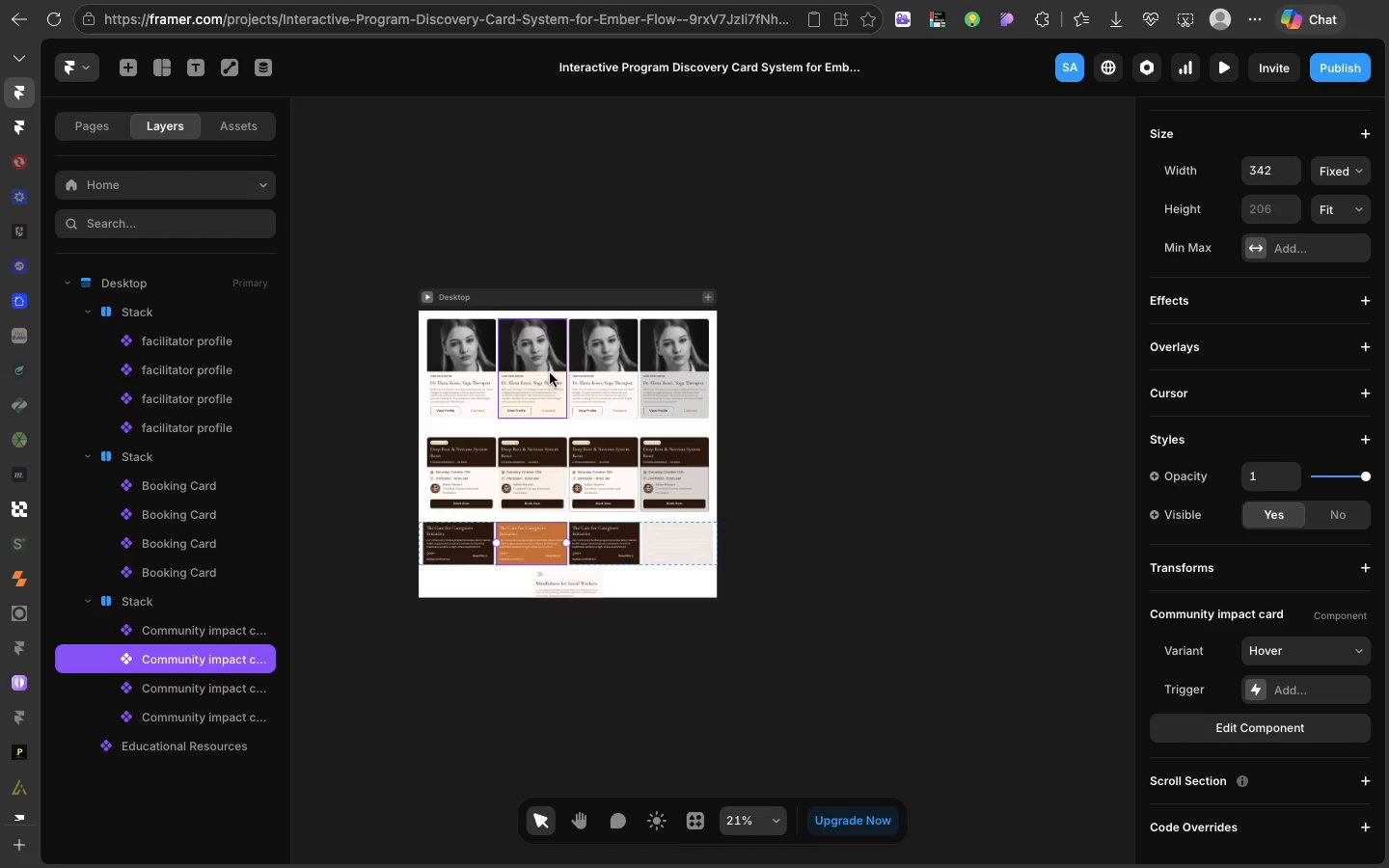 
left_click([477, 286])
 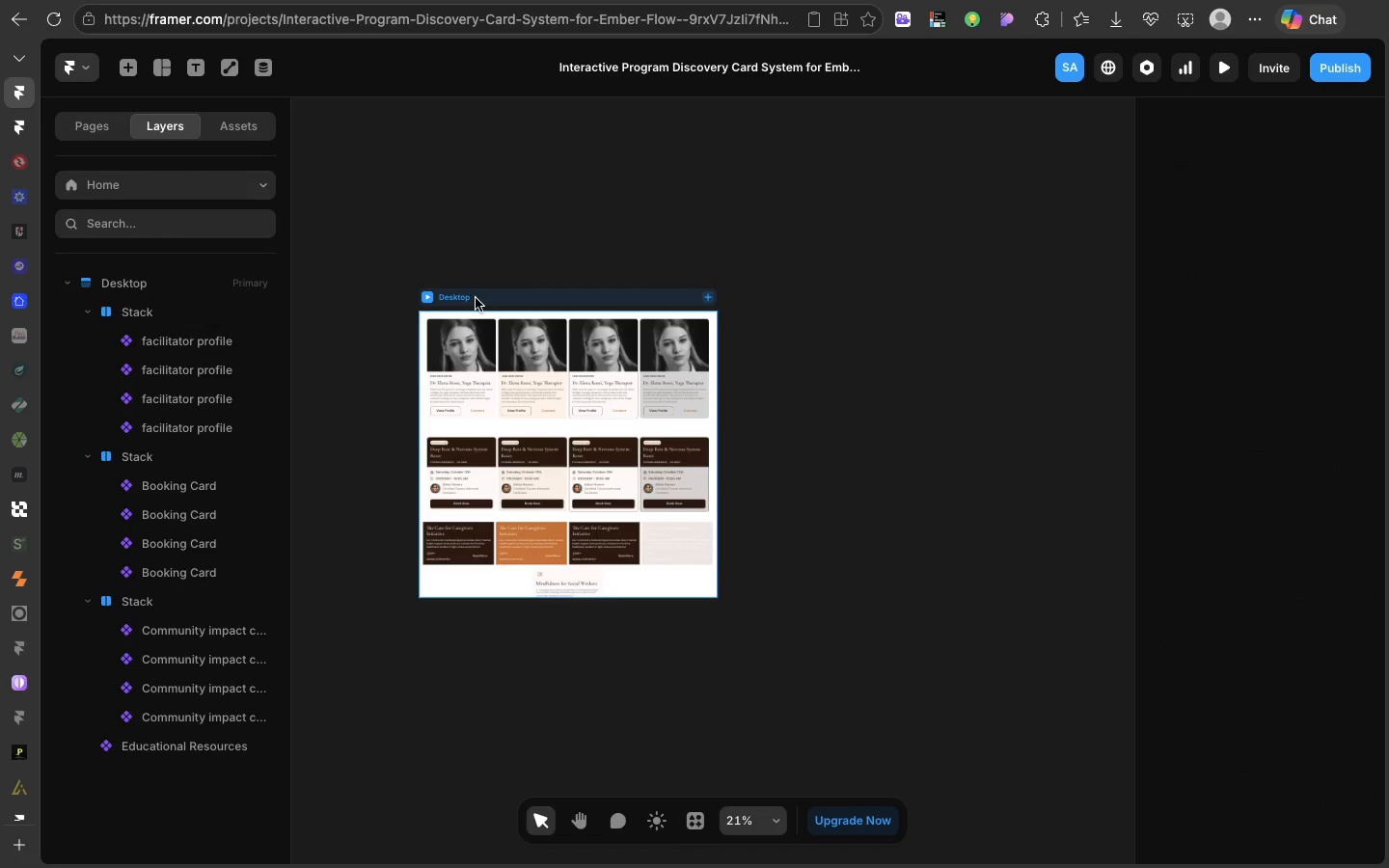 
left_click([476, 298])
 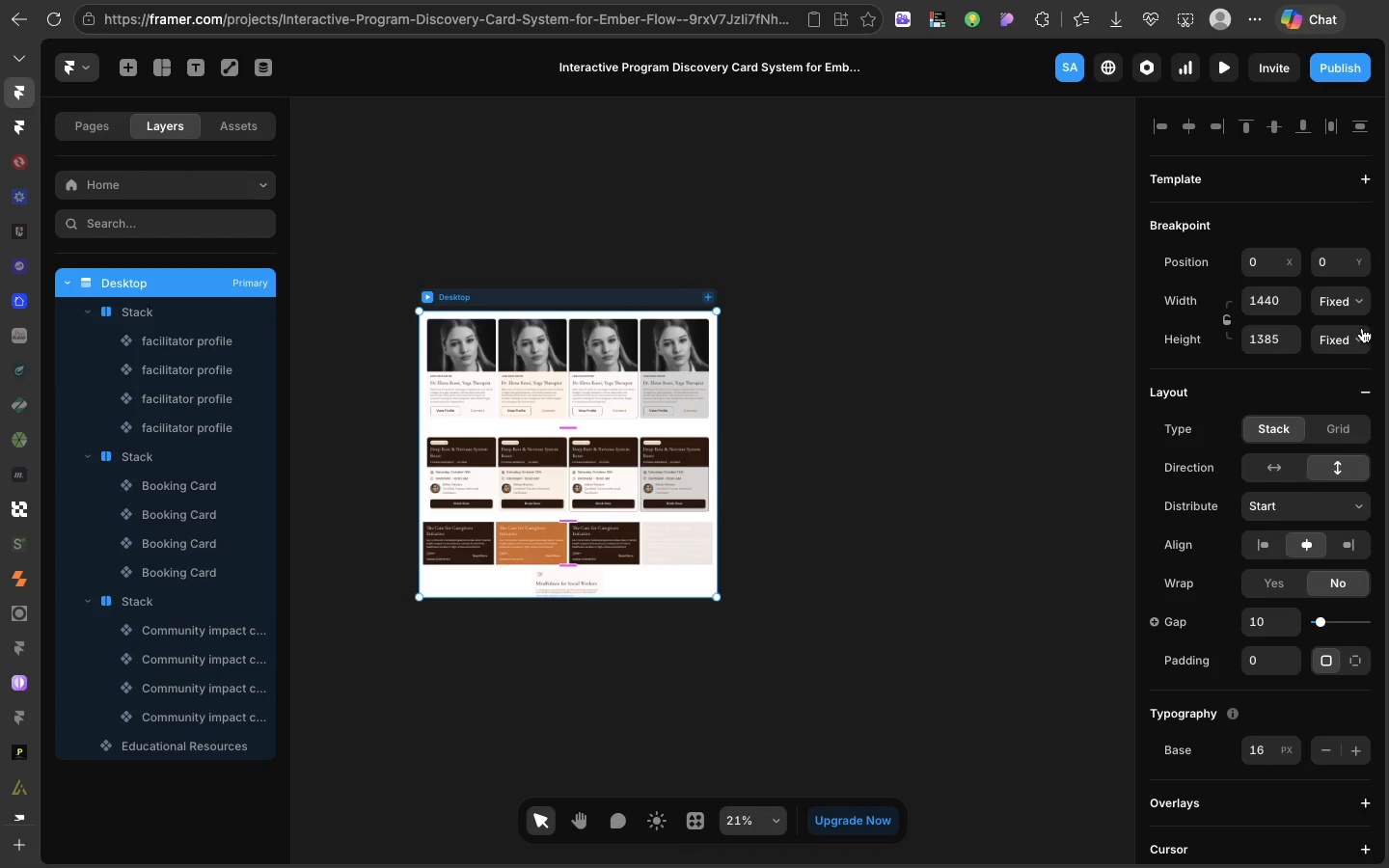 
left_click([1358, 332])
 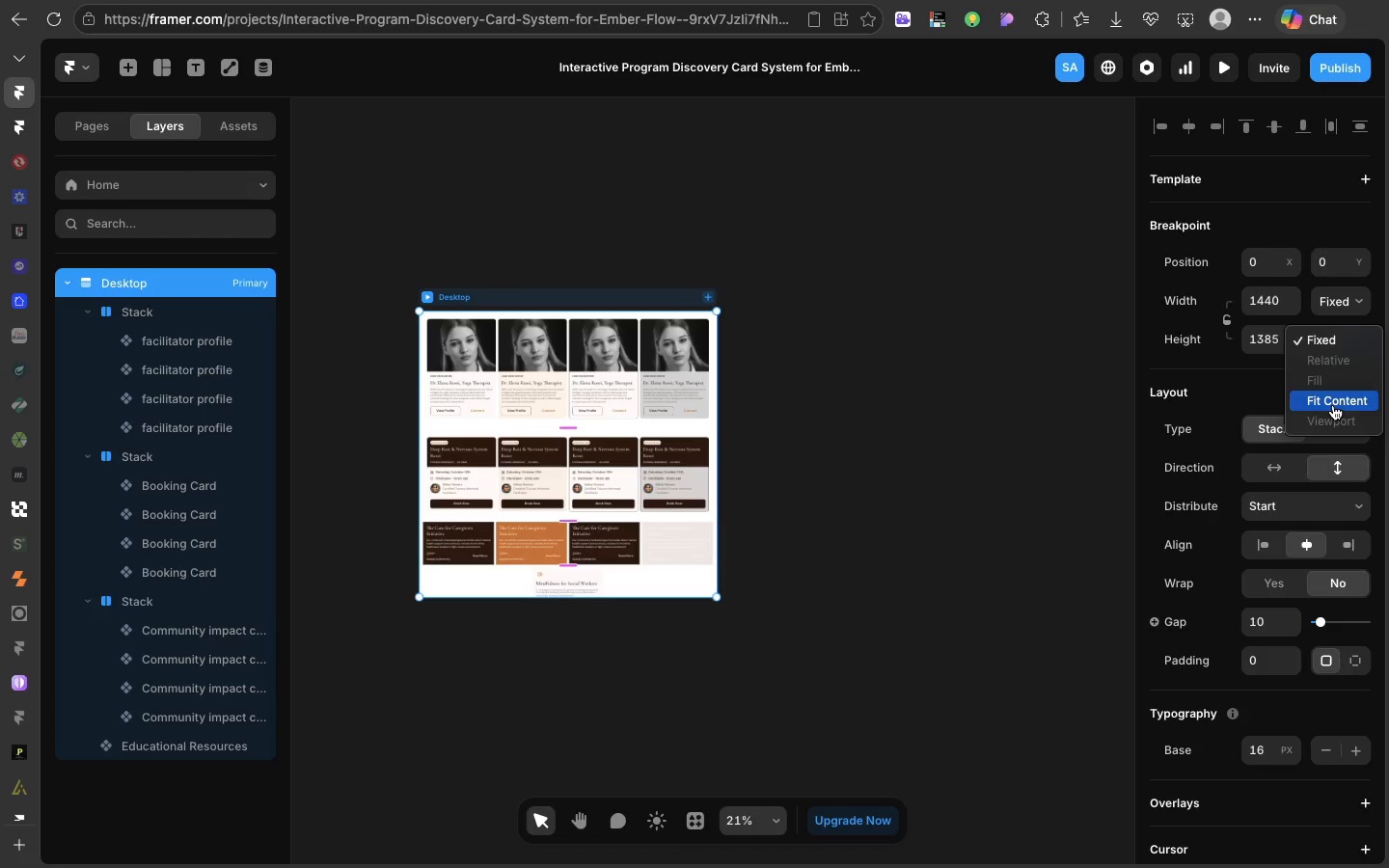 
left_click([1333, 405])
 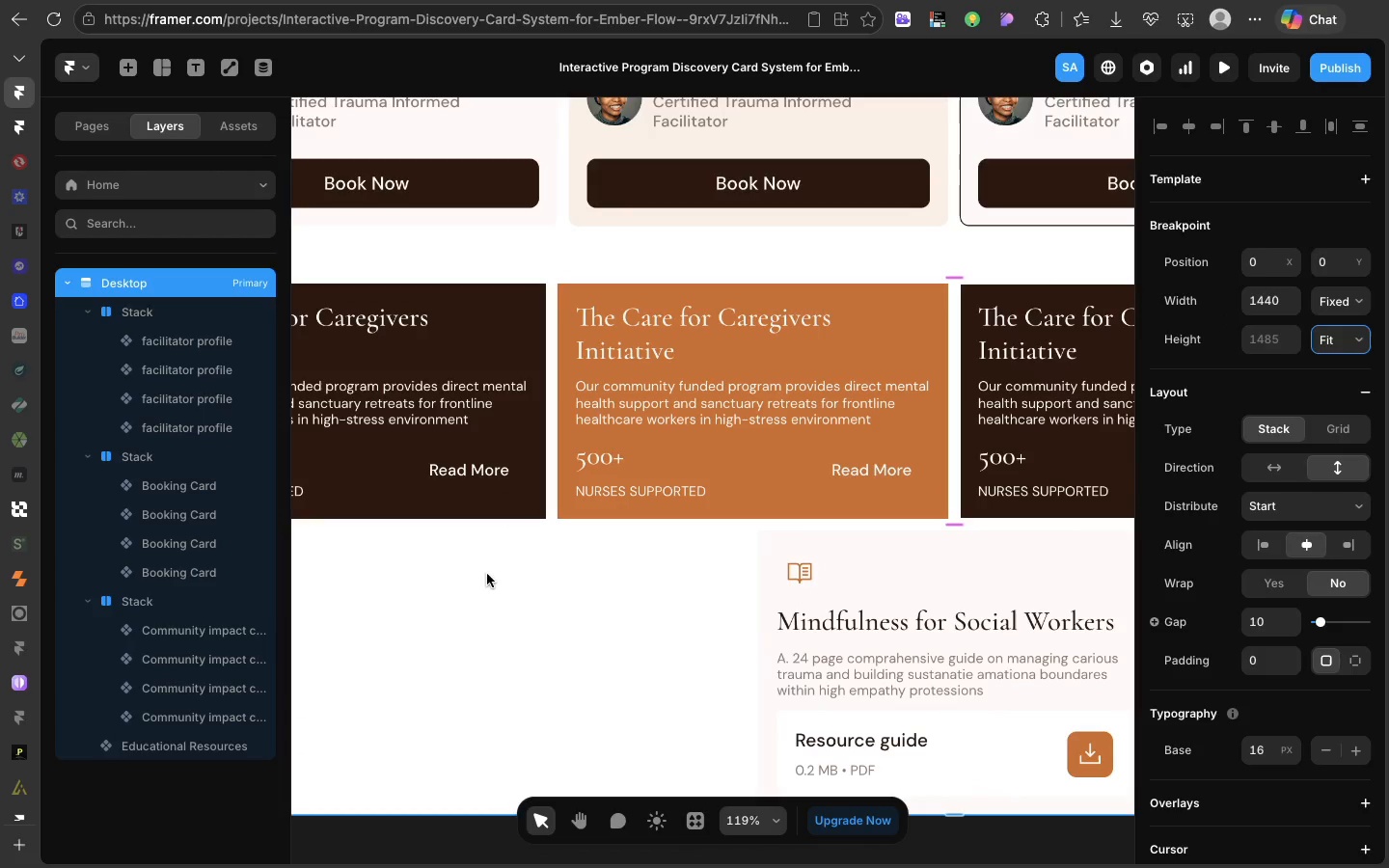 
left_click([920, 585])
 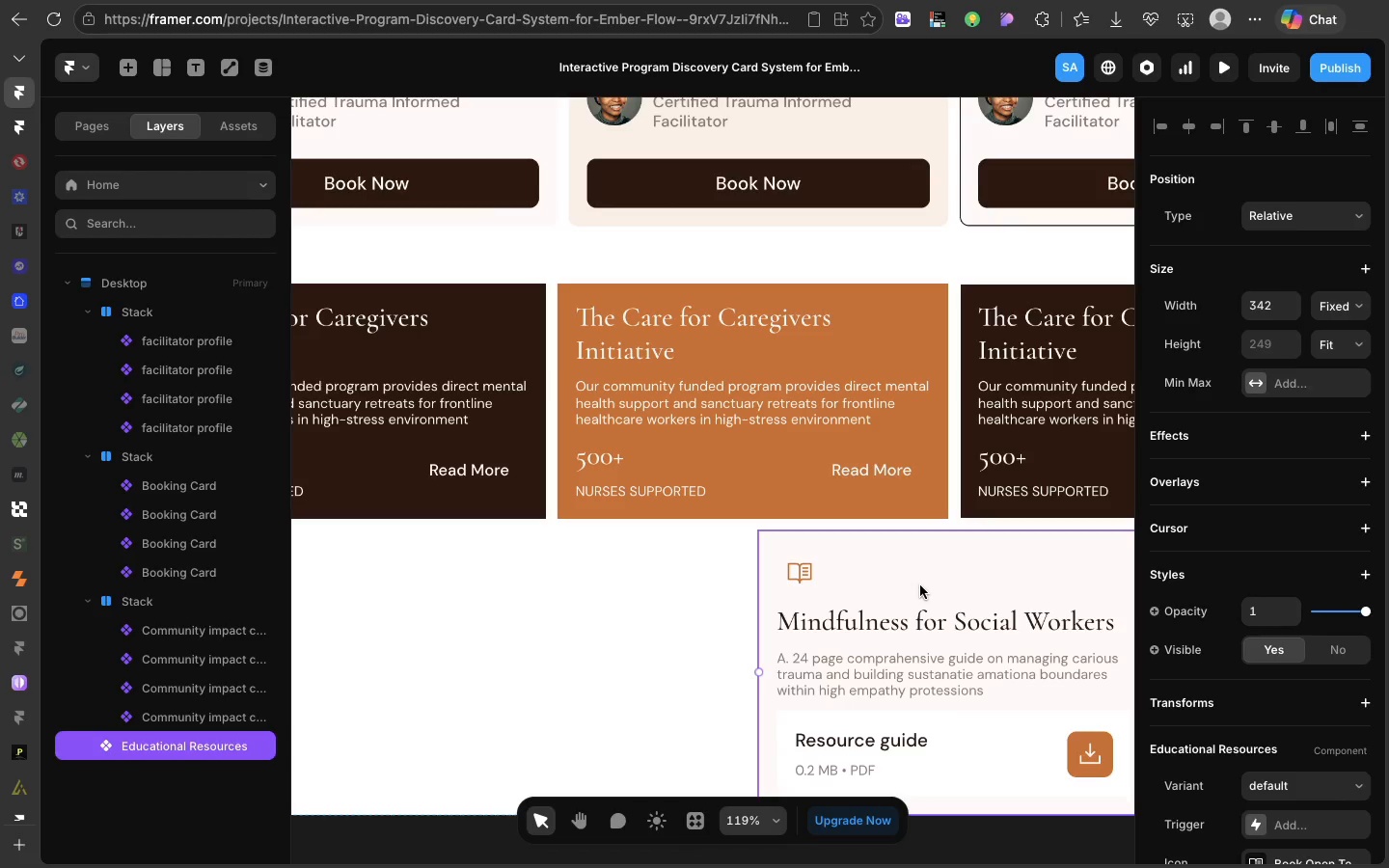 
wait(38.9)
 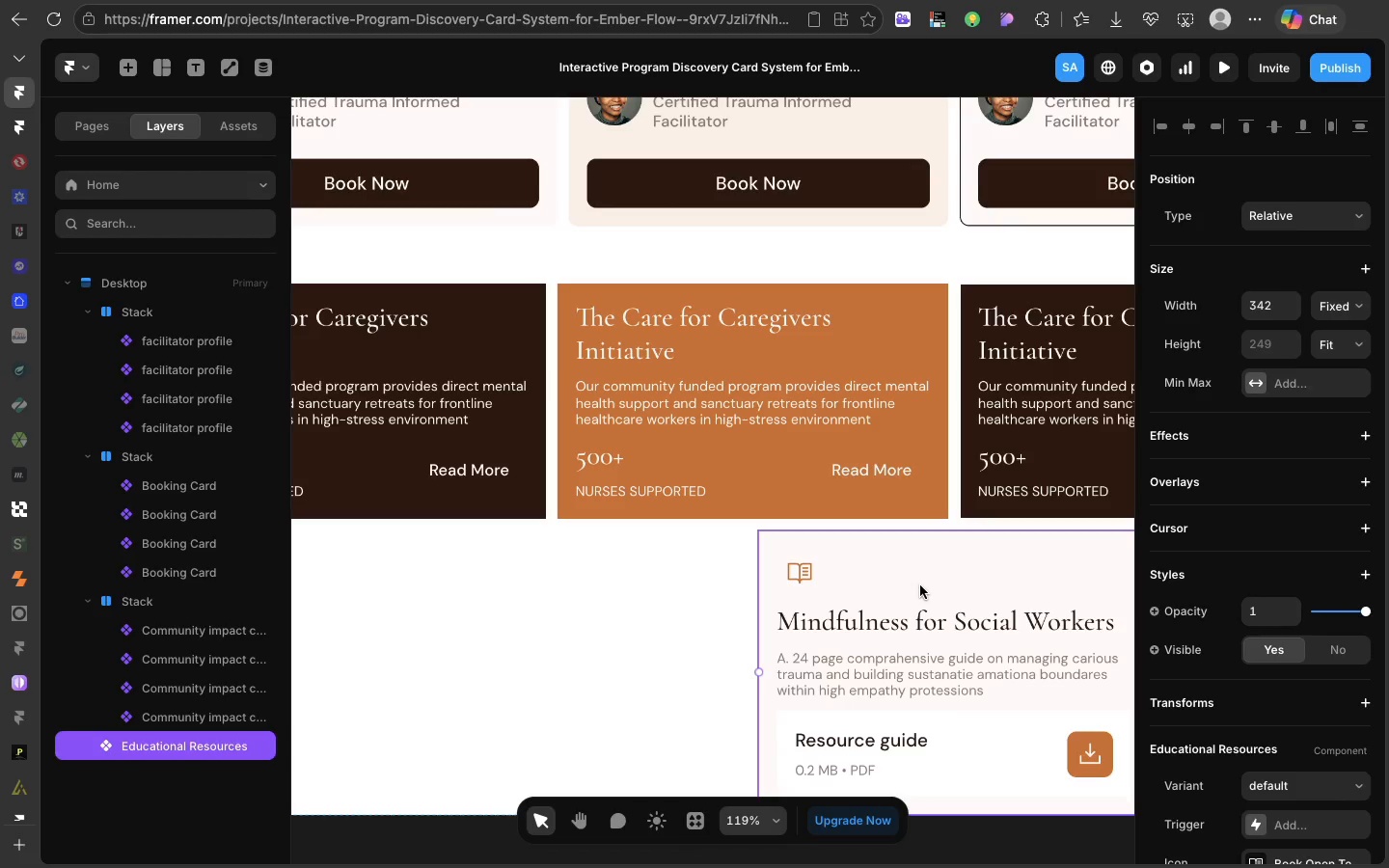 
right_click([893, 586])
 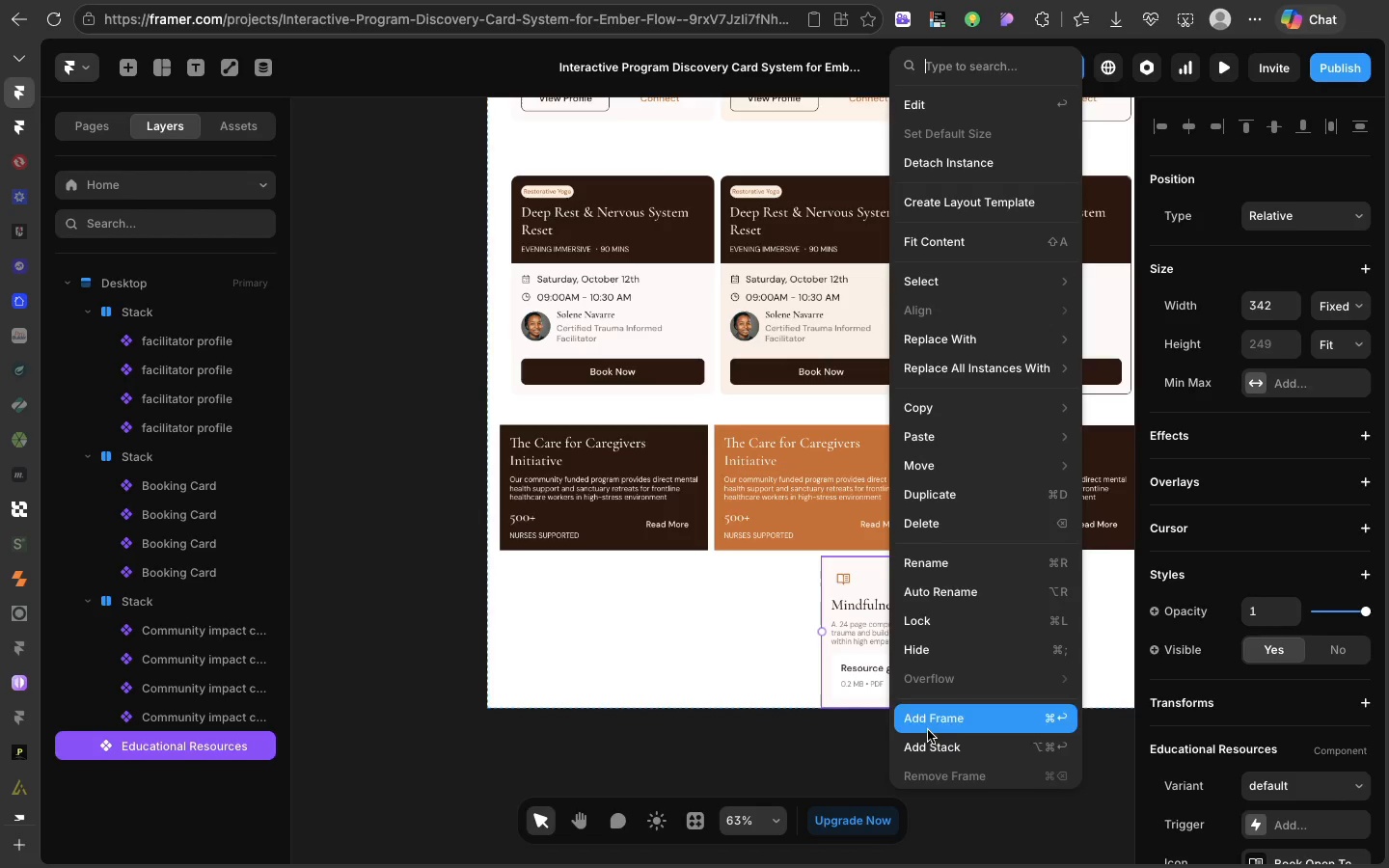 
left_click([927, 745])
 